 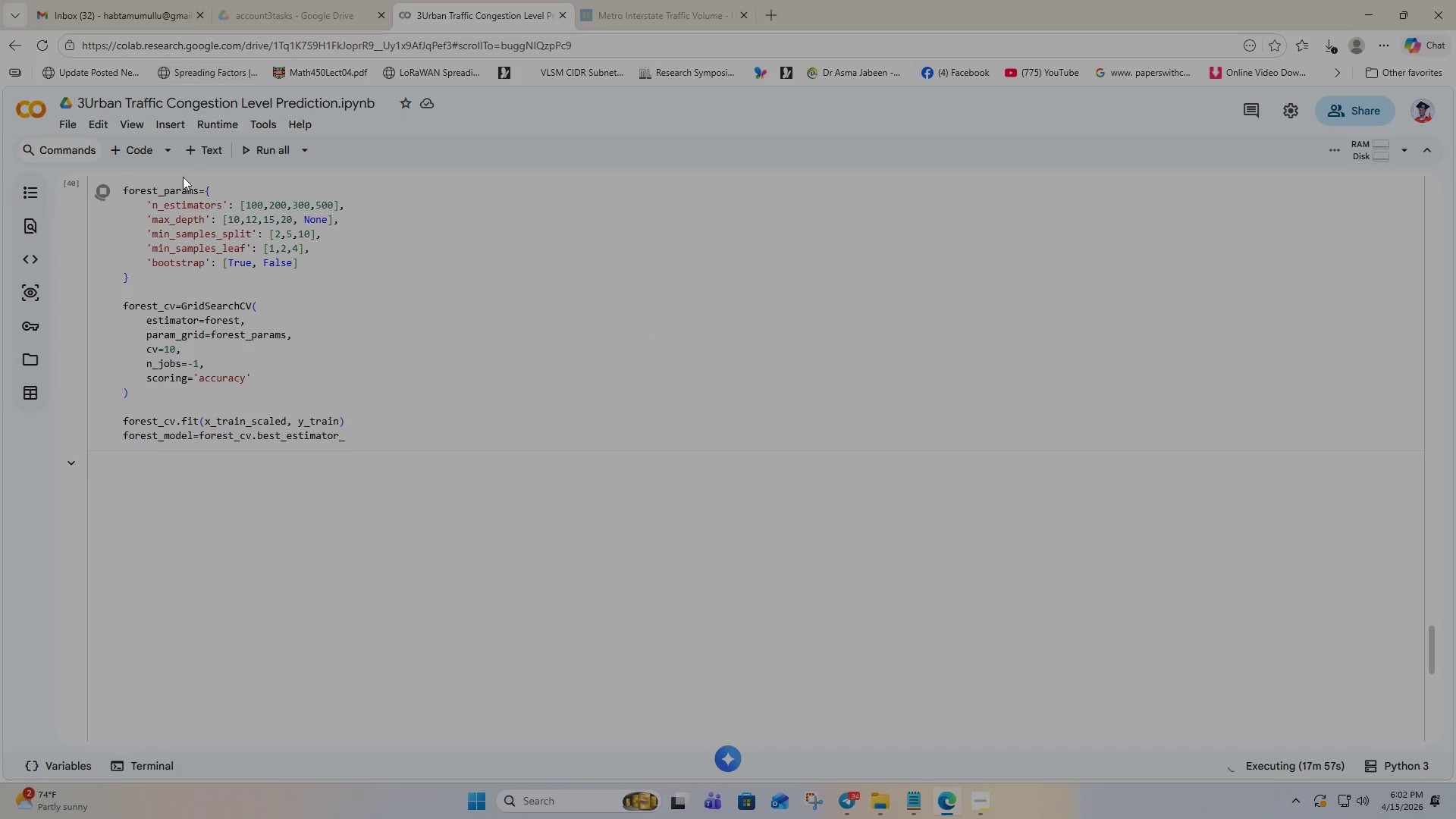 
scroll: coordinate [441, 453], scroll_direction: down, amount: 5.0
 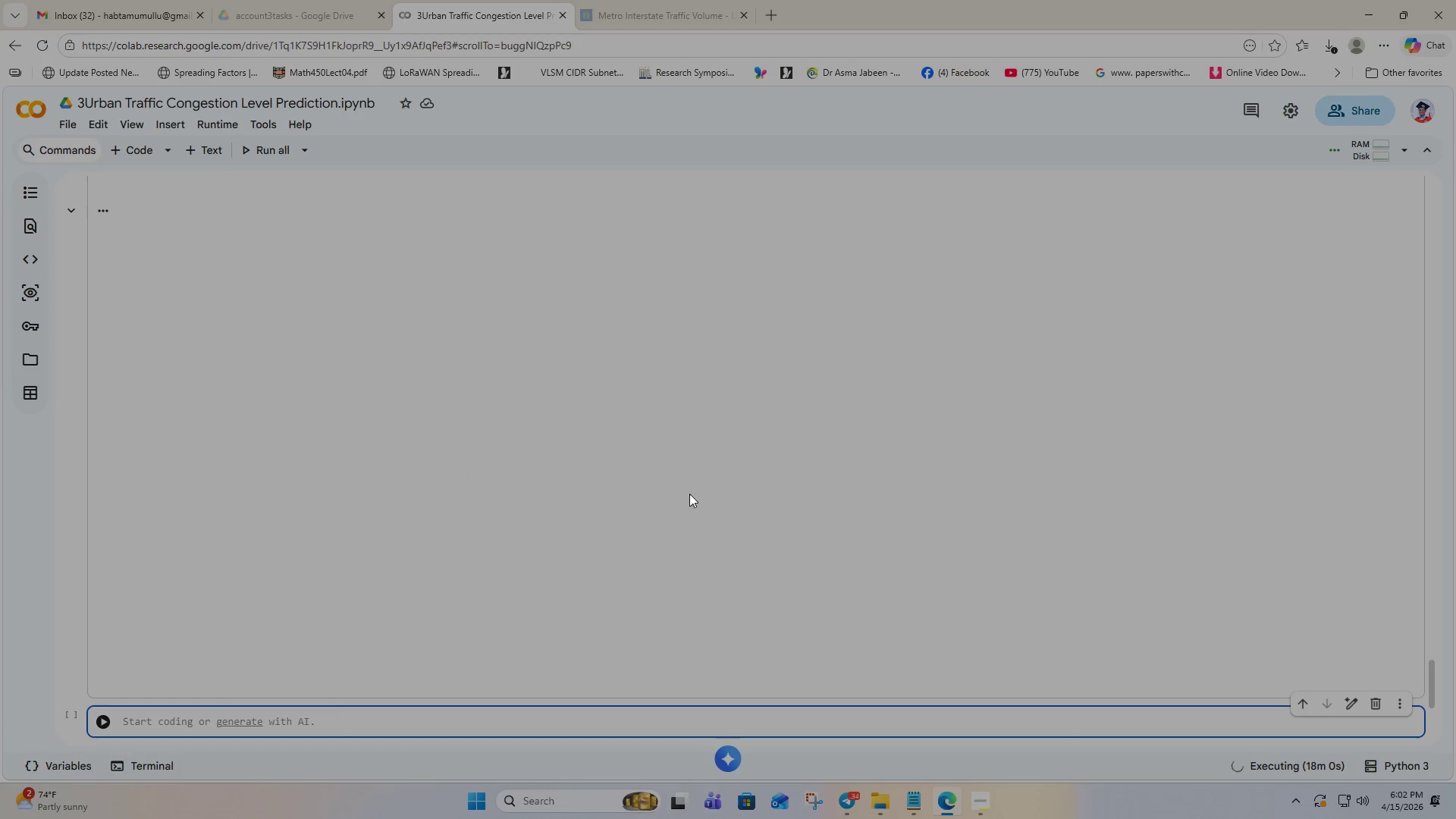 
scroll: coordinate [498, 543], scroll_direction: up, amount: 7.0
 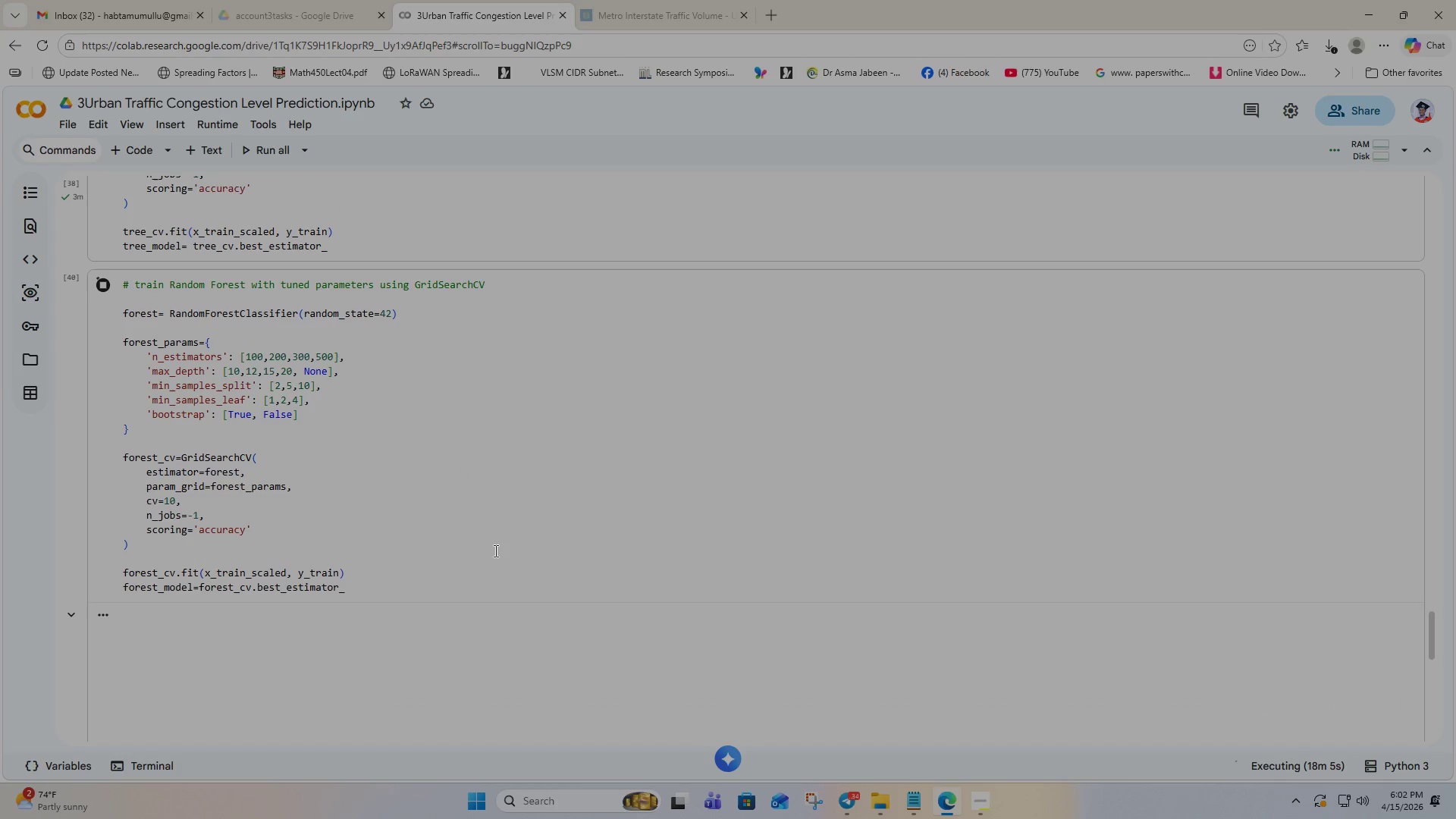 
left_click([313, 0])
 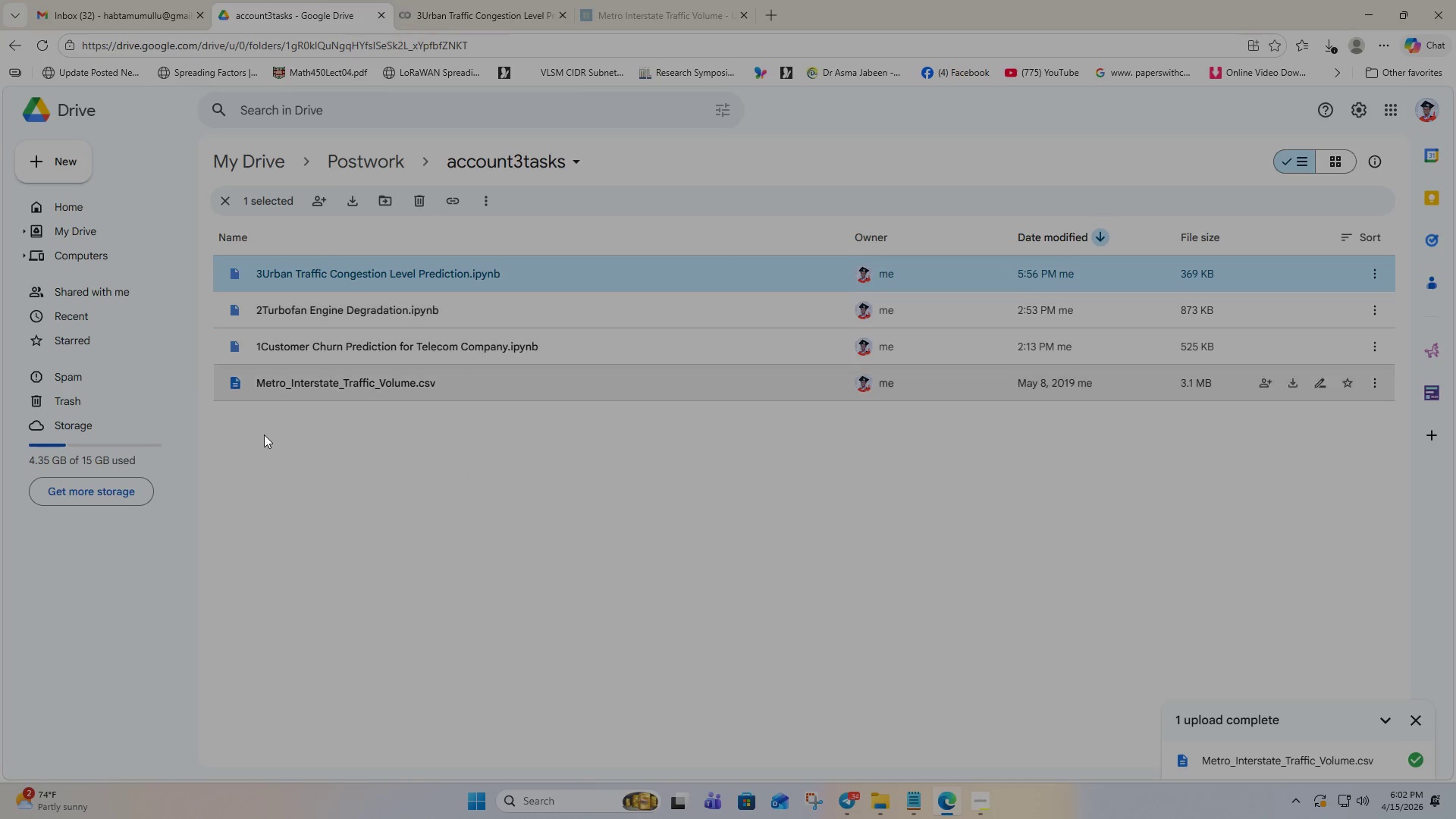 
left_click([265, 466])
 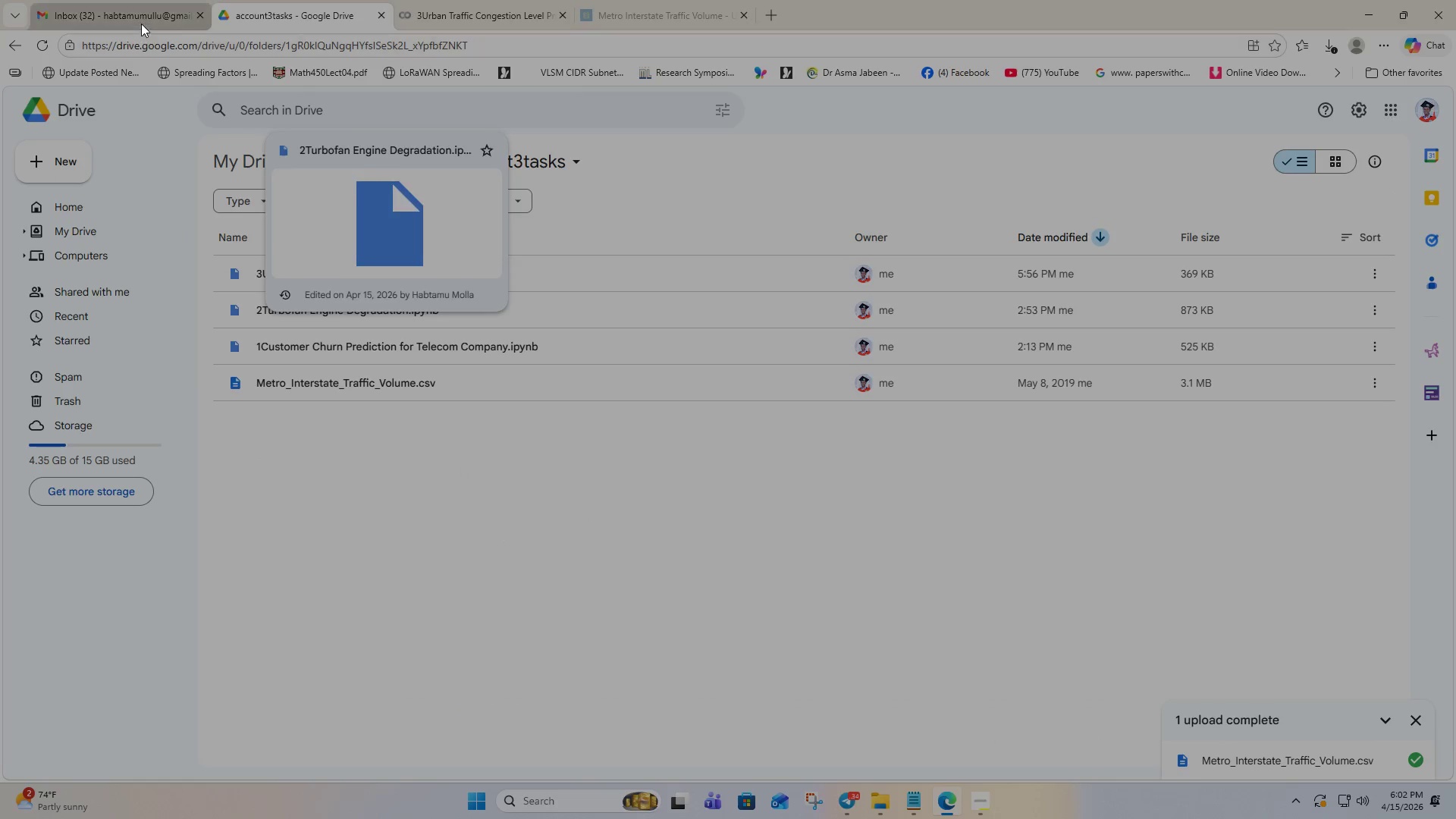 
left_click([142, 20])
 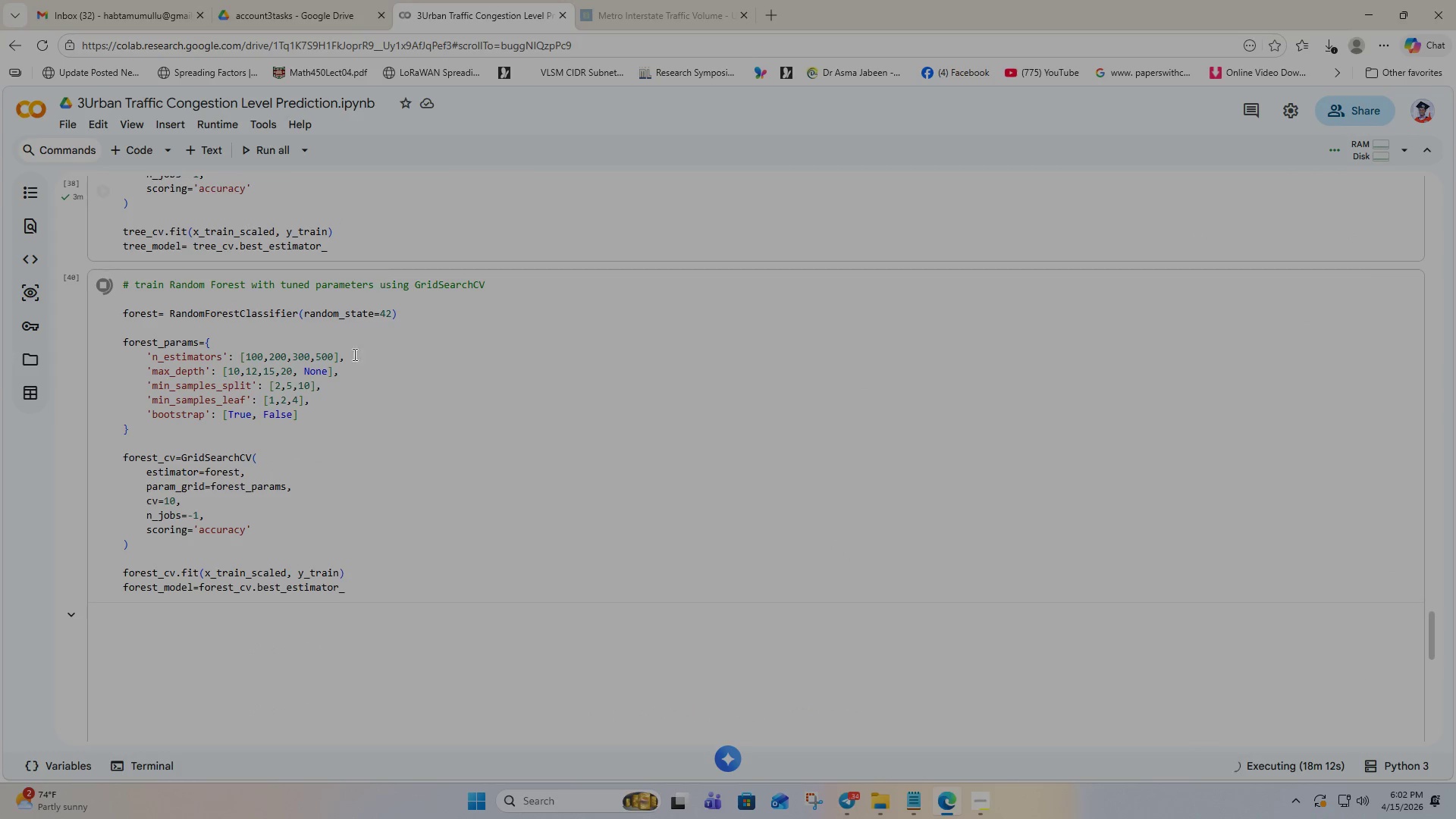 
scroll: coordinate [219, 450], scroll_direction: down, amount: 2.0
 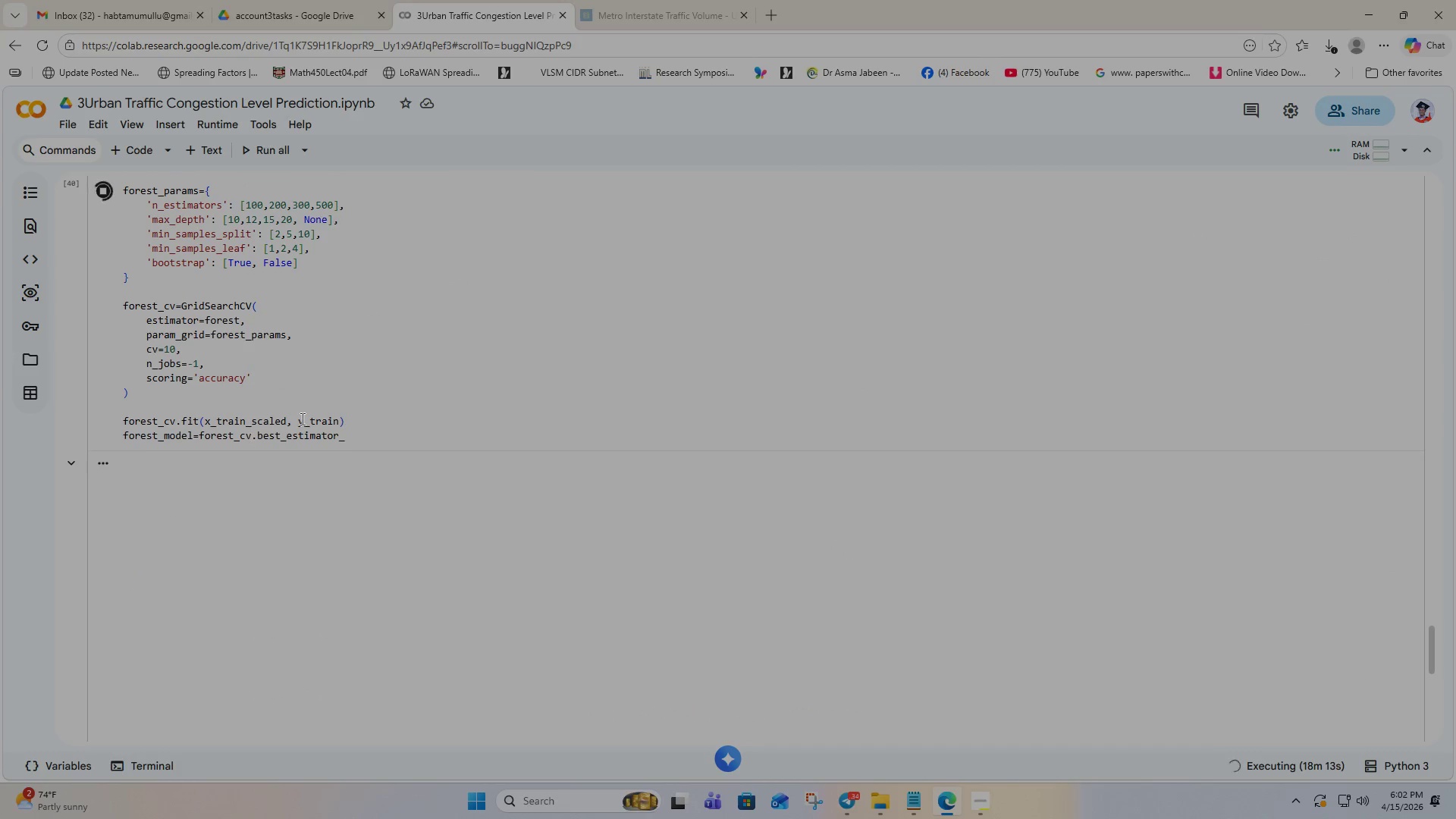 
scroll: coordinate [301, 419], scroll_direction: up, amount: 2.0
 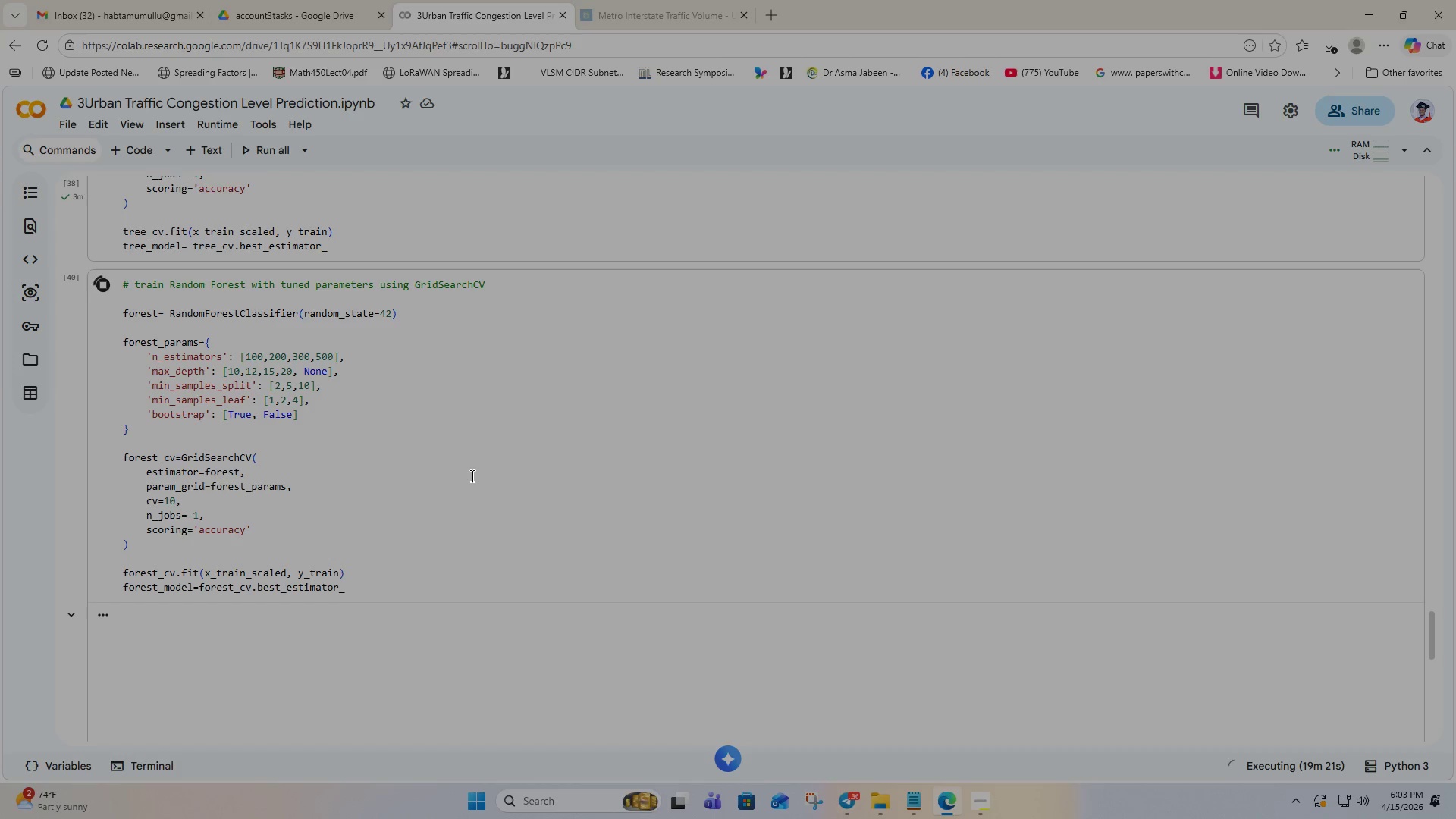 
wait(71.64)
 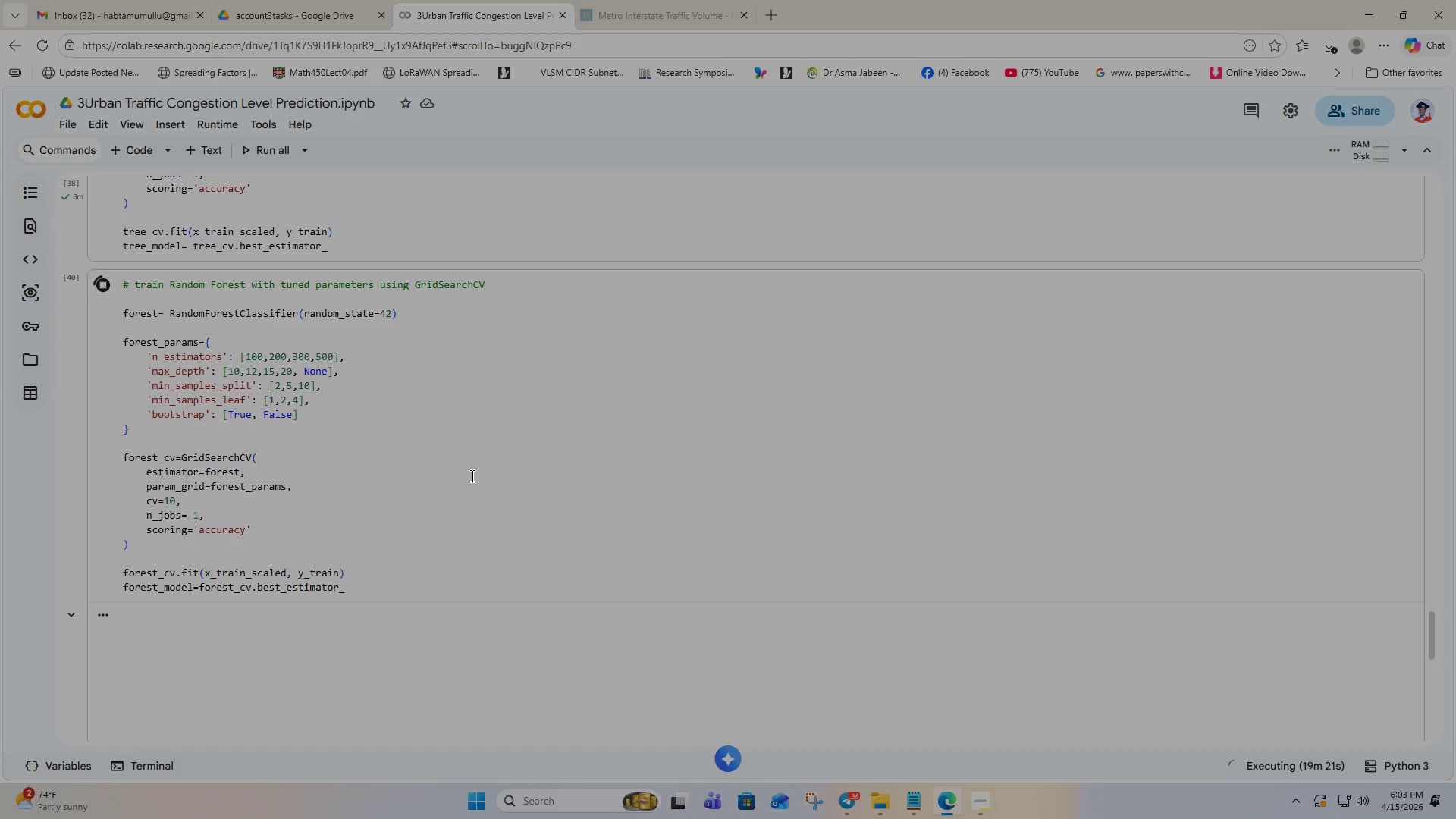 
scroll: coordinate [308, 510], scroll_direction: down, amount: 2.0
 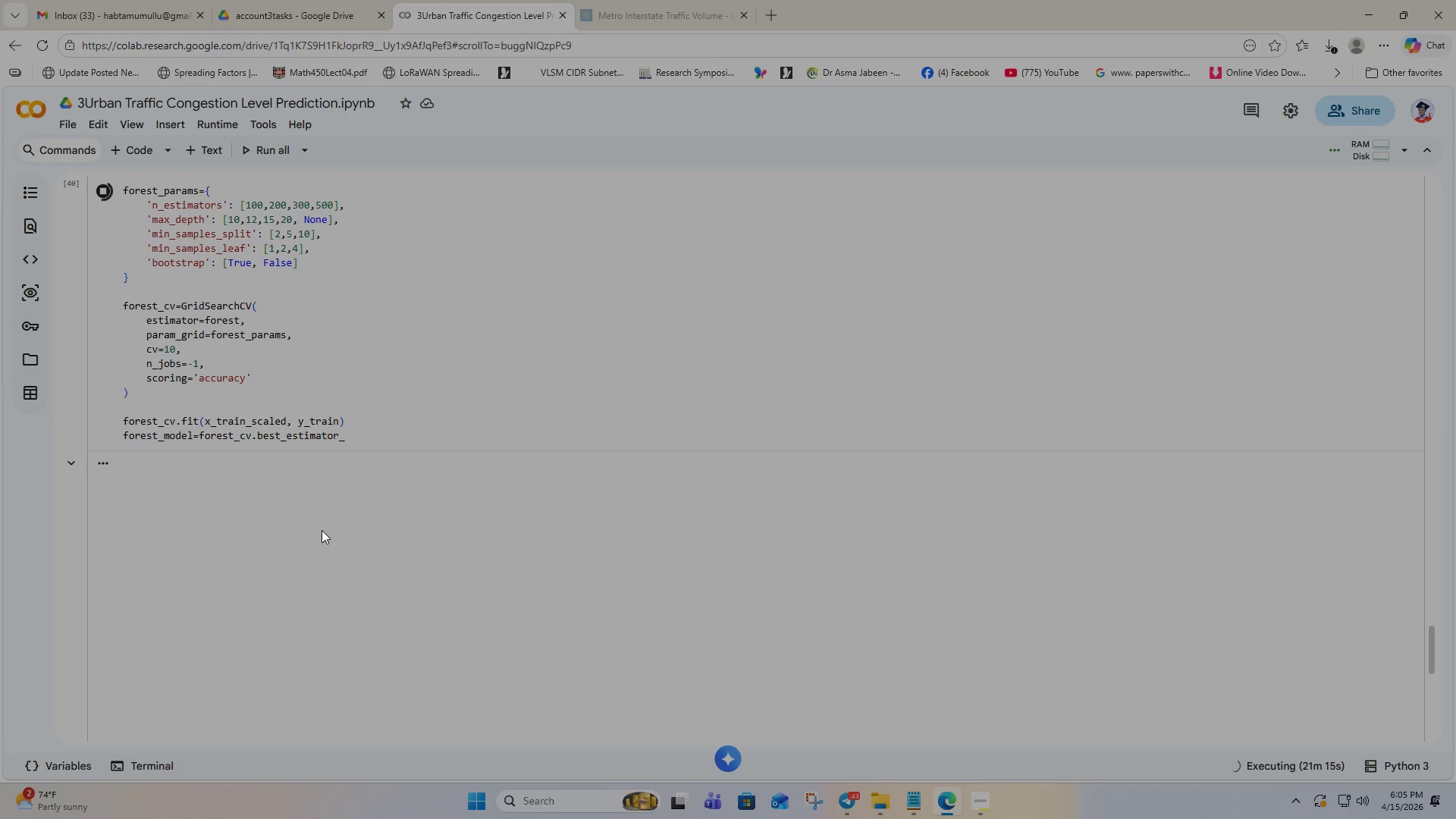 
wait(114.0)
 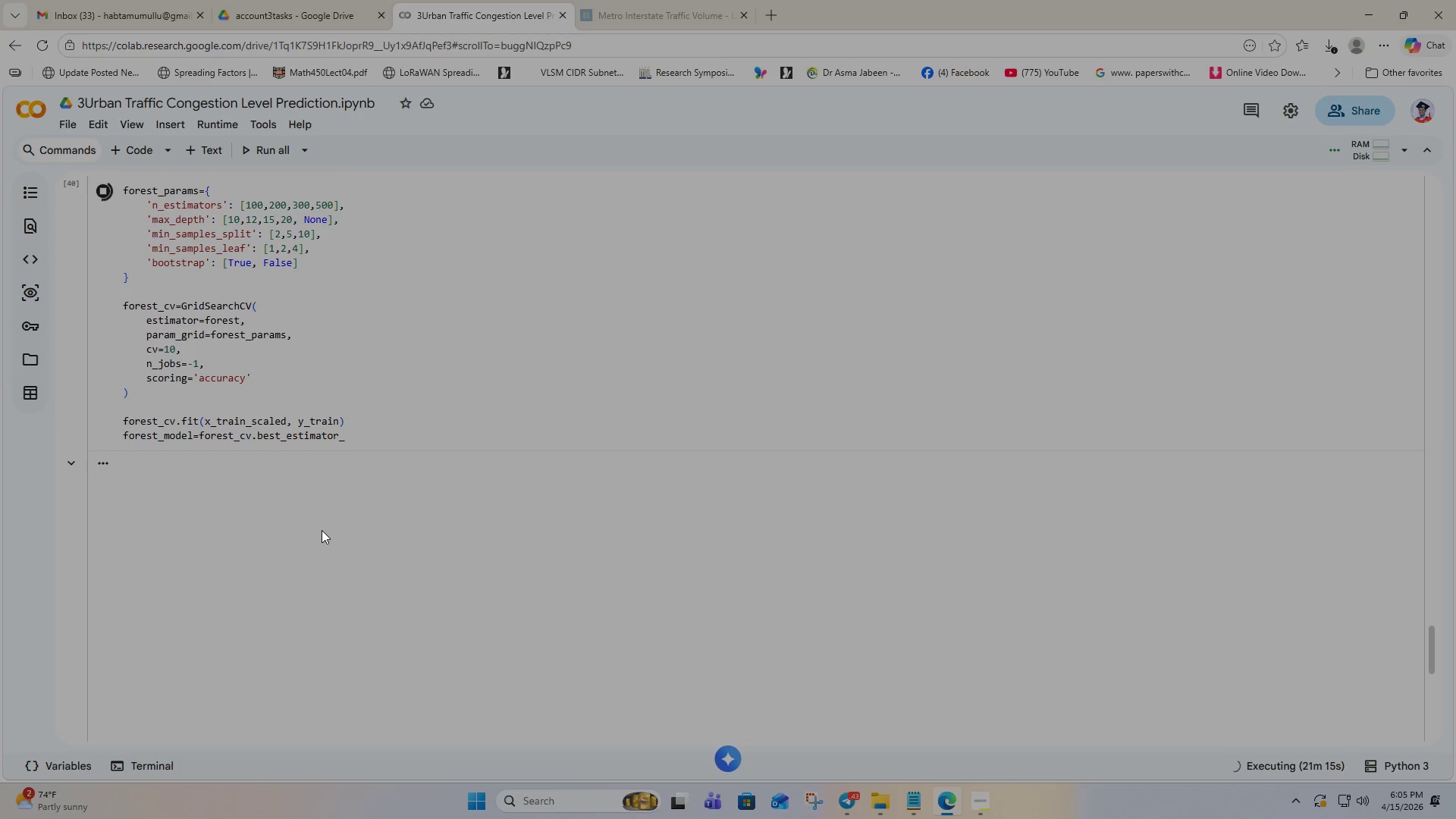 
scroll: coordinate [386, 418], scroll_direction: down, amount: 10.0
 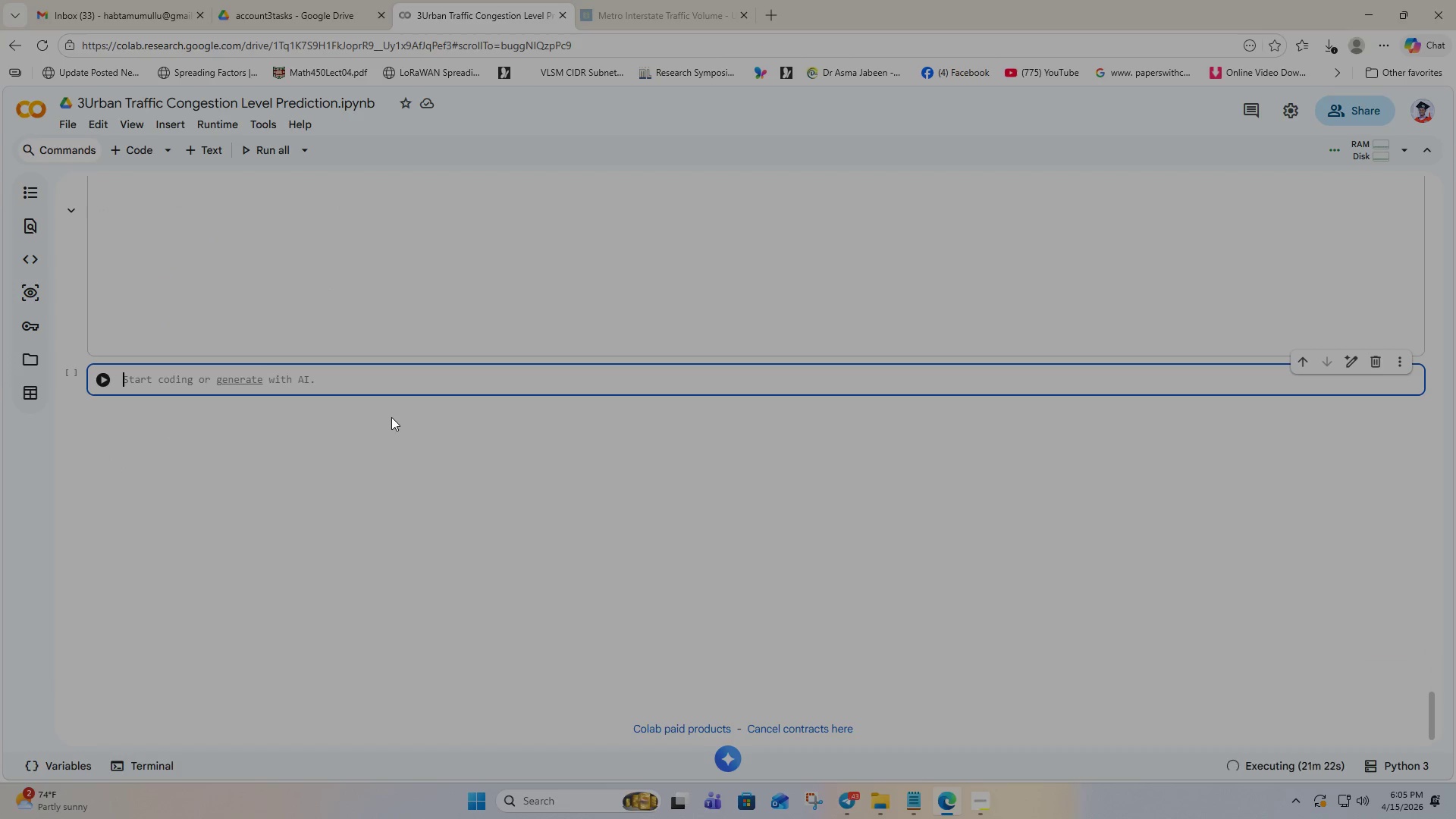 
scroll: coordinate [393, 417], scroll_direction: up, amount: 8.0
 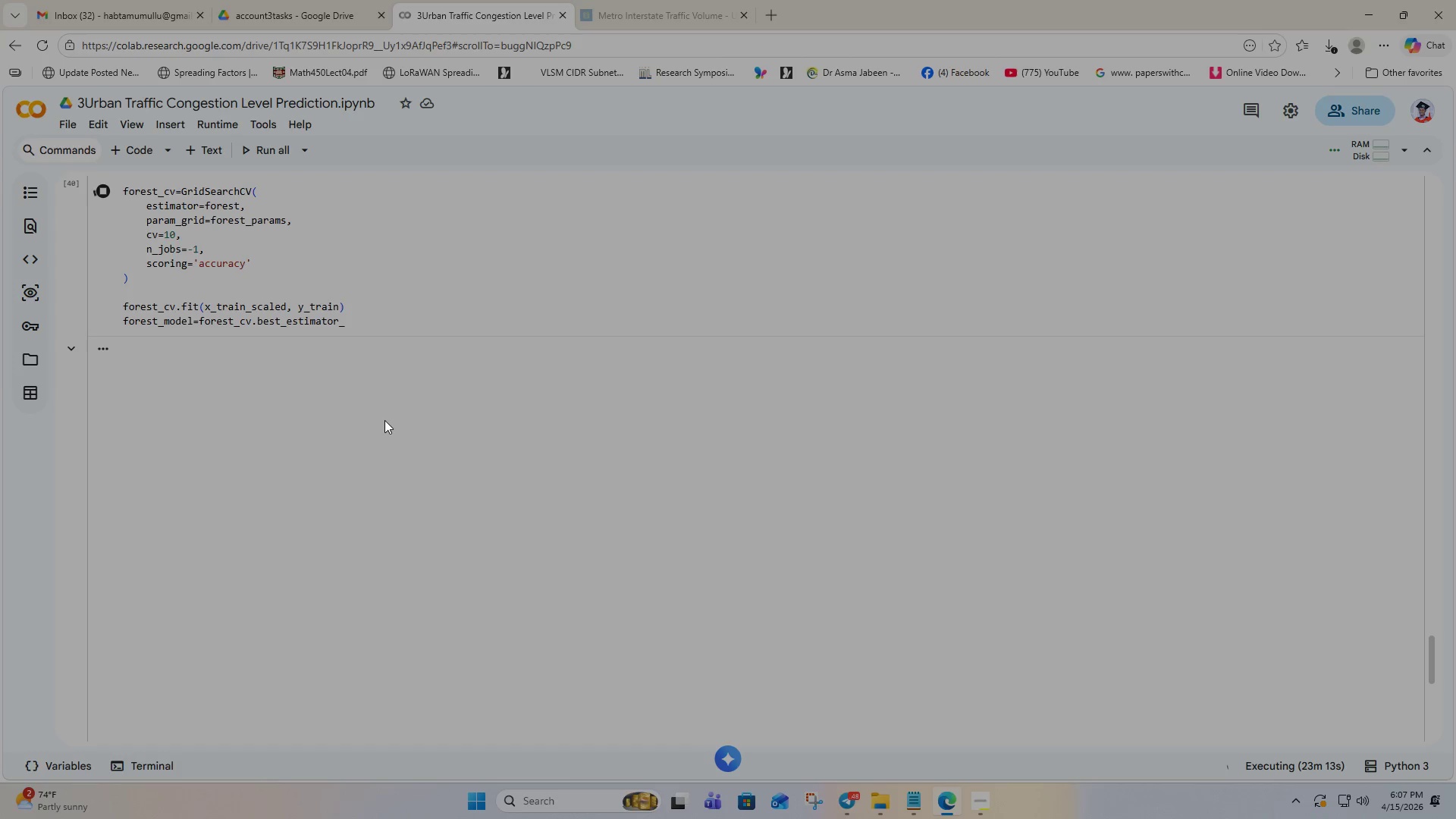 
wait(114.77)
 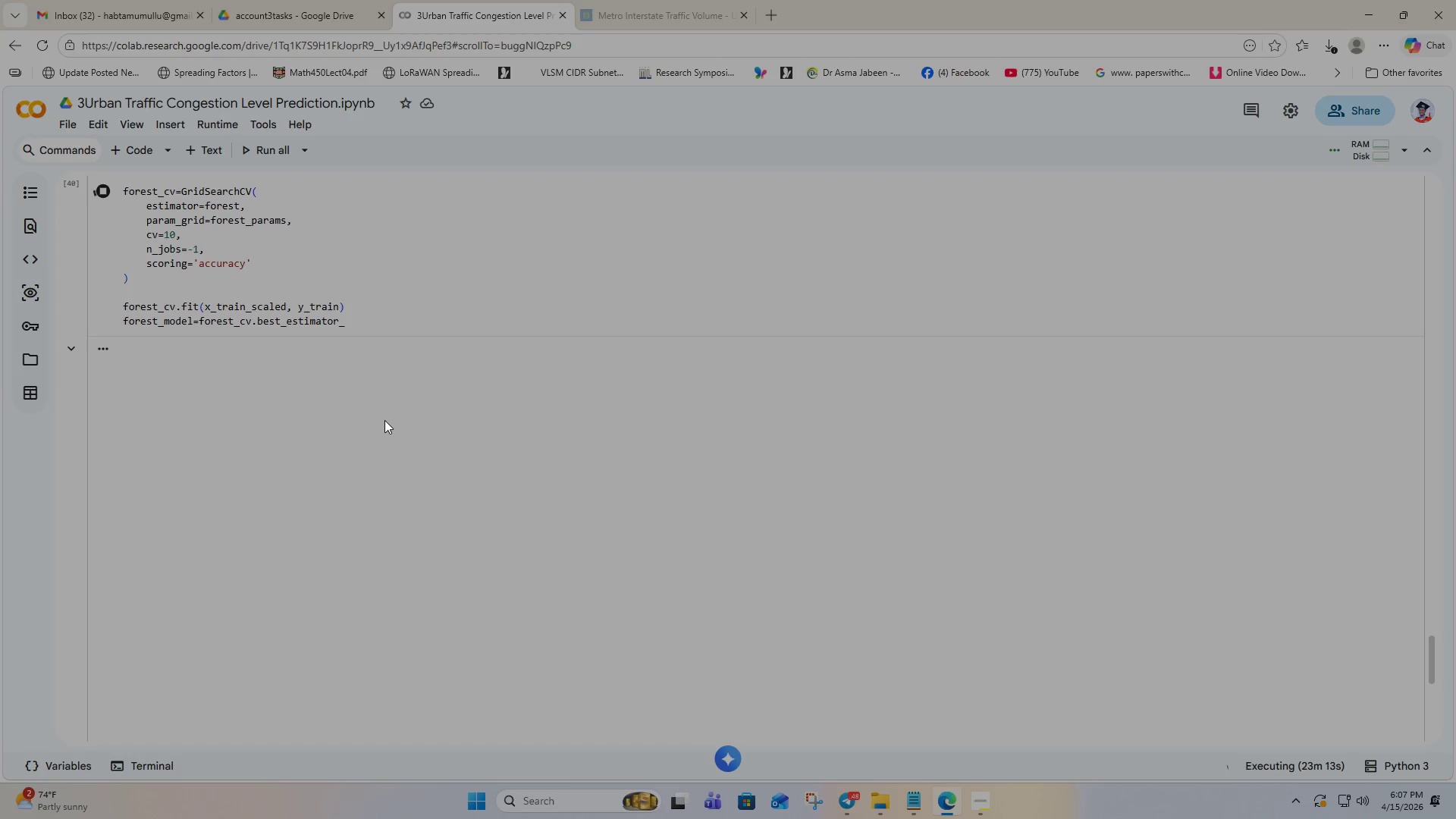 
scroll: coordinate [311, 464], scroll_direction: up, amount: 7.0
 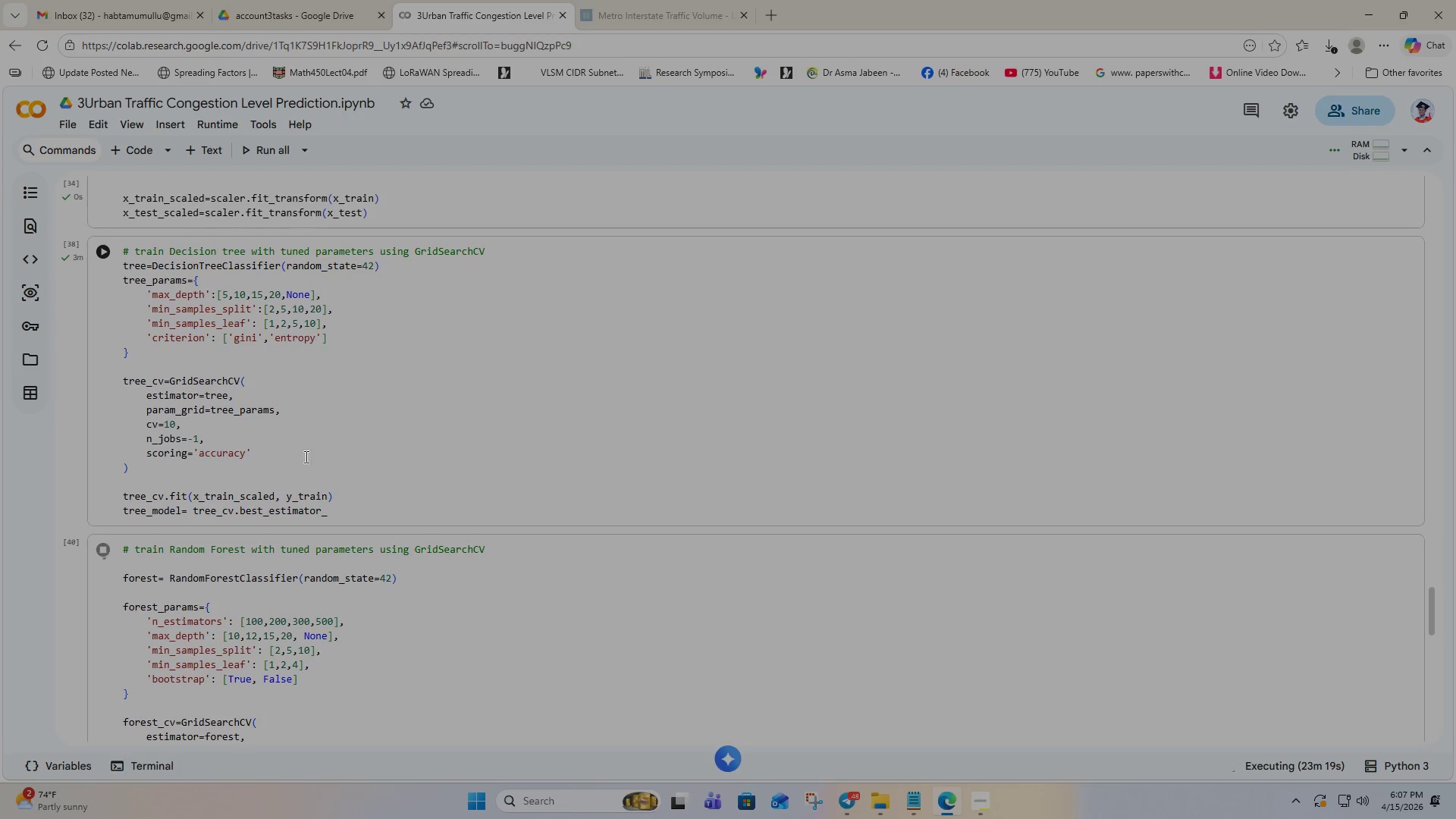 
scroll: coordinate [303, 455], scroll_direction: down, amount: 3.0
 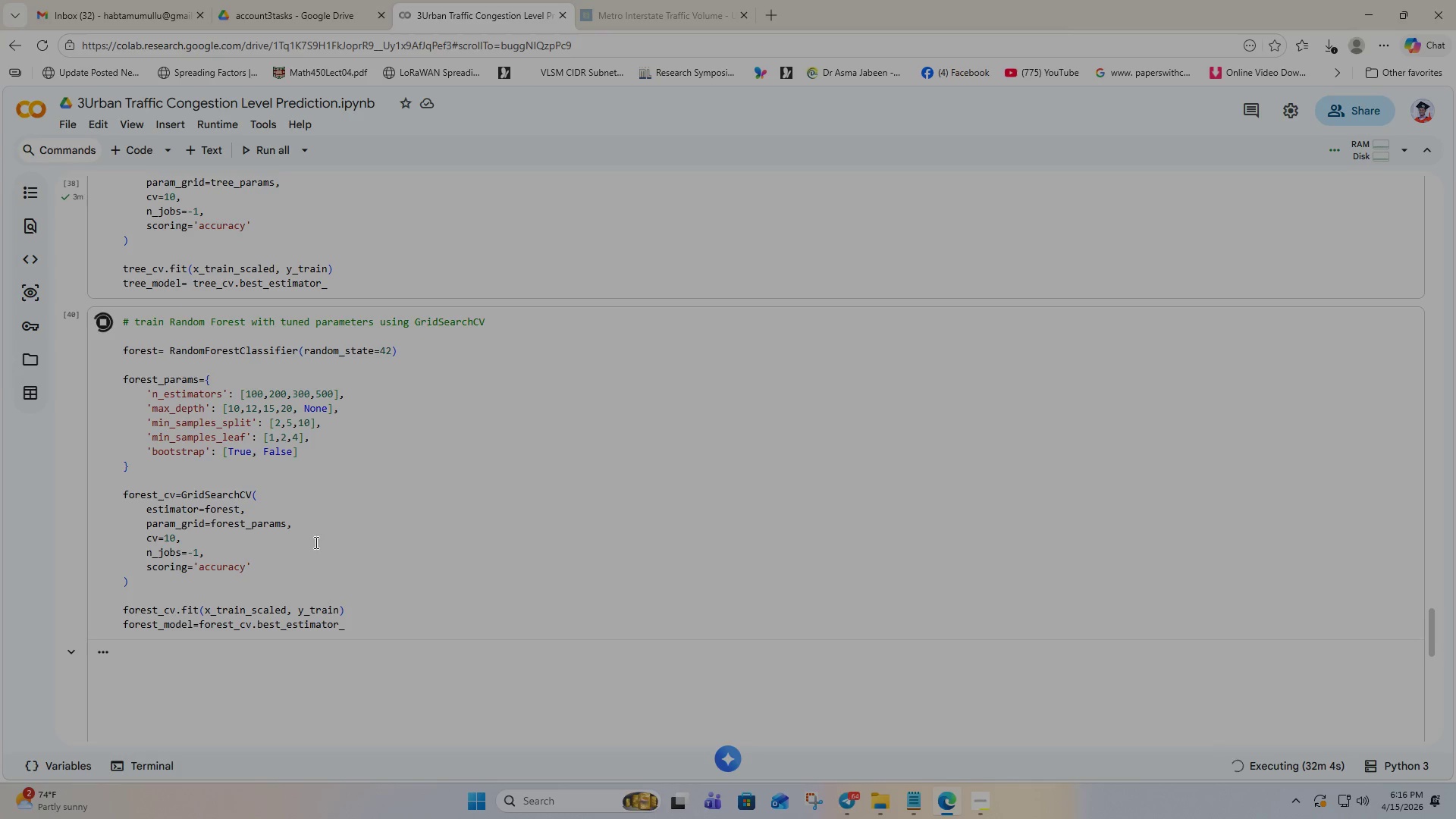 
wait(529.11)
 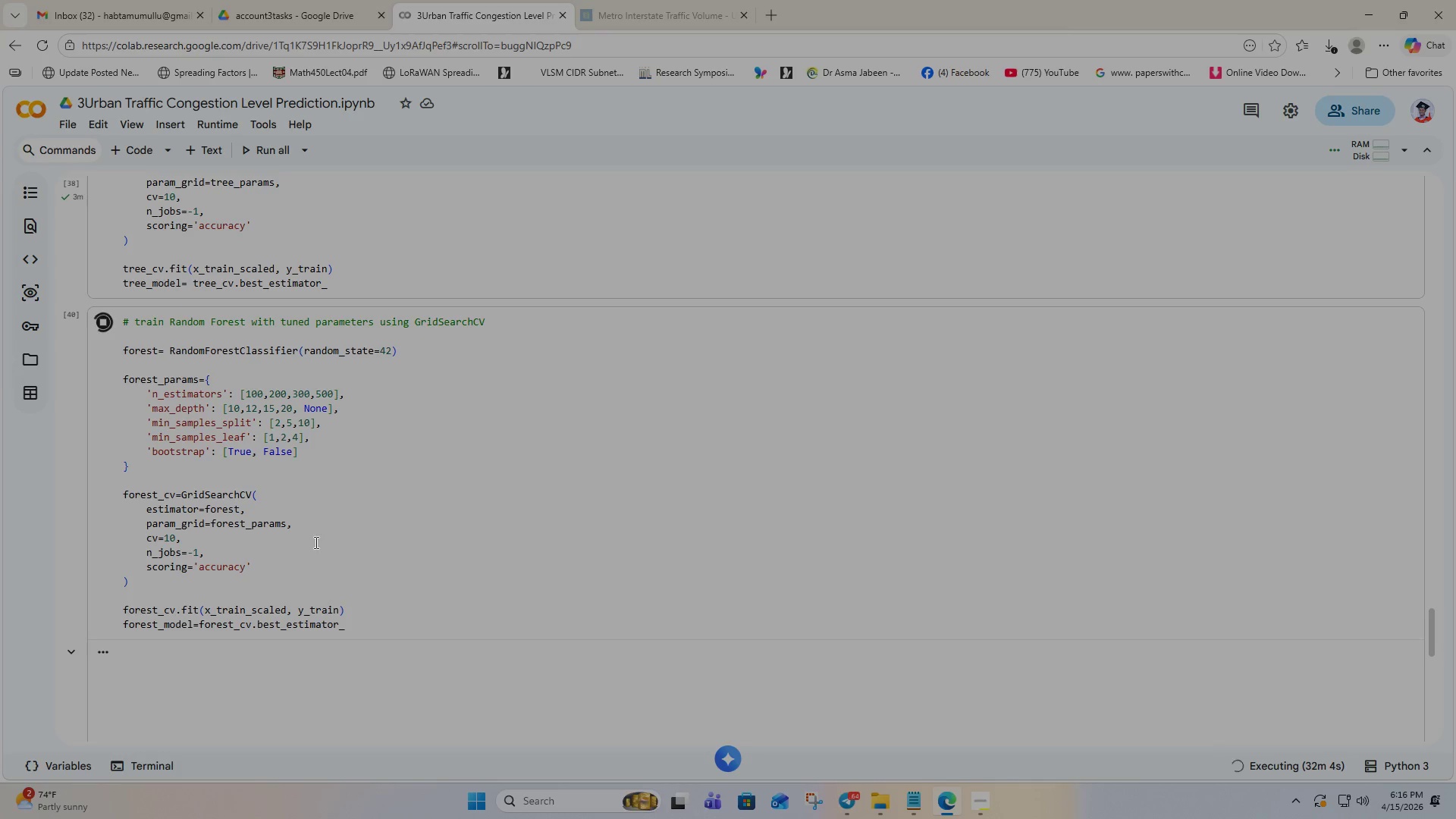 
scroll: coordinate [565, 436], scroll_direction: none, amount: 0.0
 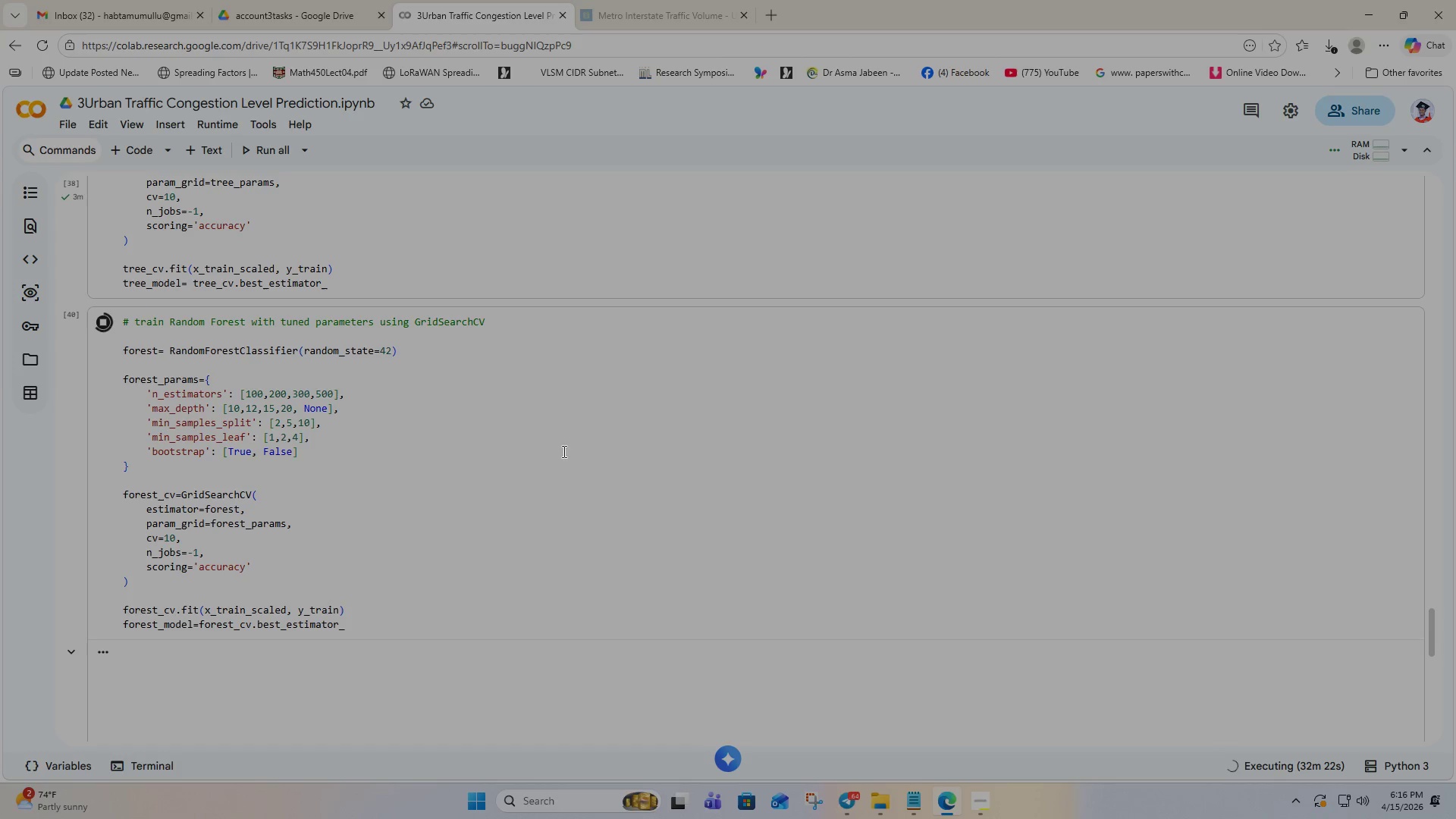 
wait(16.81)
 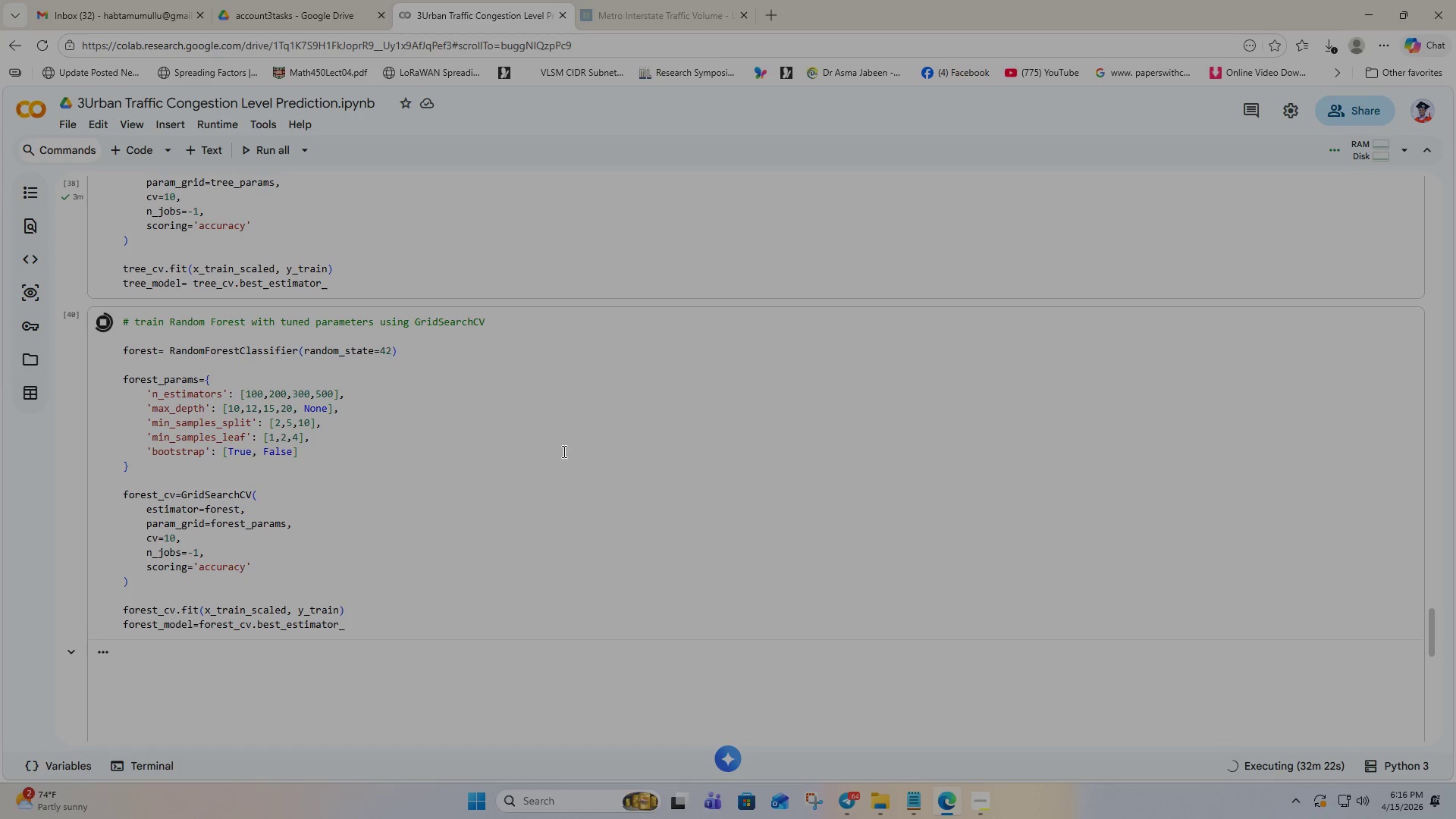 
scroll: coordinate [313, 519], scroll_direction: down, amount: 2.0
 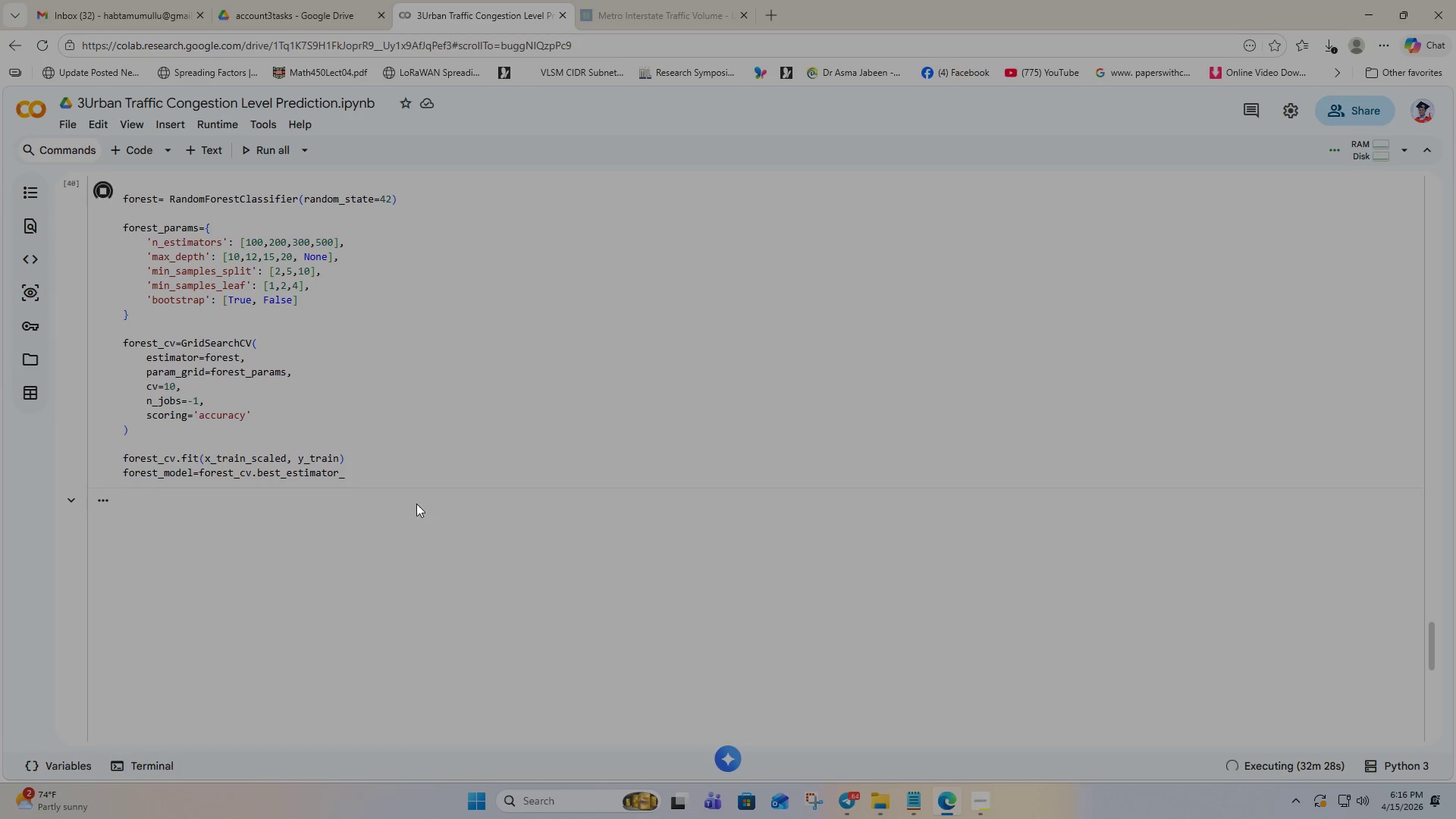 
scroll: coordinate [418, 494], scroll_direction: up, amount: 1.0
 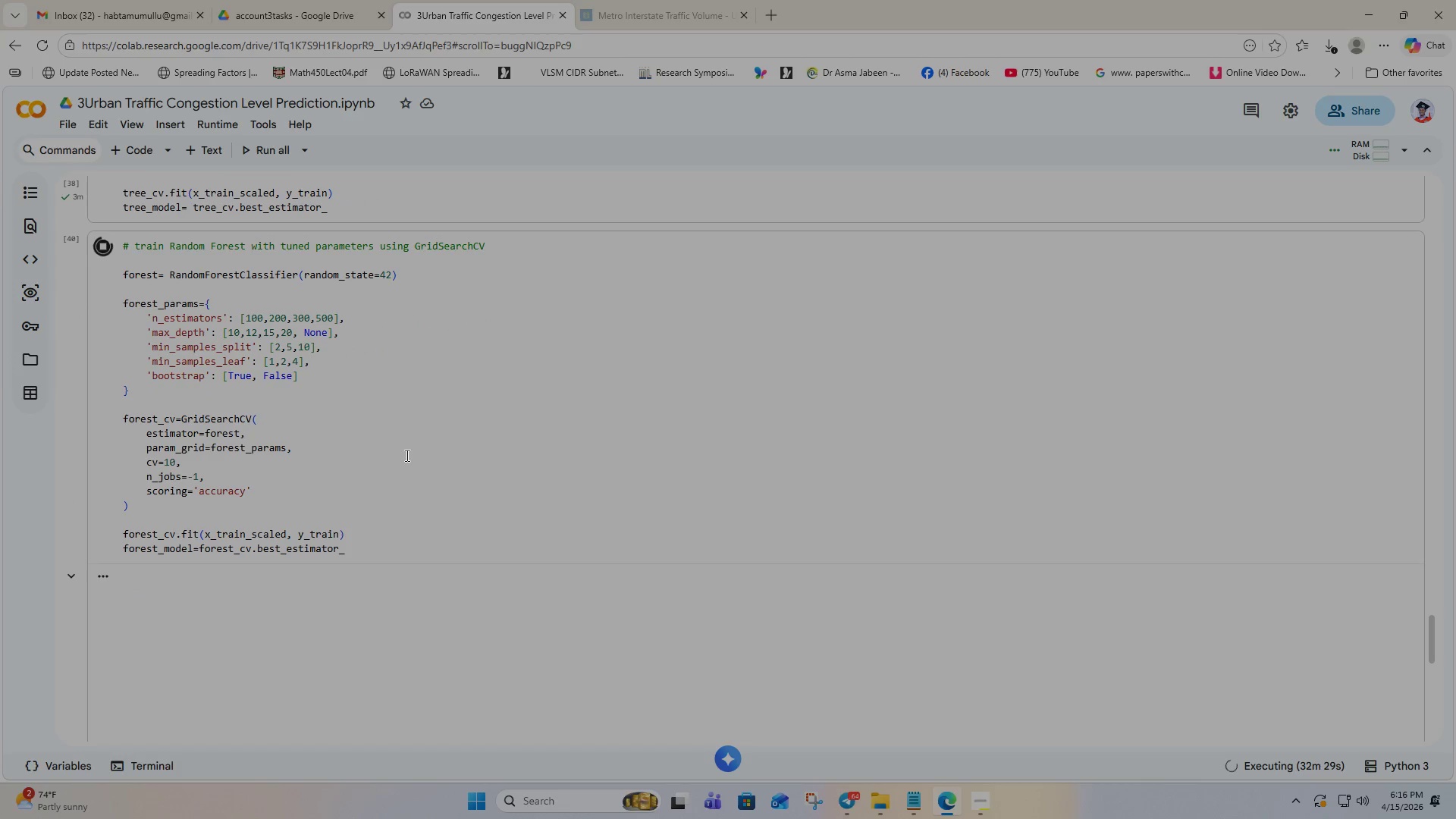 
scroll: coordinate [409, 457], scroll_direction: down, amount: 3.0
 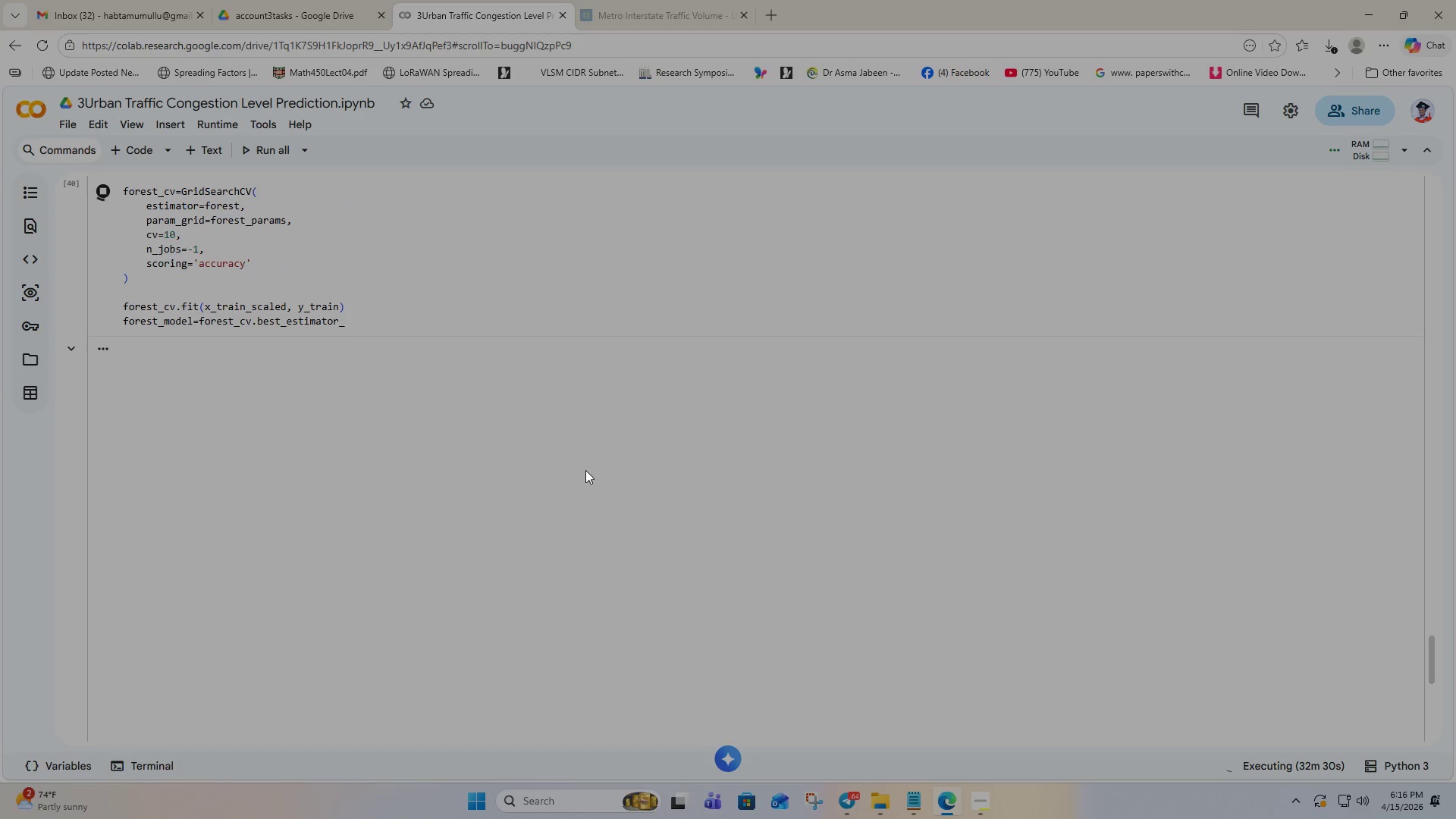 
scroll: coordinate [575, 423], scroll_direction: none, amount: 0.0
 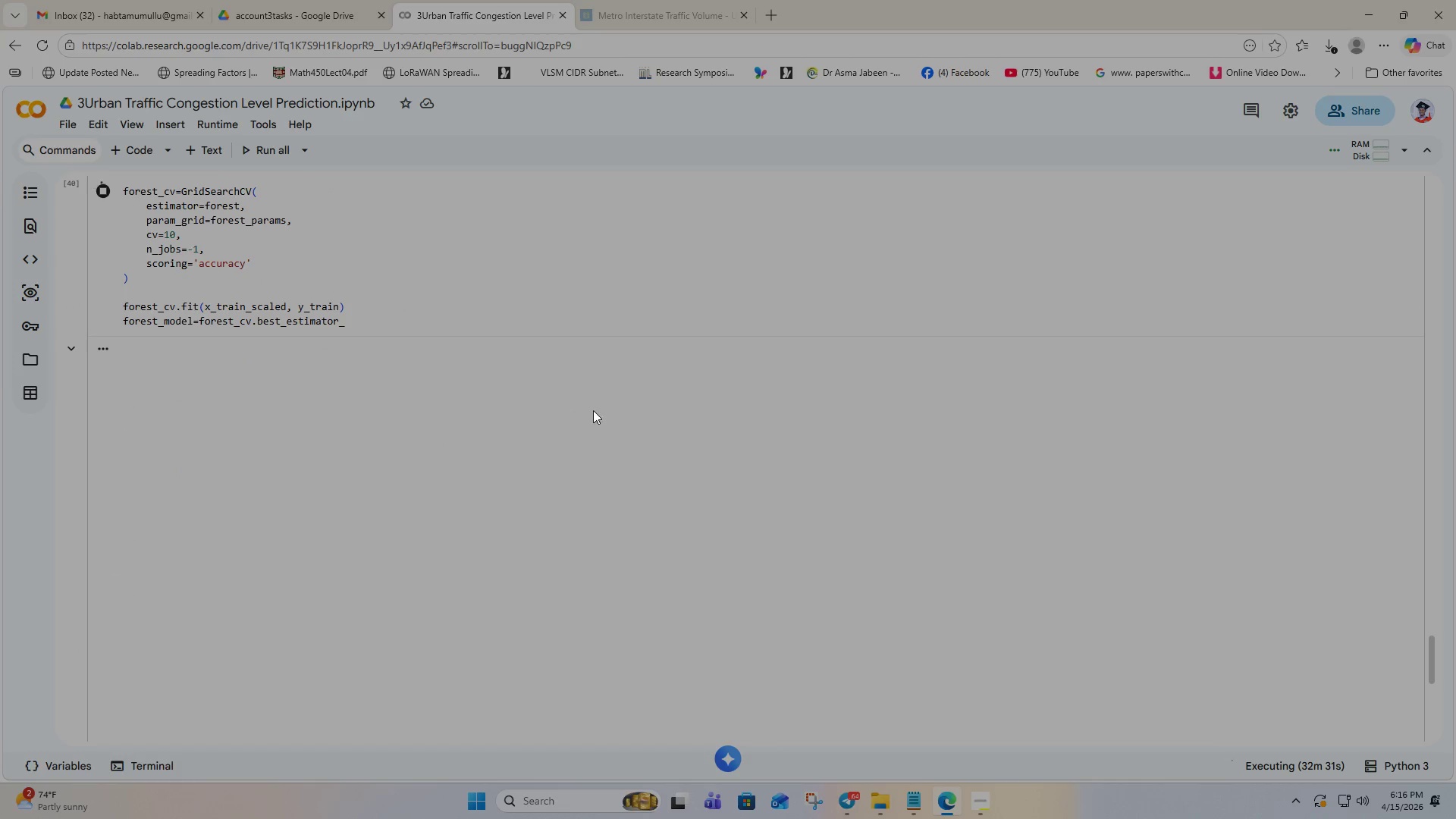 
scroll: coordinate [598, 452], scroll_direction: up, amount: 3.0
 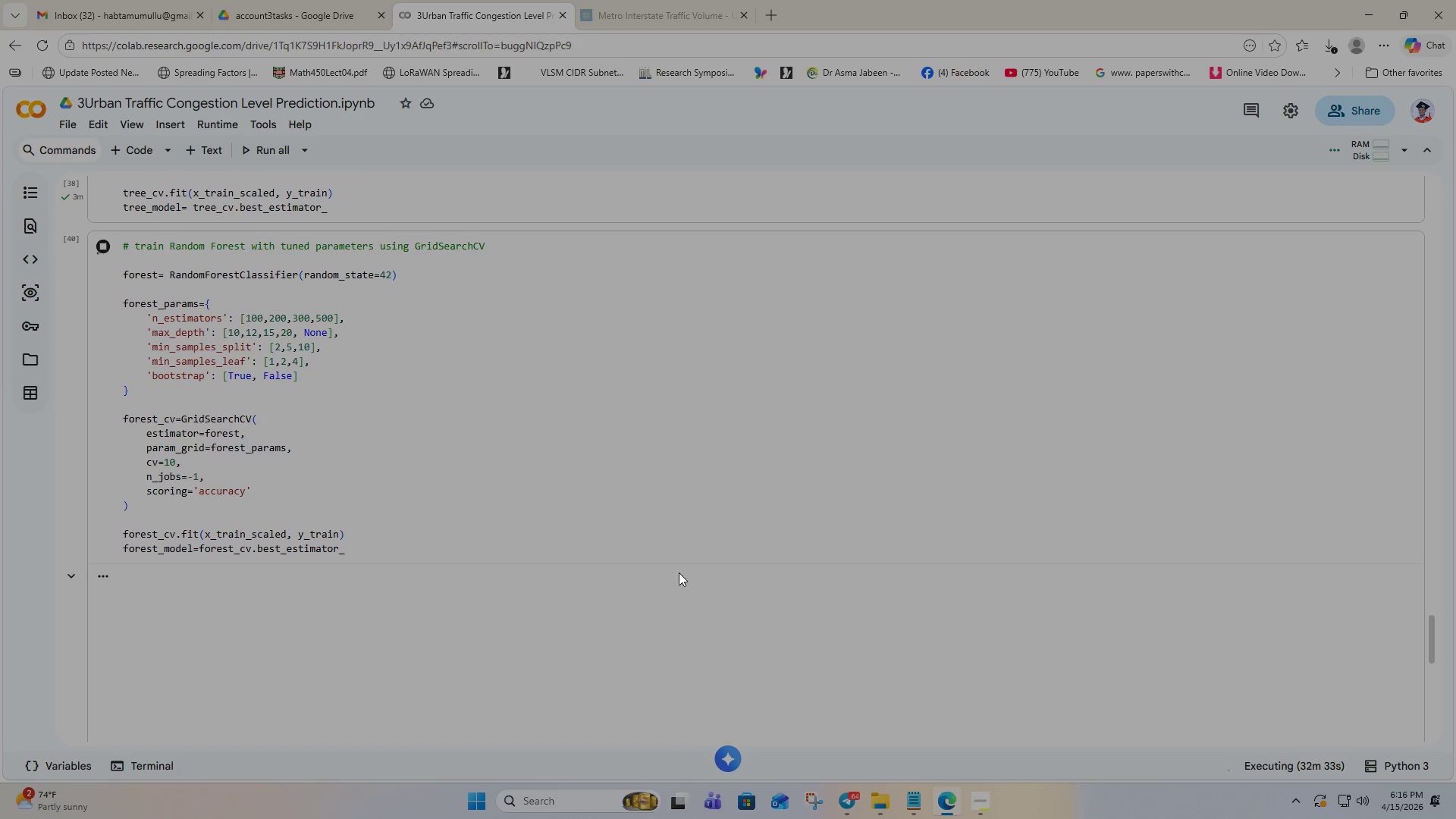 
scroll: coordinate [521, 585], scroll_direction: down, amount: 9.0
 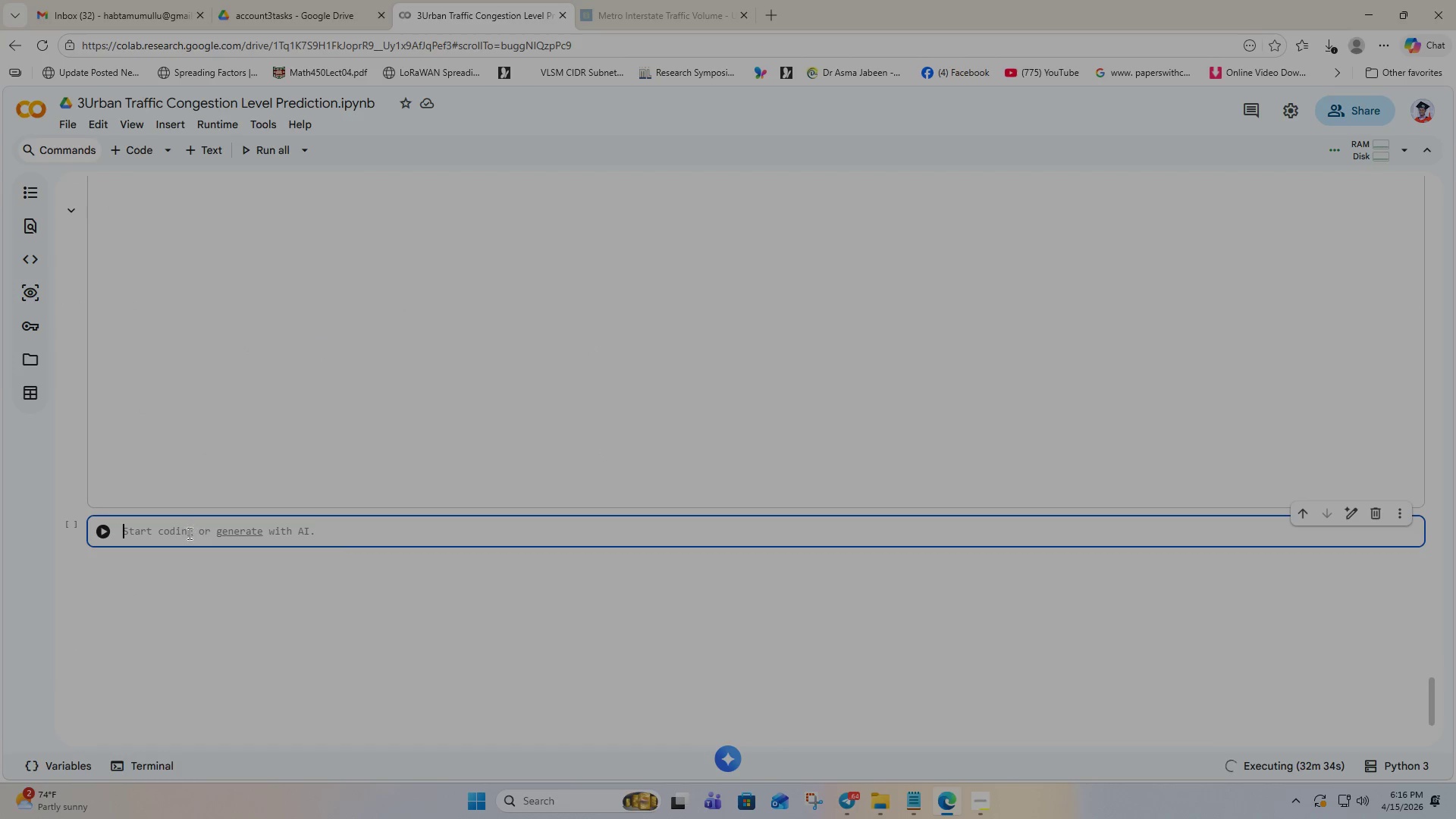 
left_click([186, 533])
 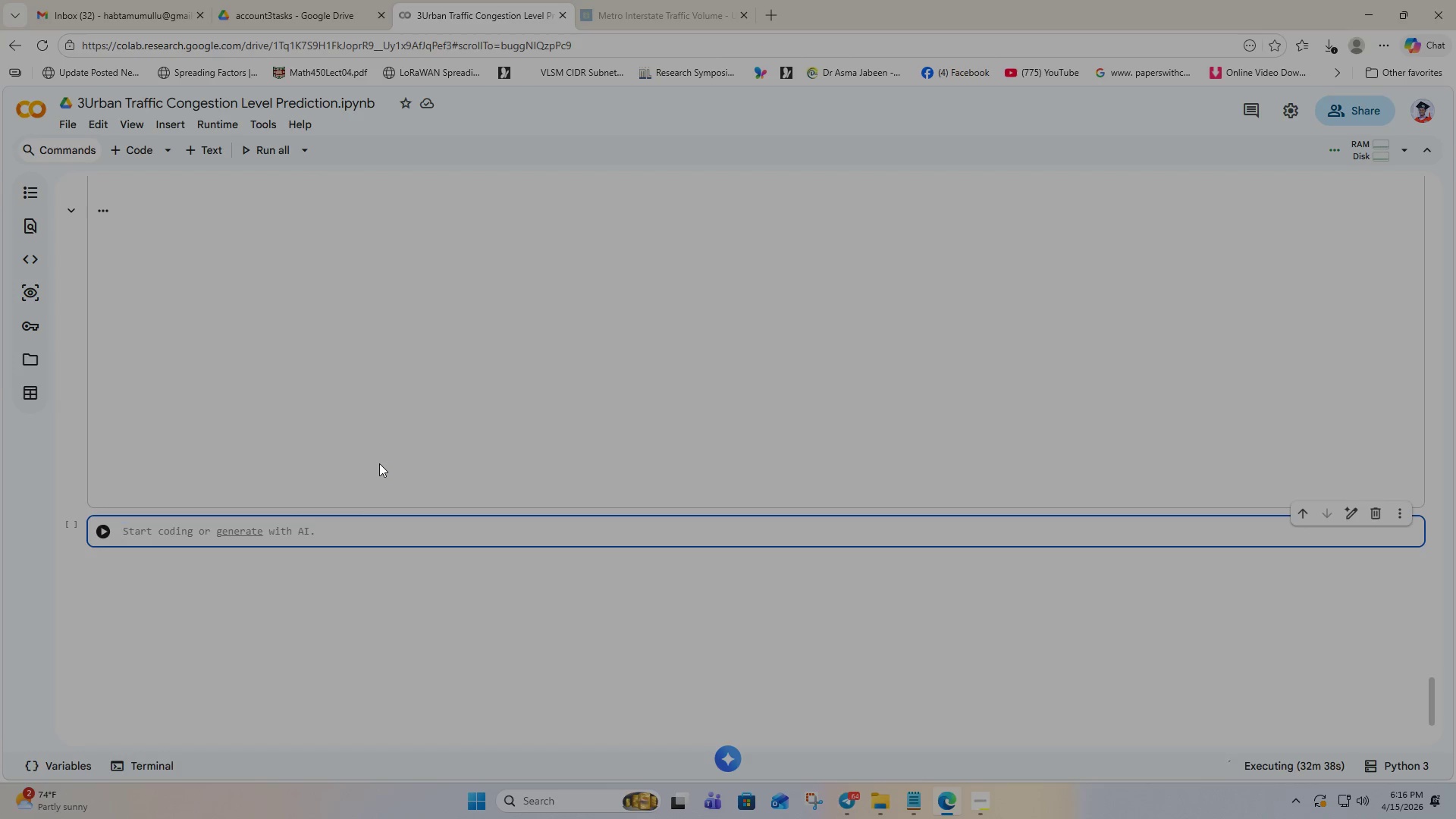 
wait(8.12)
 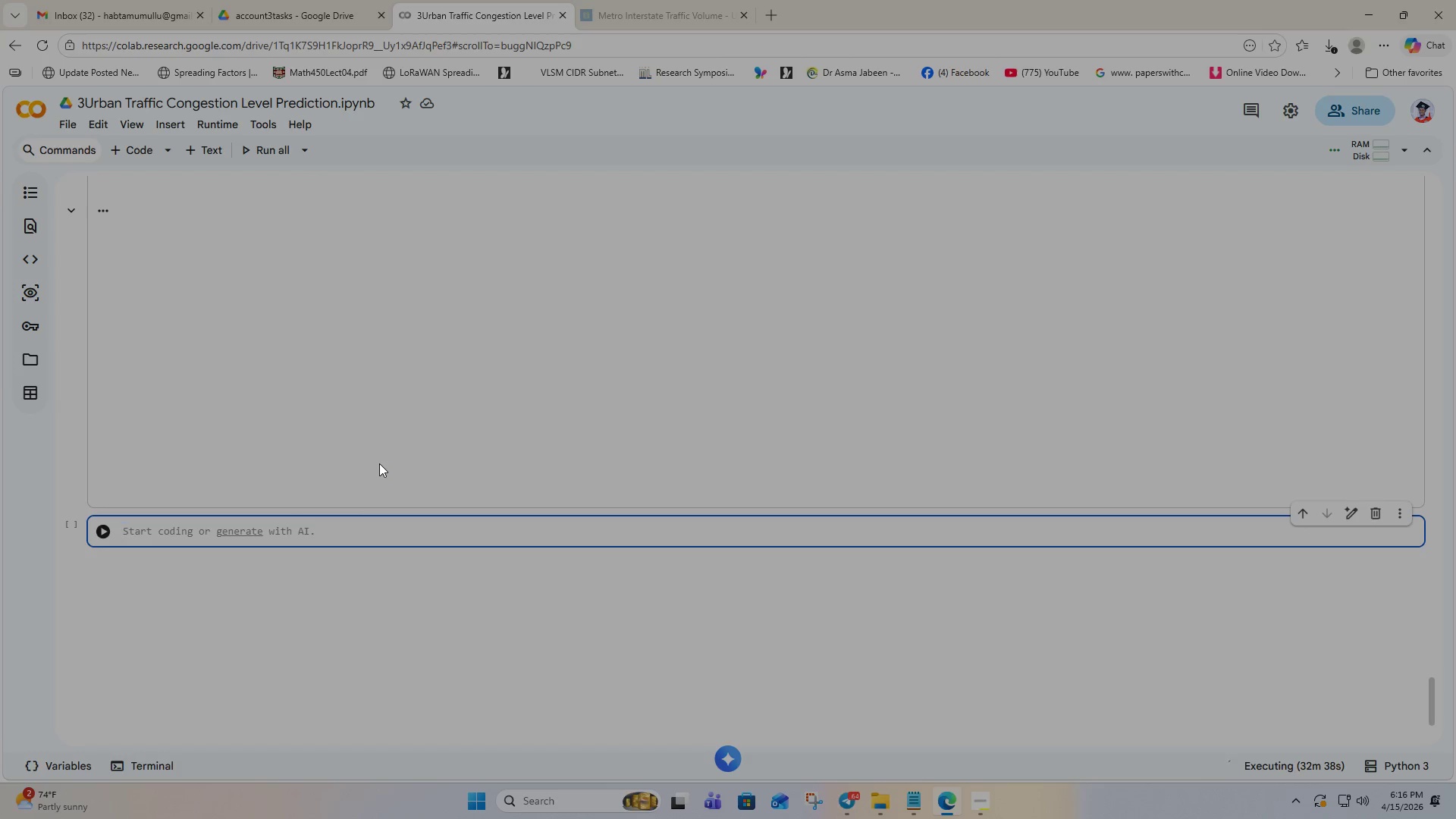 
scroll: coordinate [318, 466], scroll_direction: up, amount: 10.0
 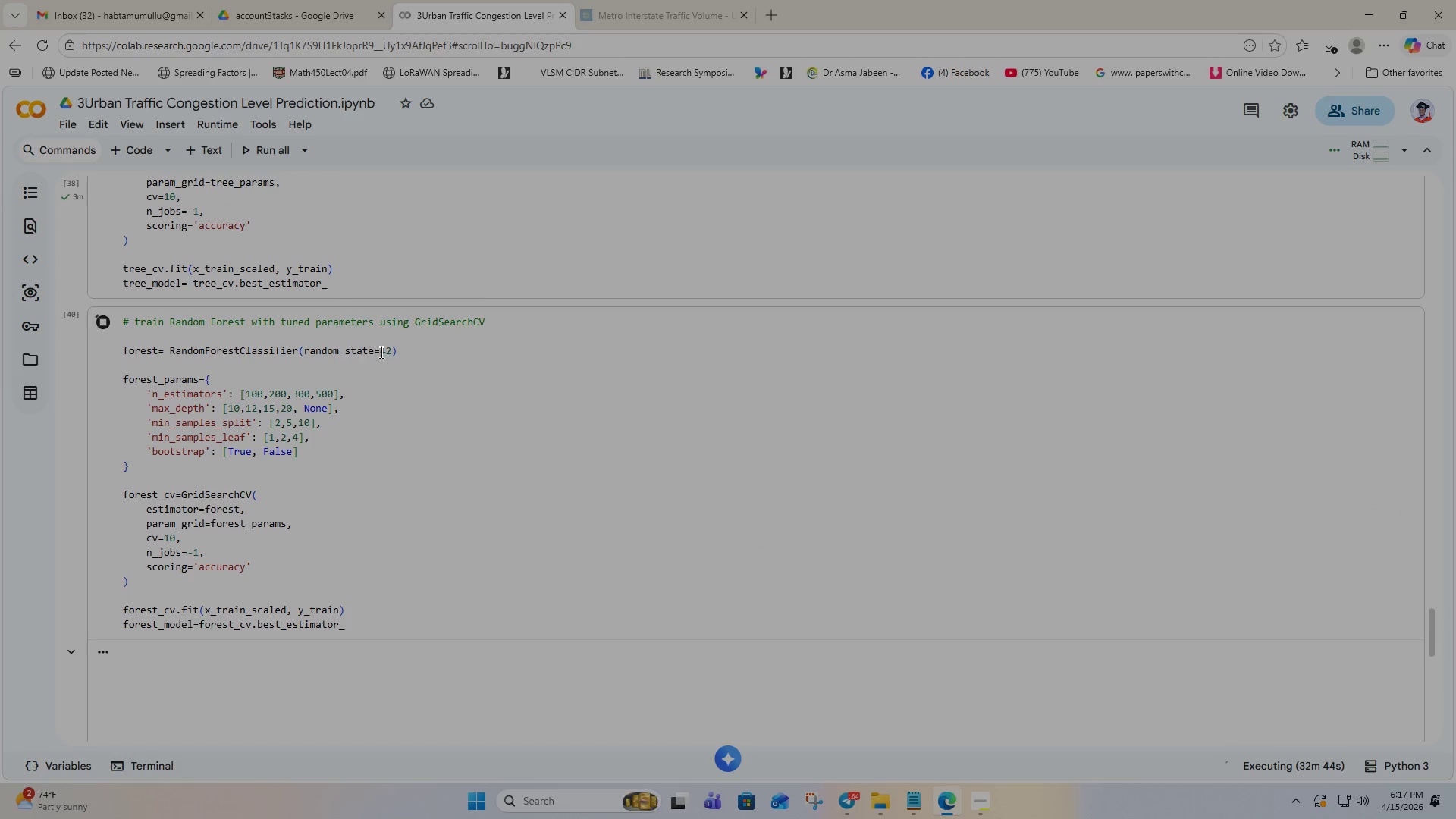 
left_click_drag(start_coordinate=[403, 353], to_coordinate=[124, 323])
 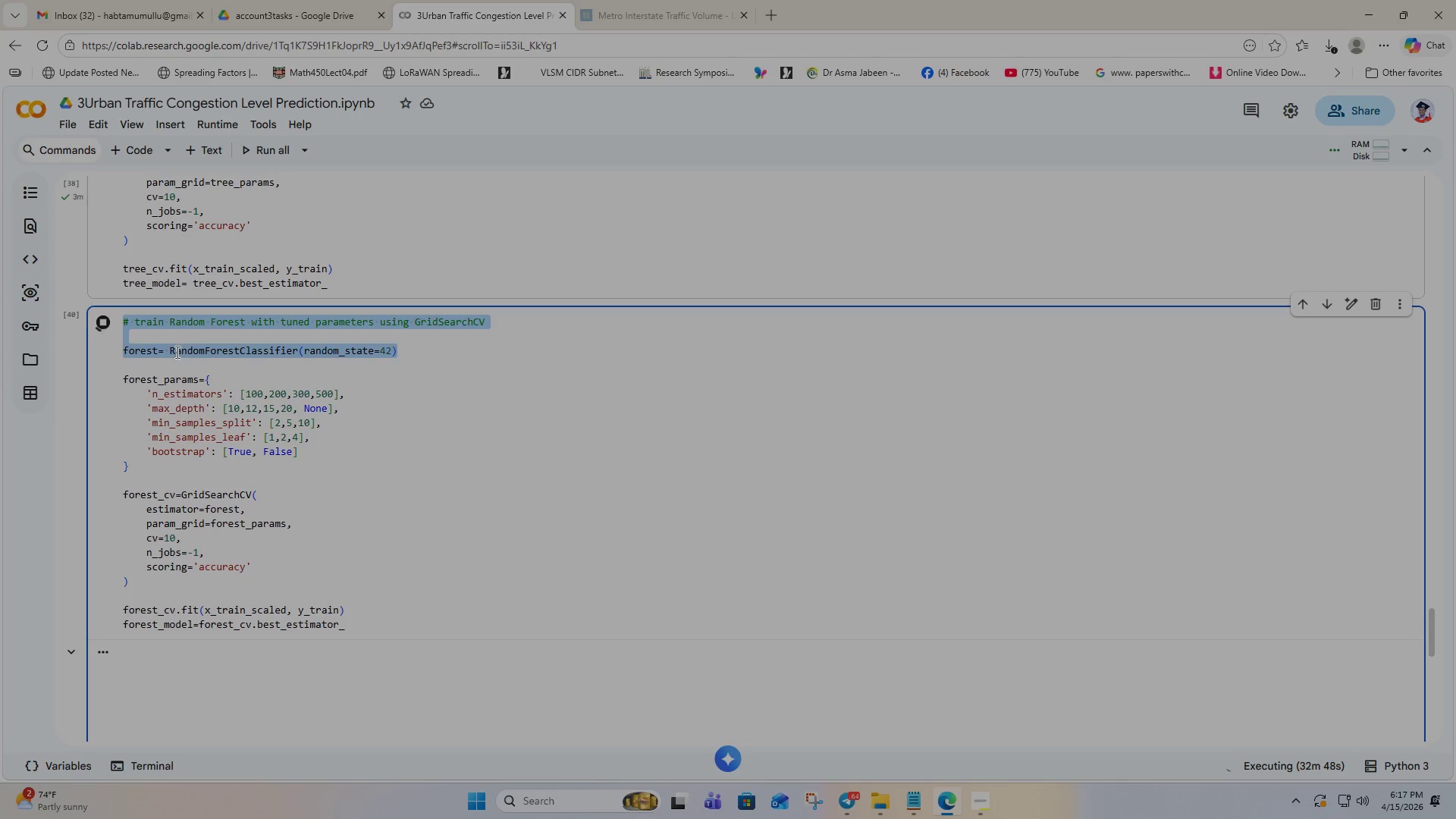 
key(Control+C)
 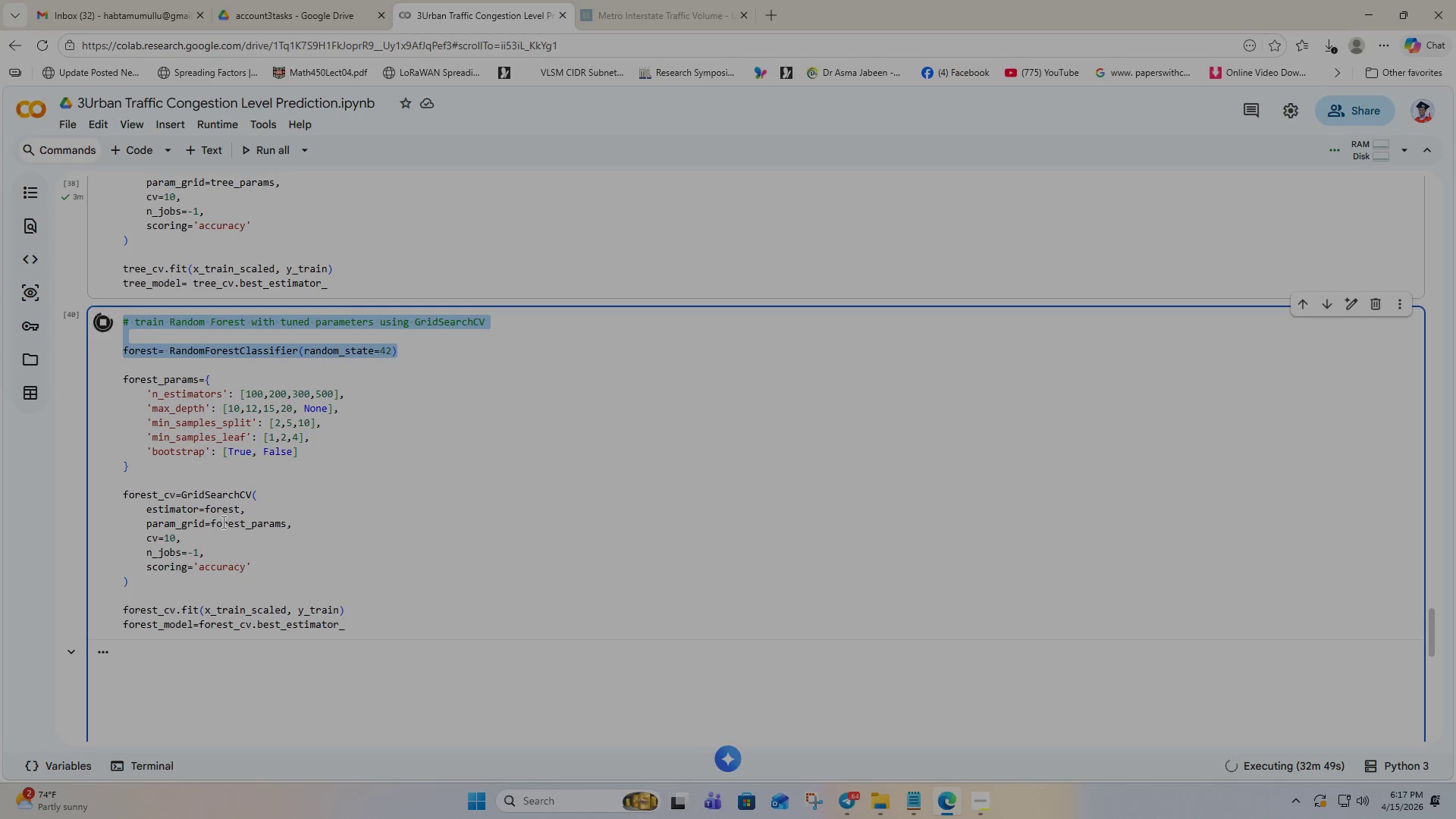 
scroll: coordinate [212, 469], scroll_direction: down, amount: 12.0
 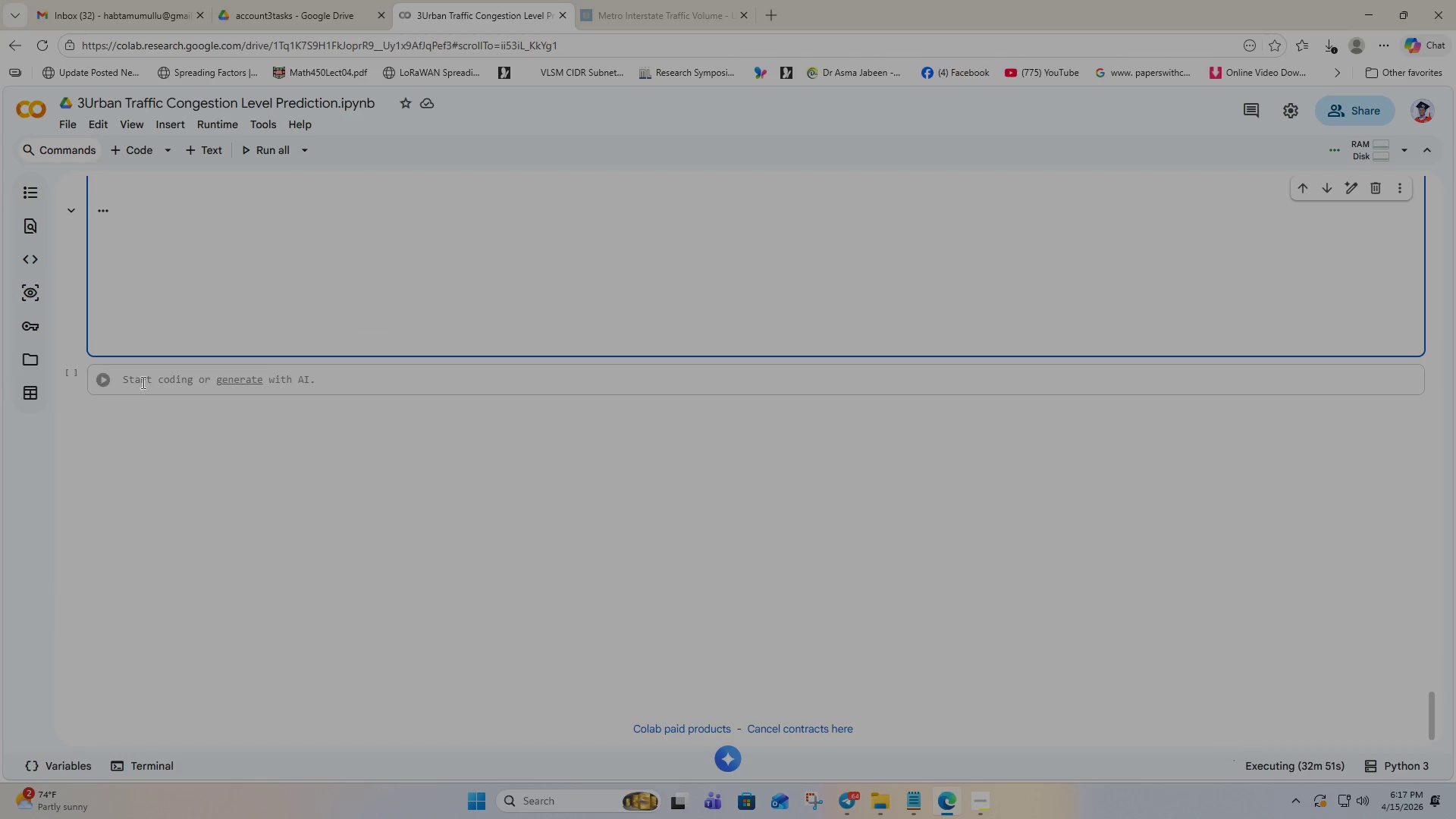 
left_click([139, 377])
 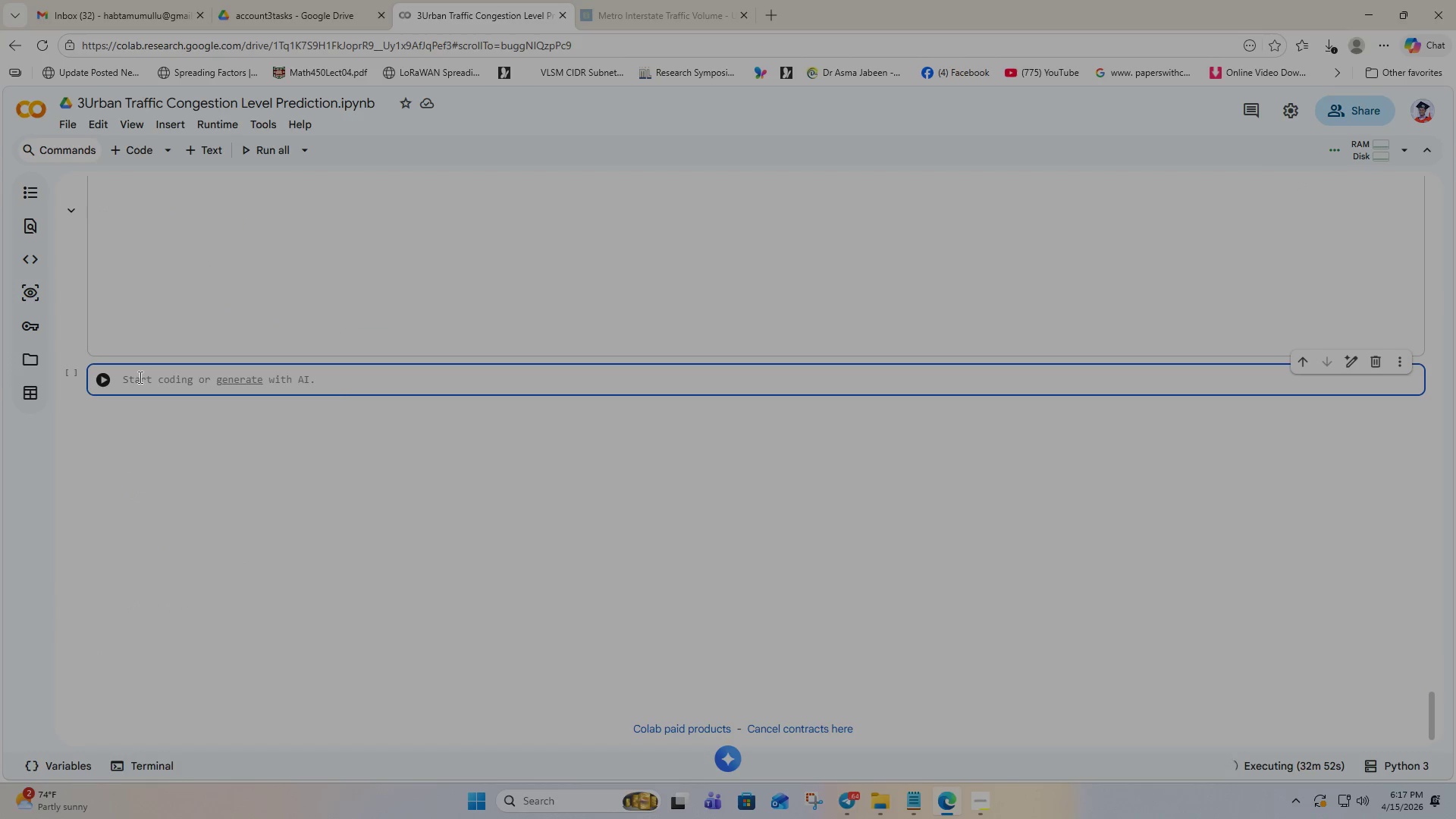 
key(Control+V)
 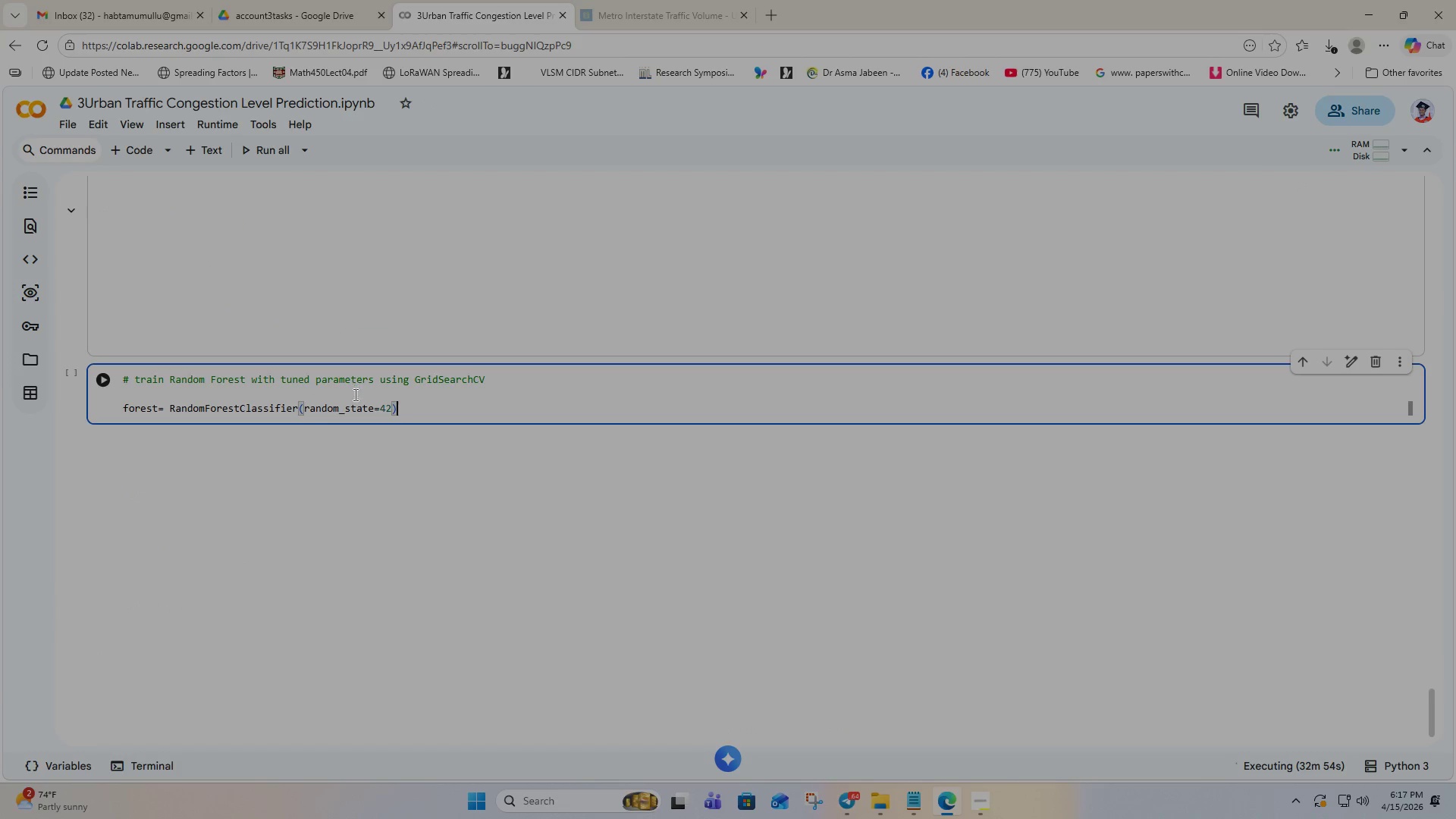 
left_click([406, 412])
 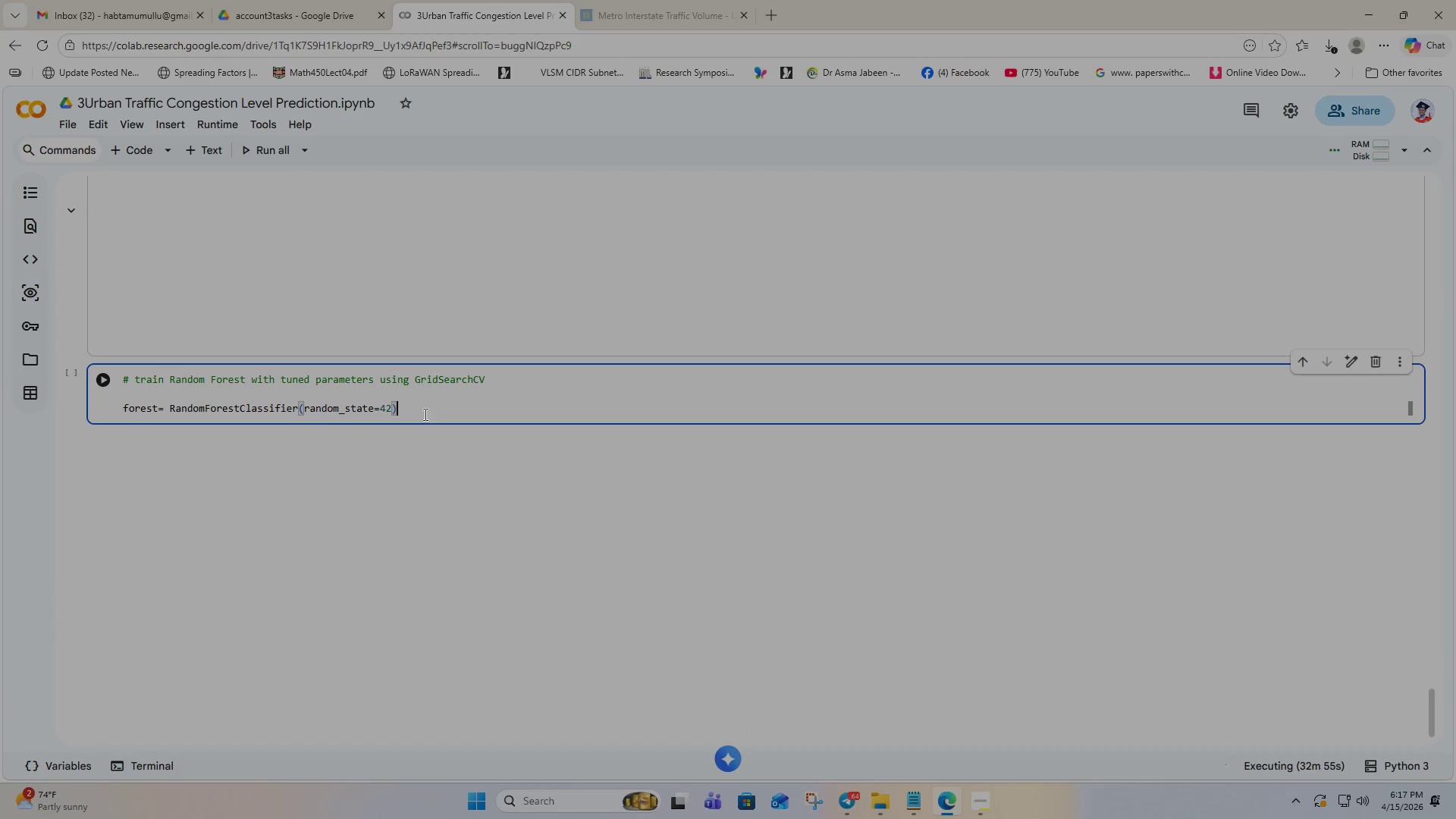 
key(Enter)
 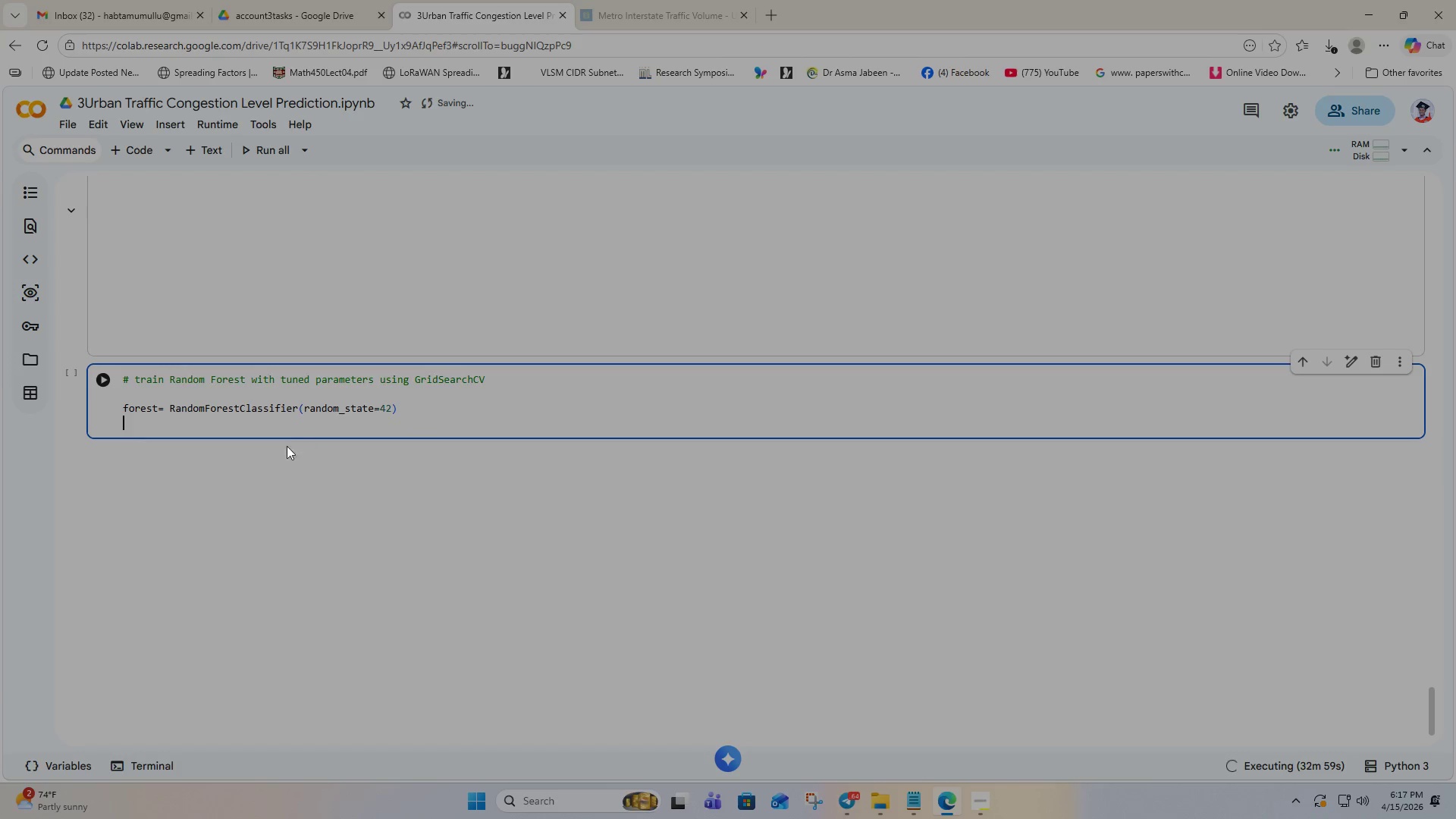 
left_click([157, 403])
 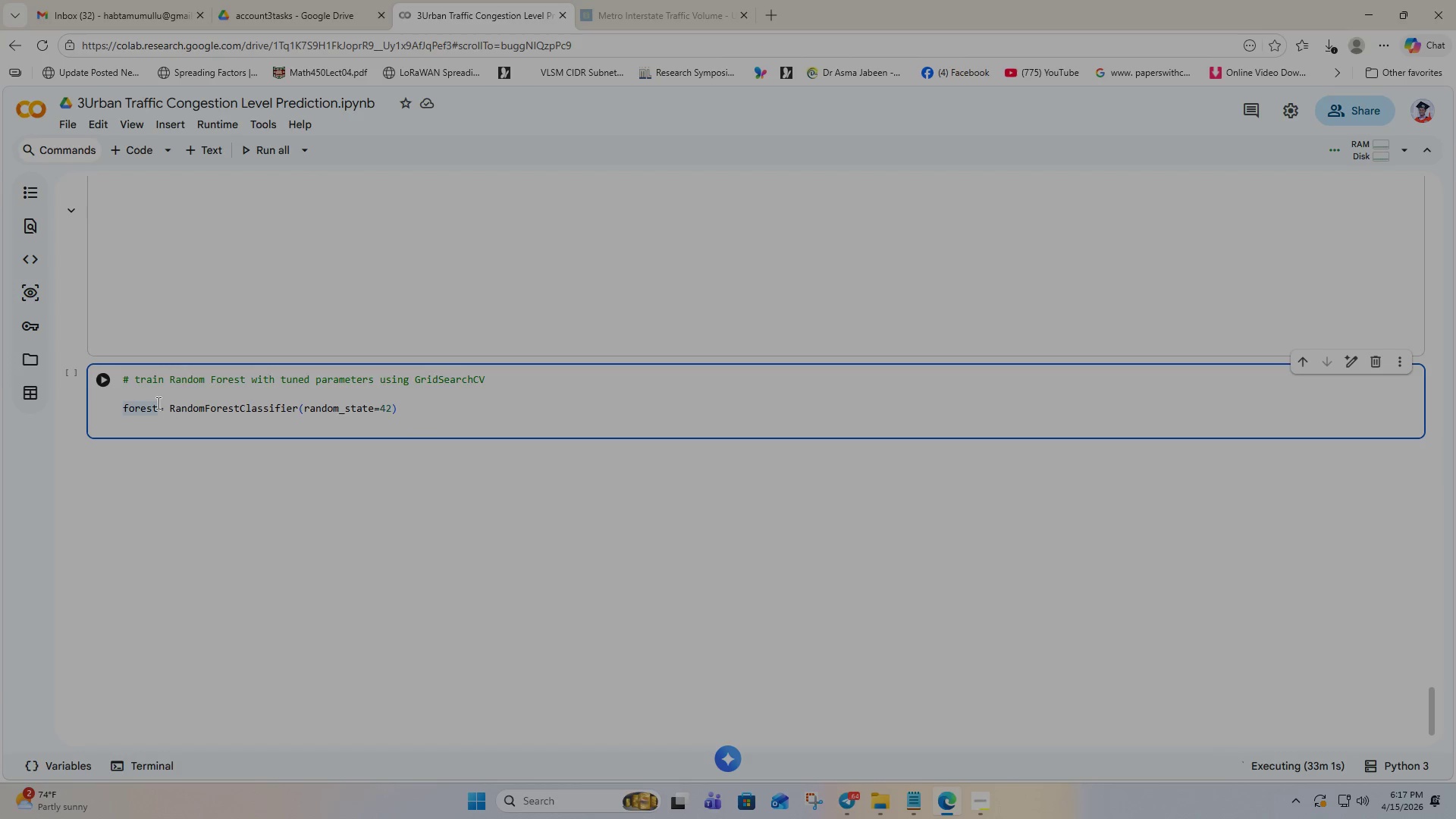 
type(_model)
 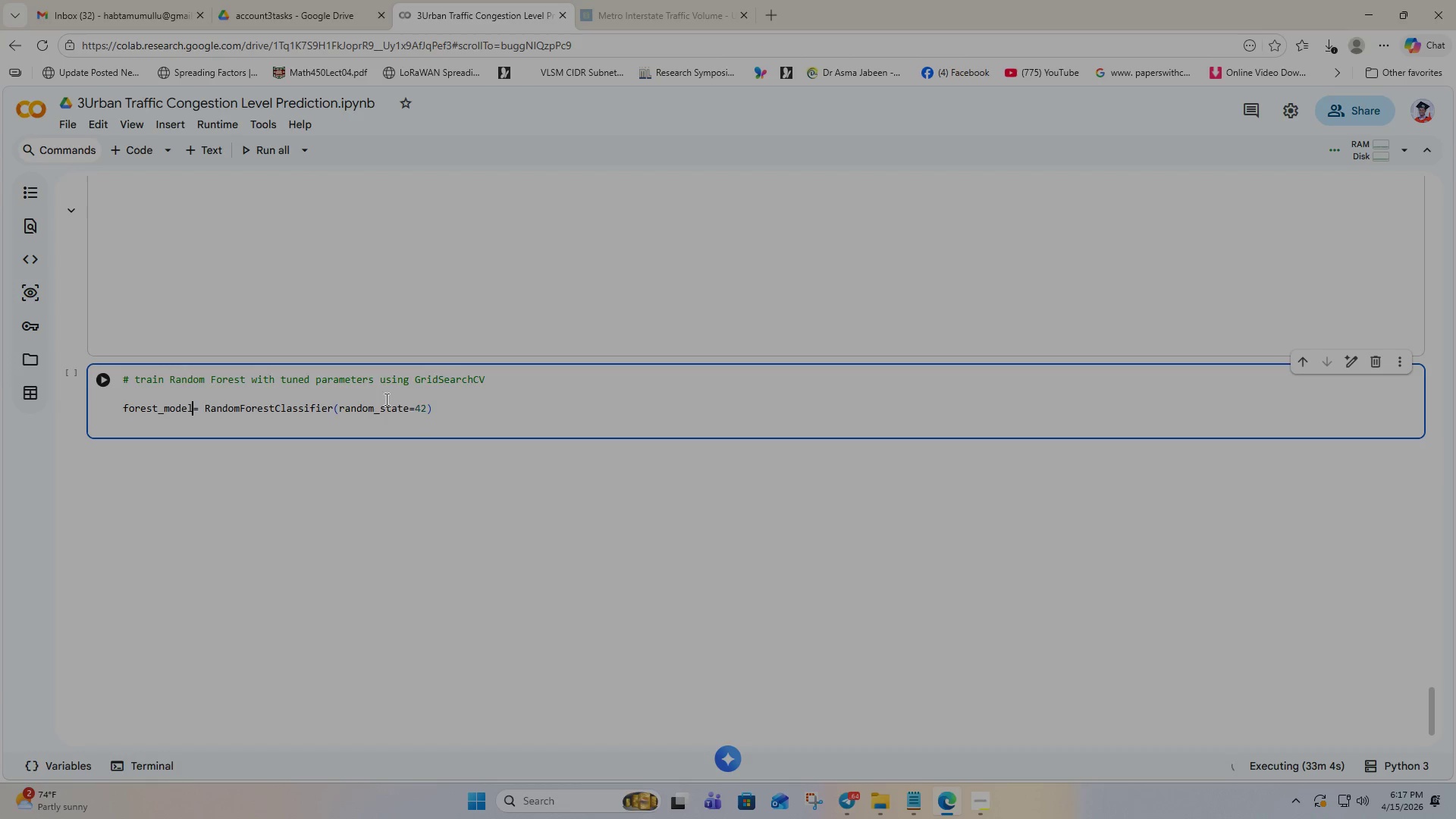 
left_click([430, 414])
 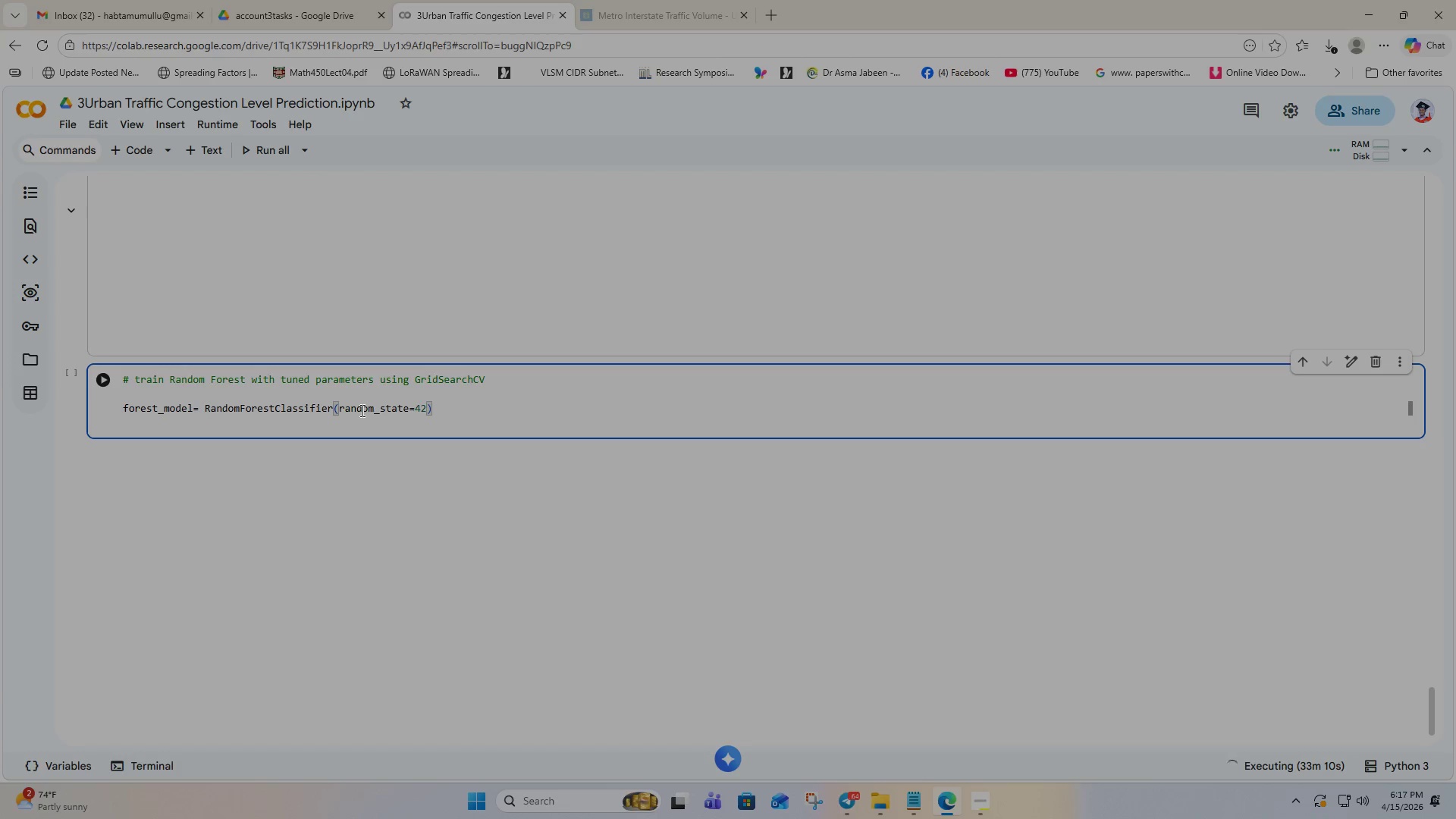 
wait(6.45)
 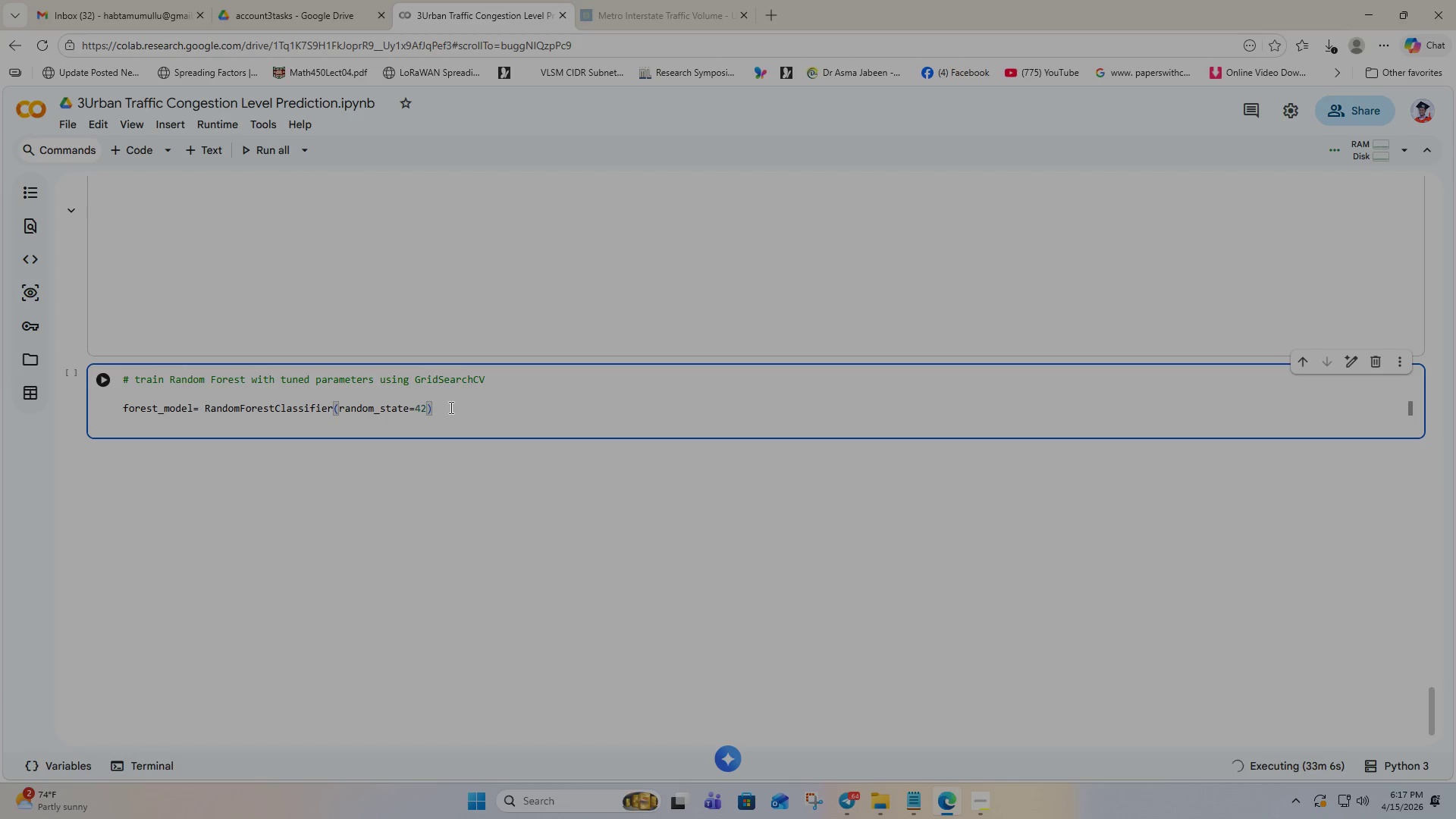 
left_click([338, 406])
 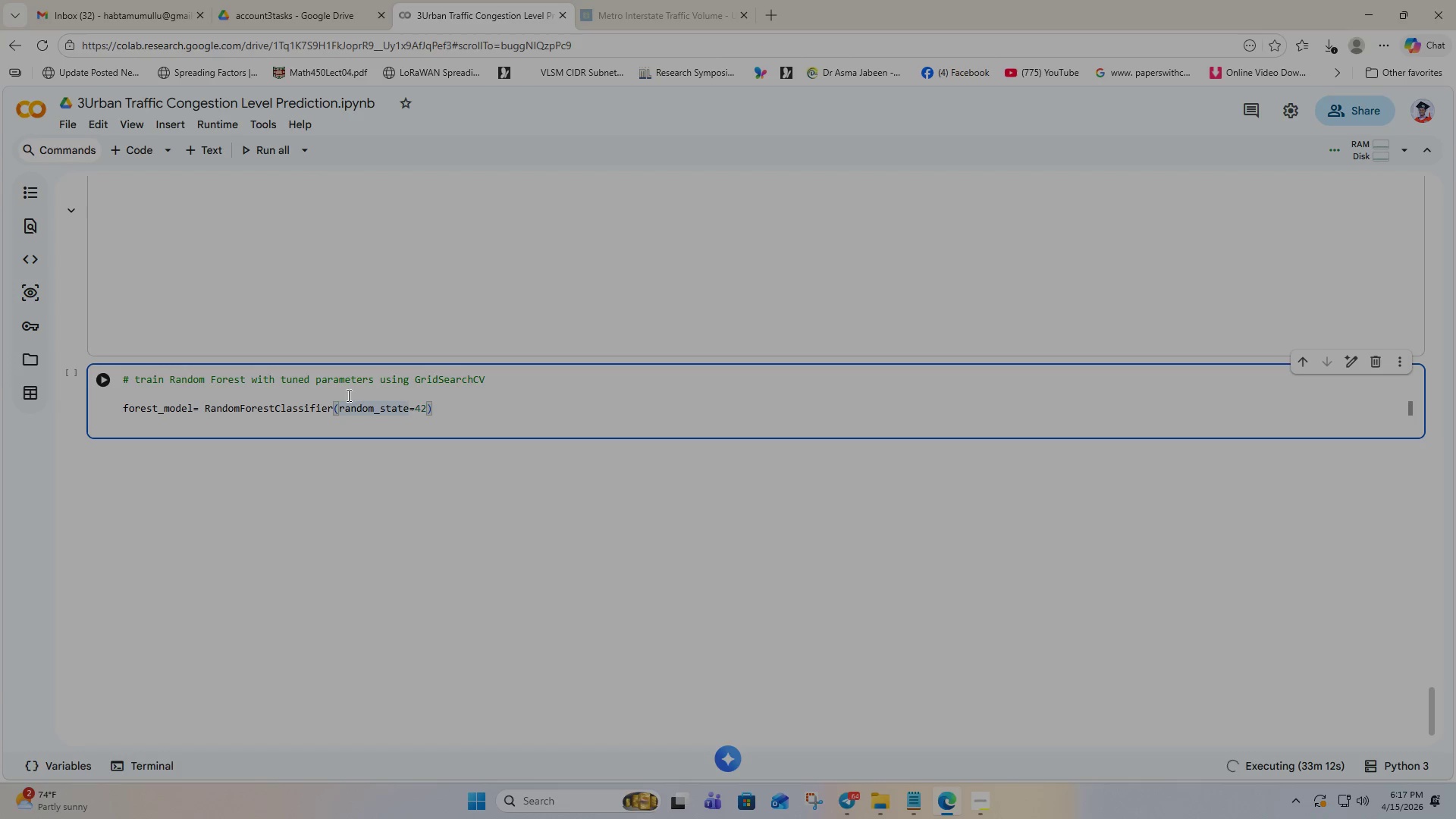 
key(Enter)
 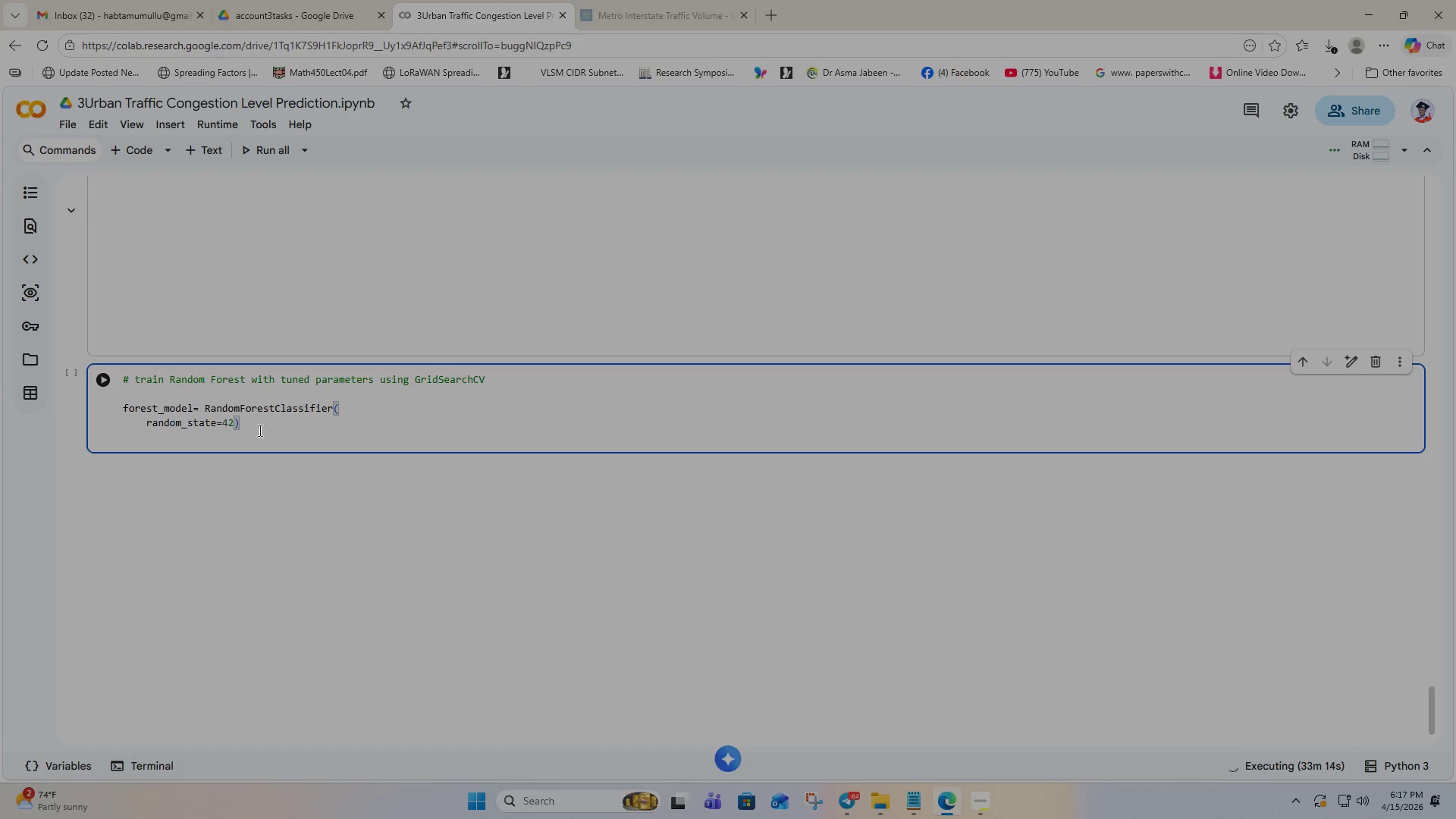 
left_click([234, 424])
 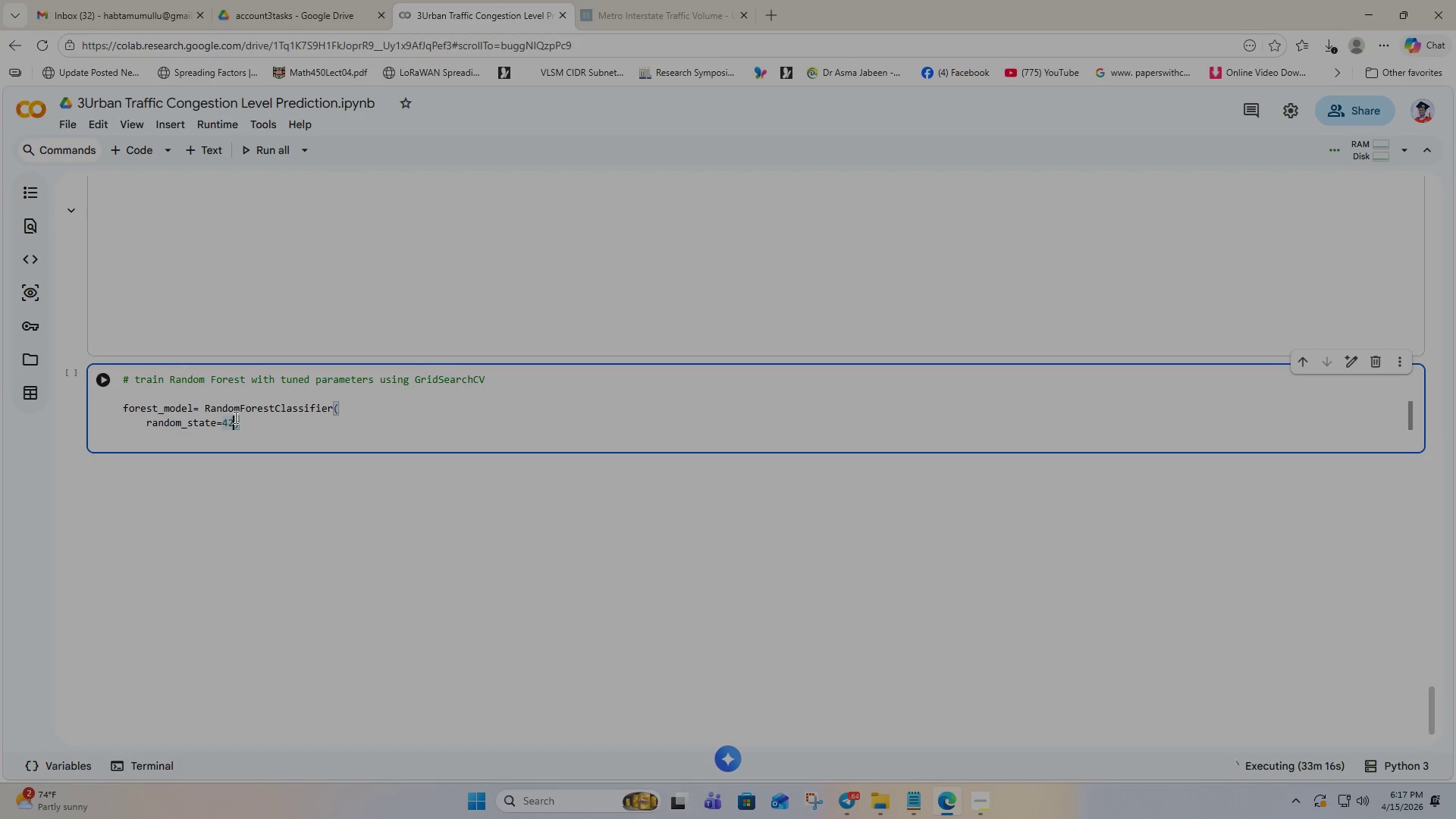 
key(Enter)
 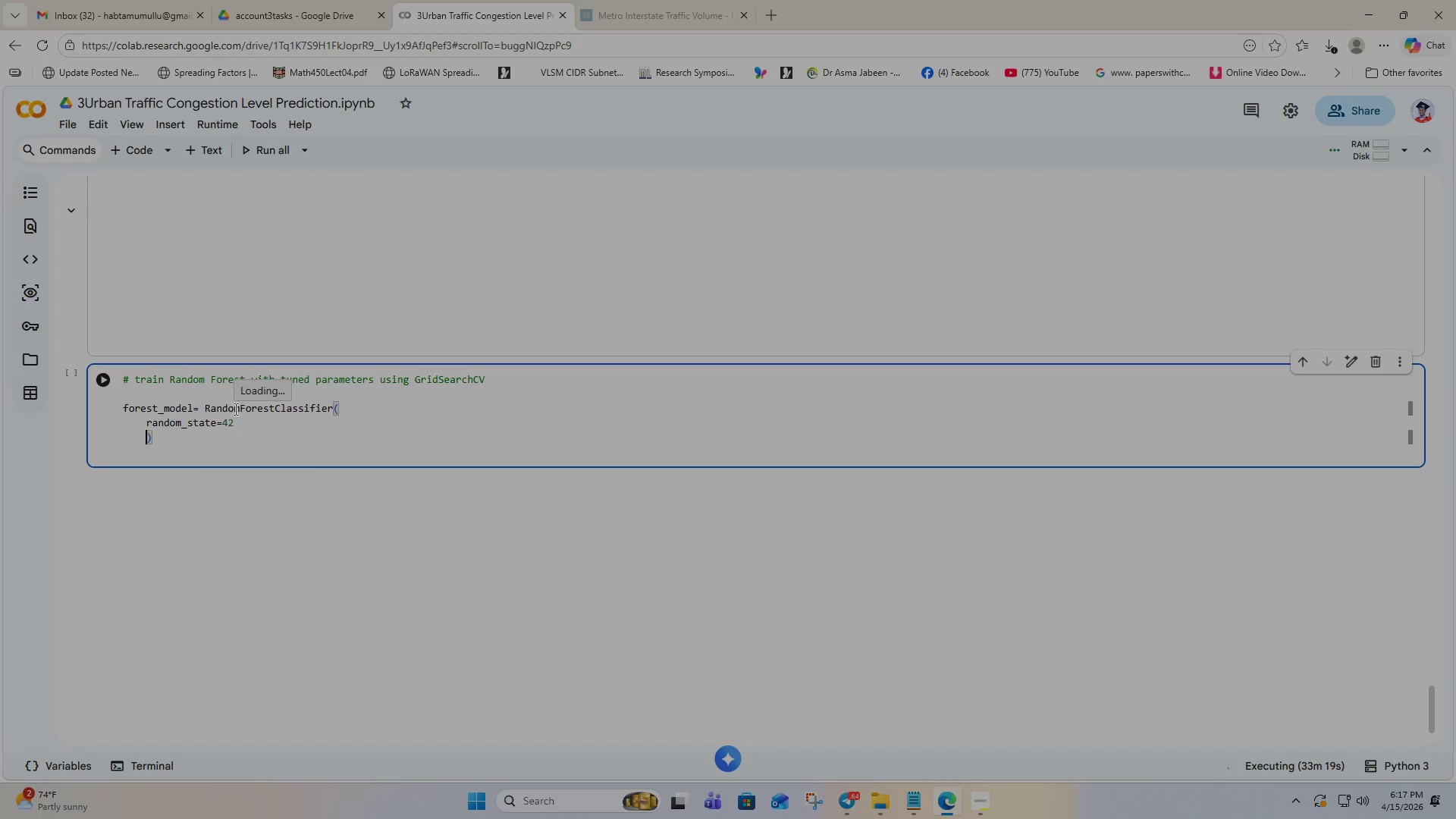 
left_click_drag(start_coordinate=[243, 424], to_coordinate=[140, 424])
 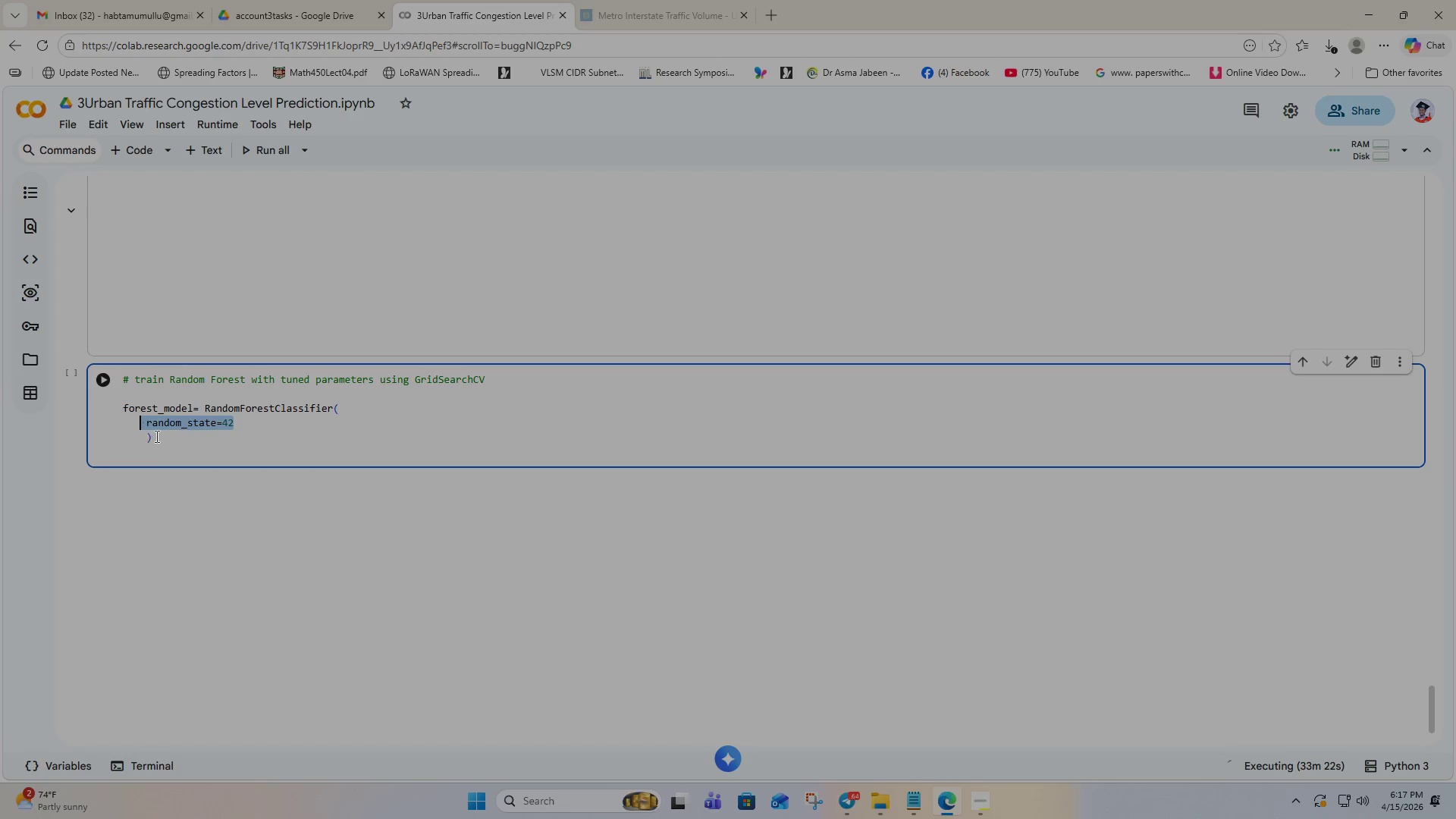 
key(Backspace)
 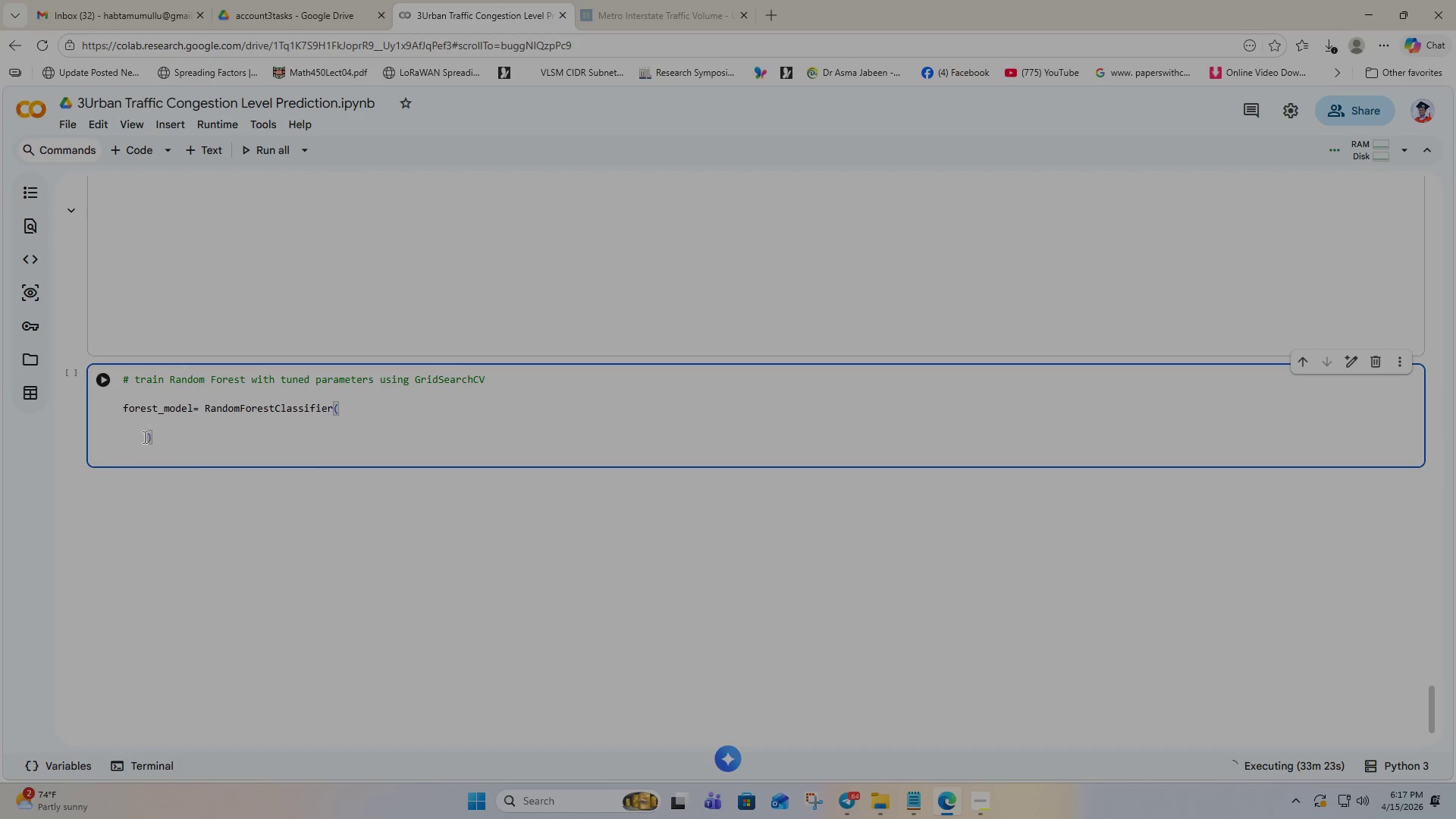 
left_click([143, 436])
 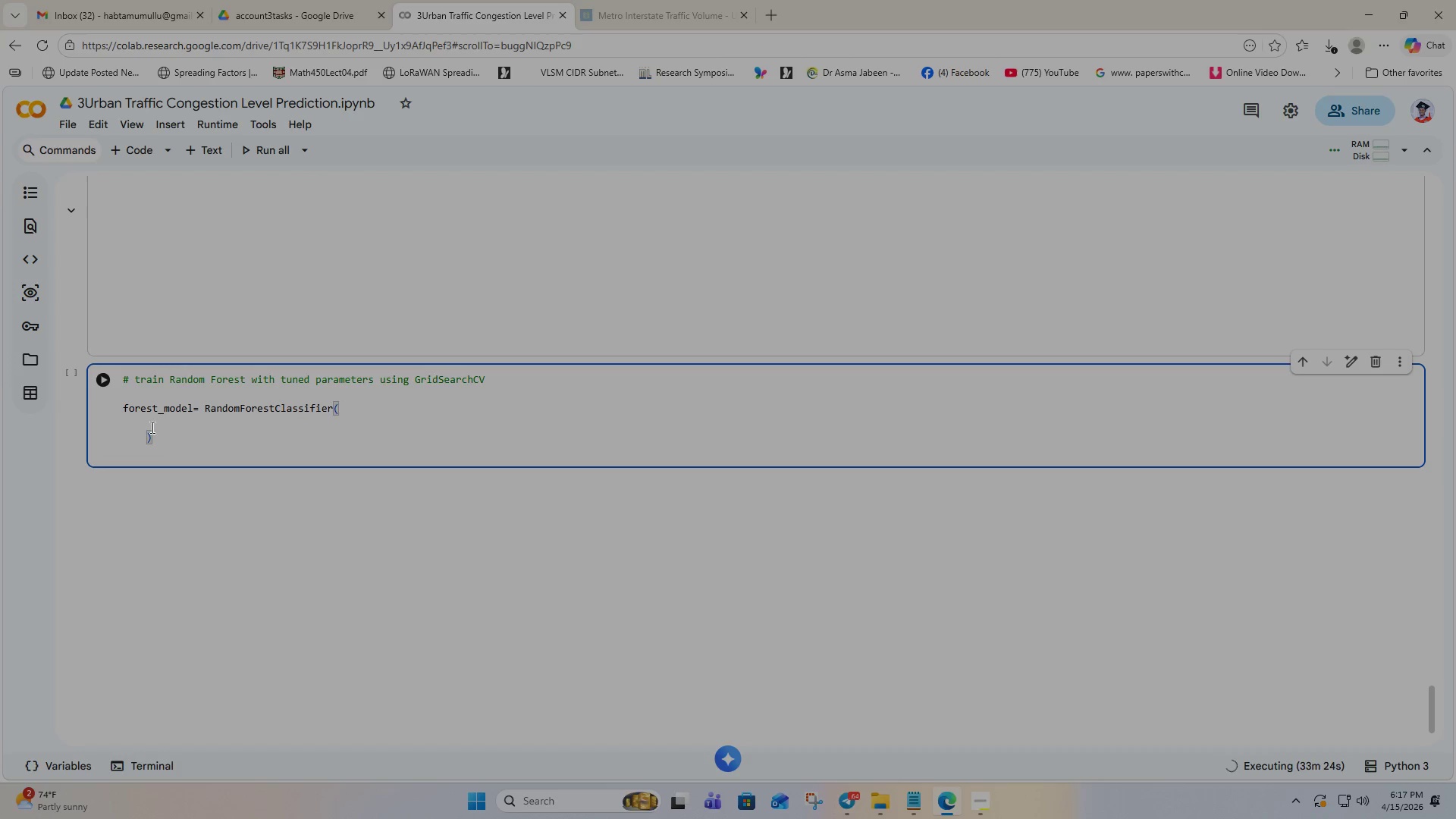 
key(Backspace)
 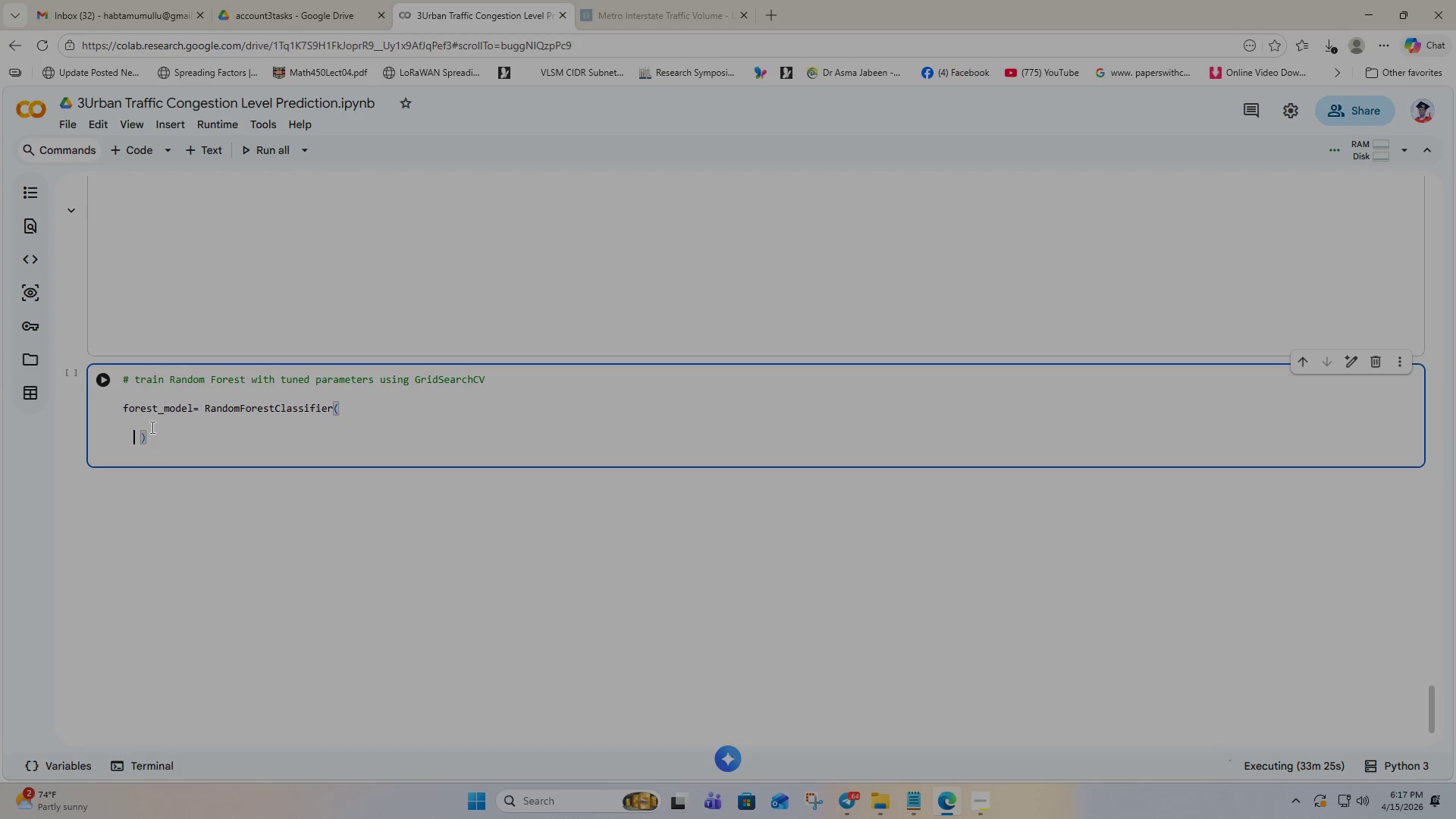 
key(Backspace)
 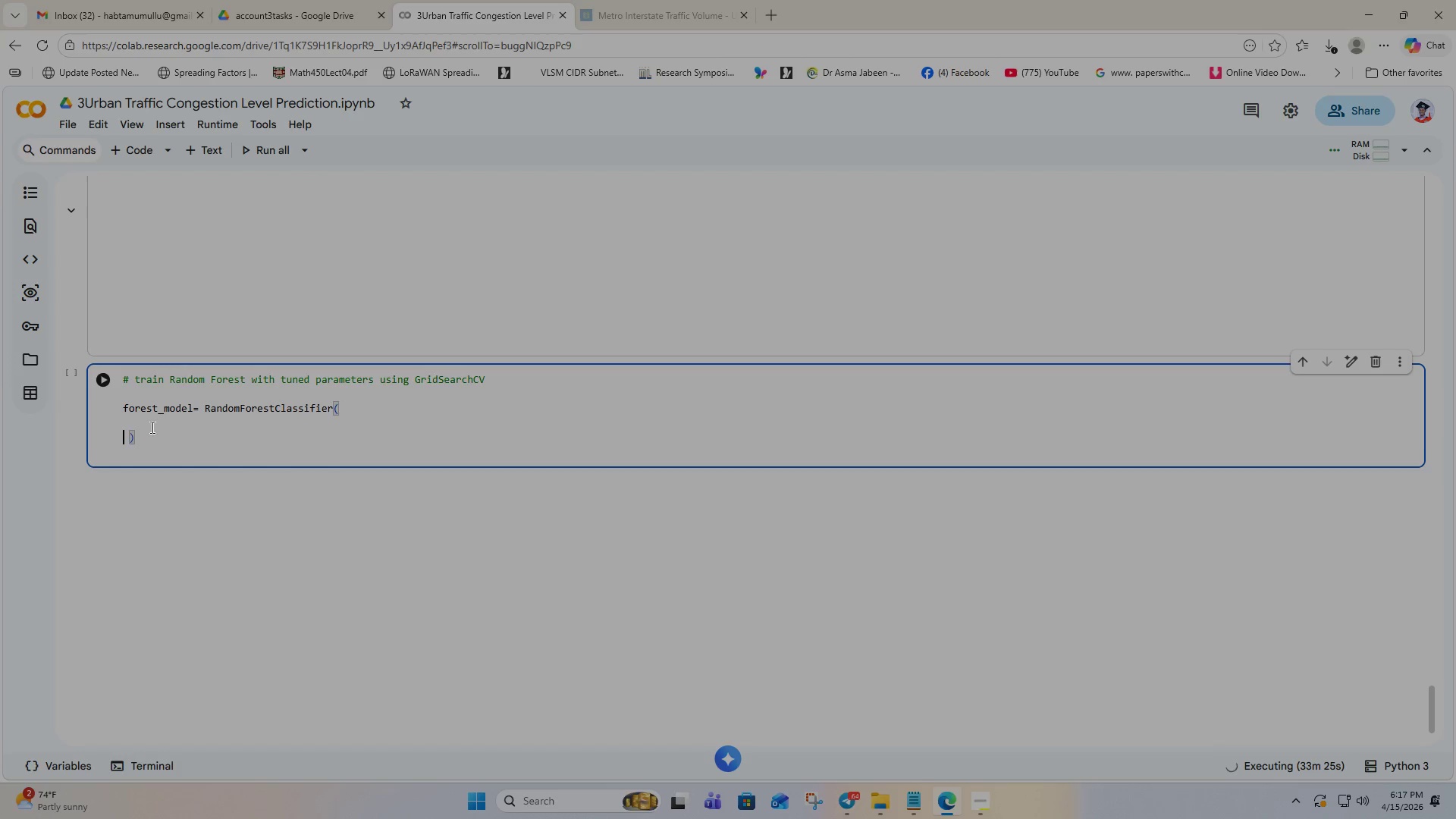 
key(Backspace)
 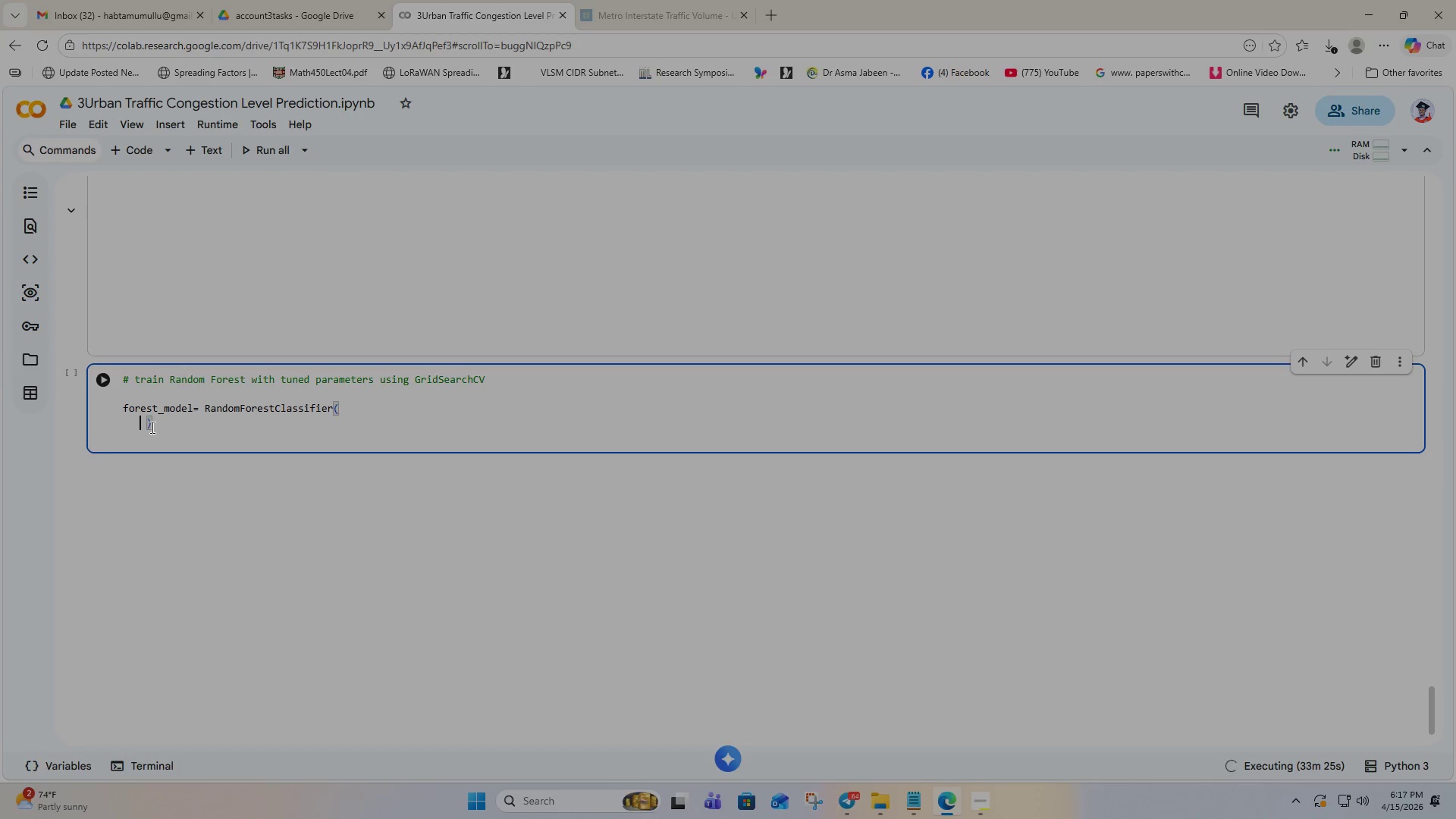 
key(Backspace)
 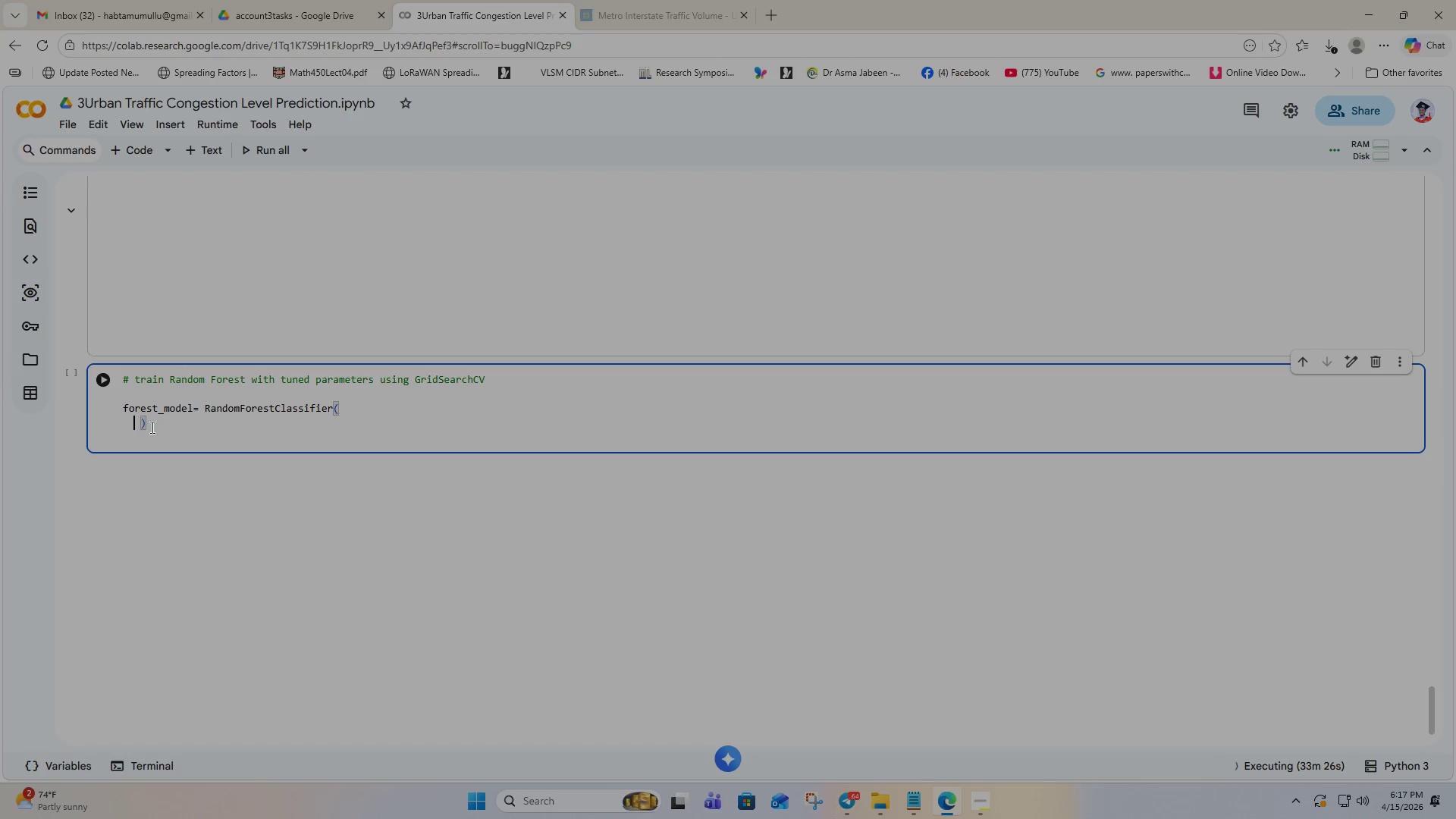 
key(Backspace)
 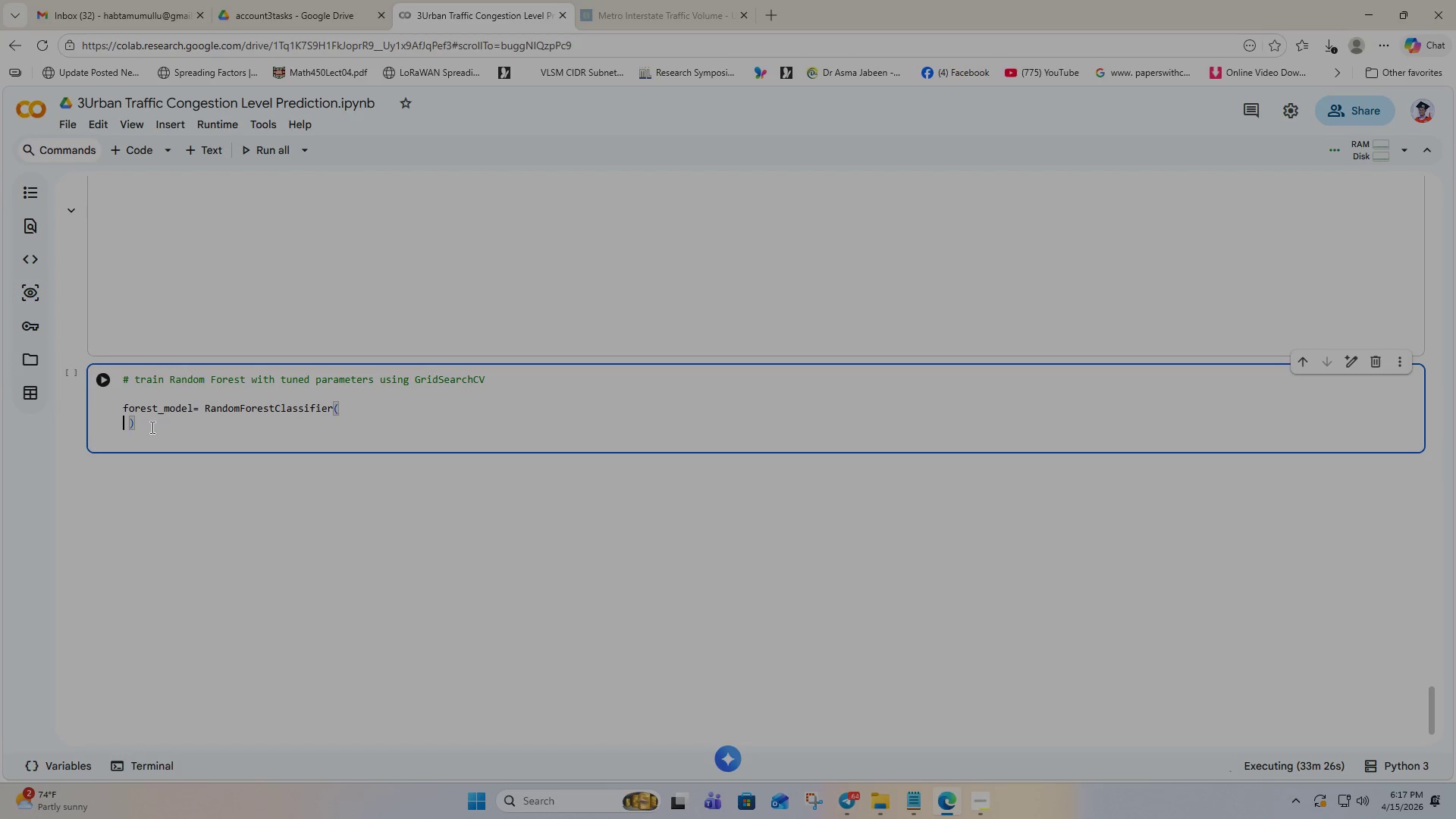 
key(Backspace)
 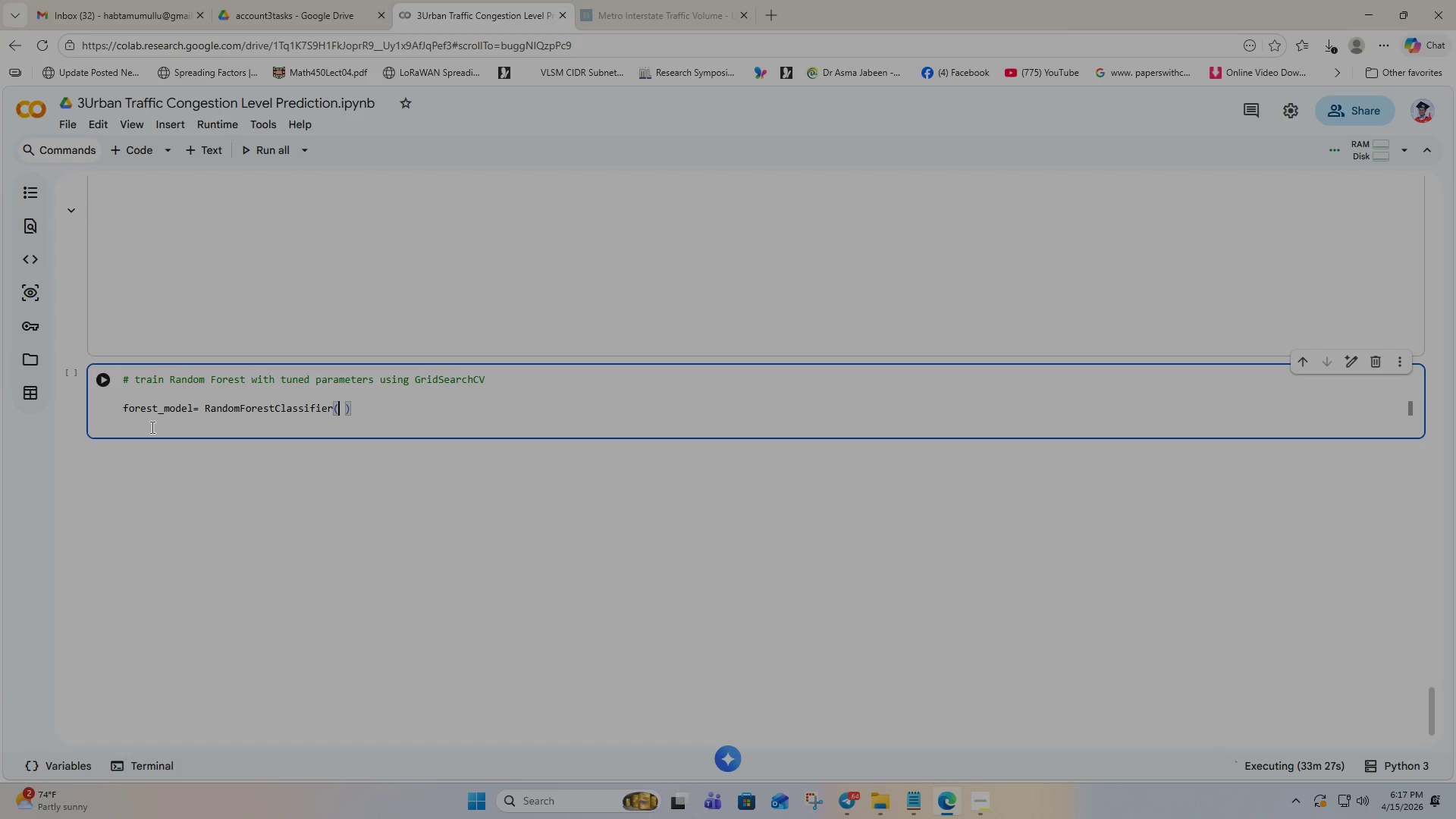 
key(ArrowRight)
 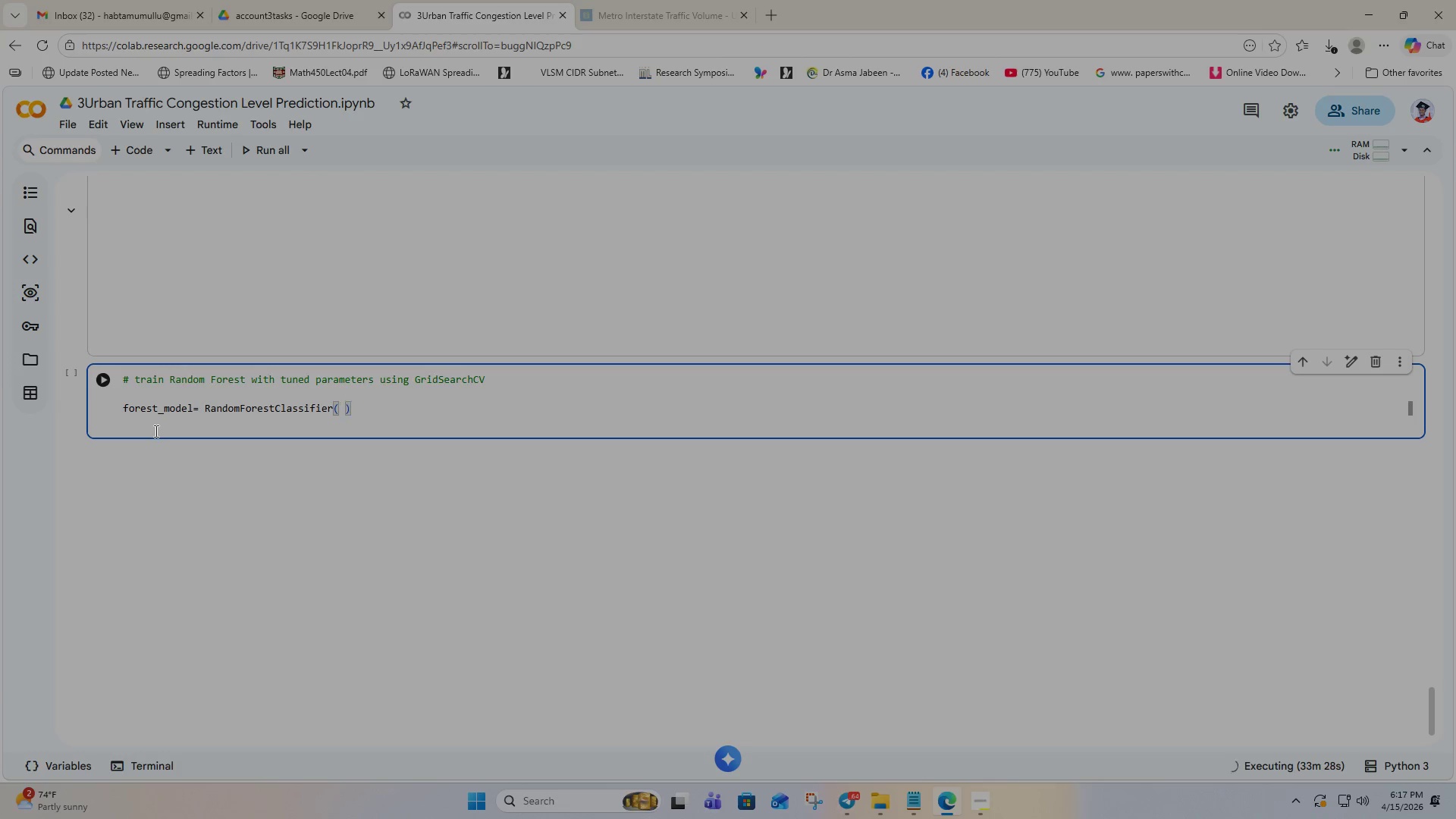 
key(Backspace)
 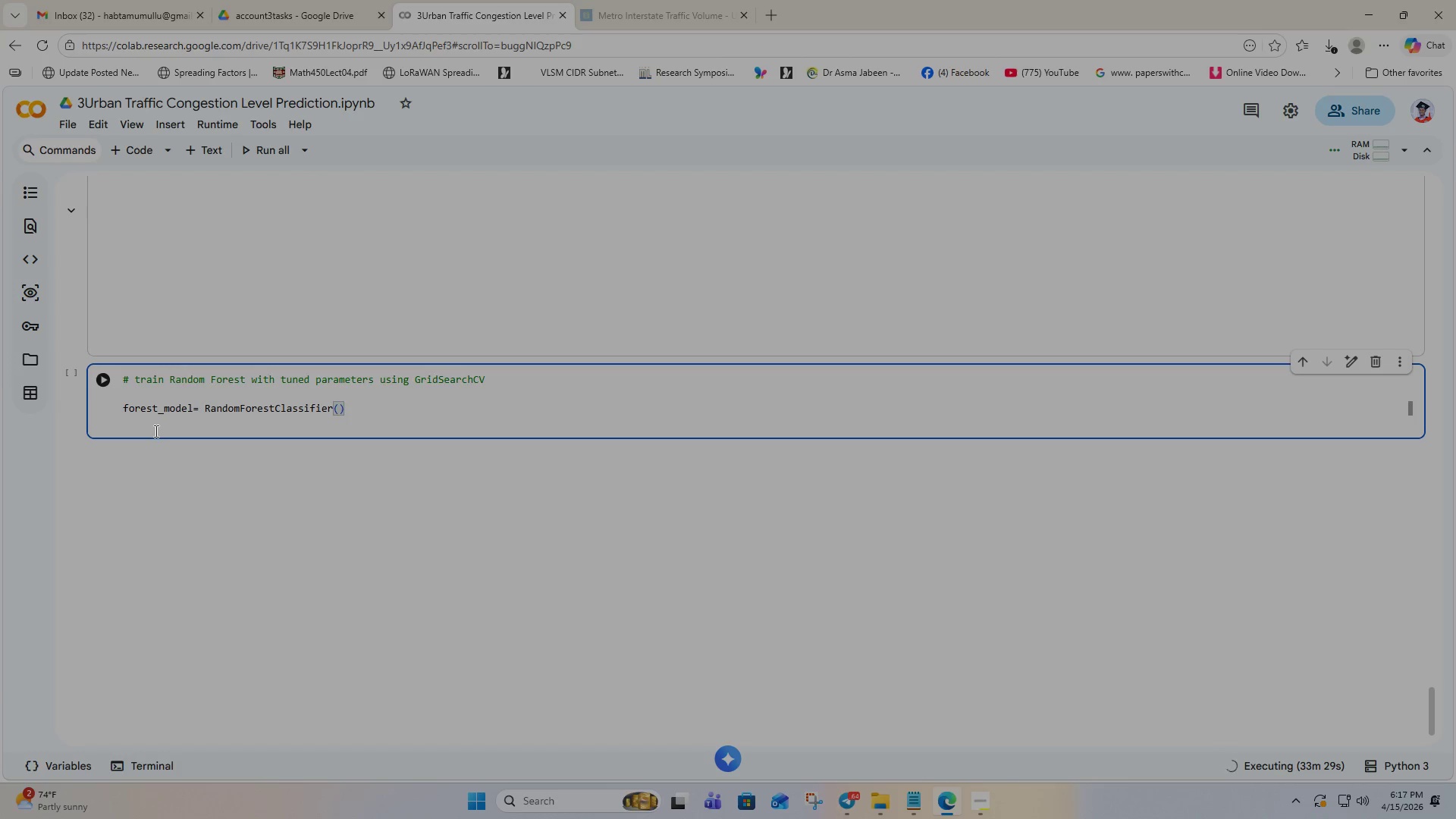 
key(Enter)
 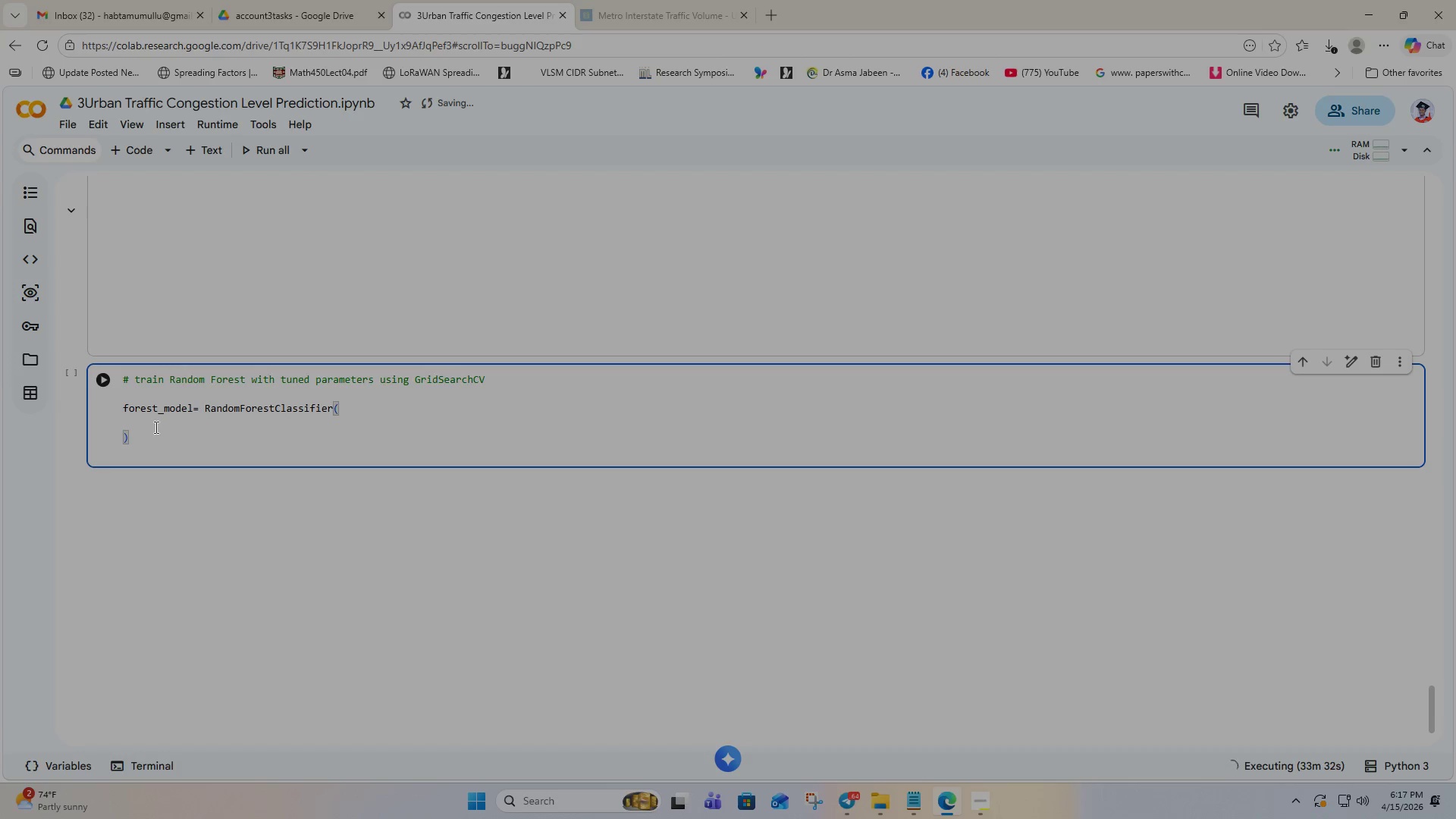 
type(n_estimator)
 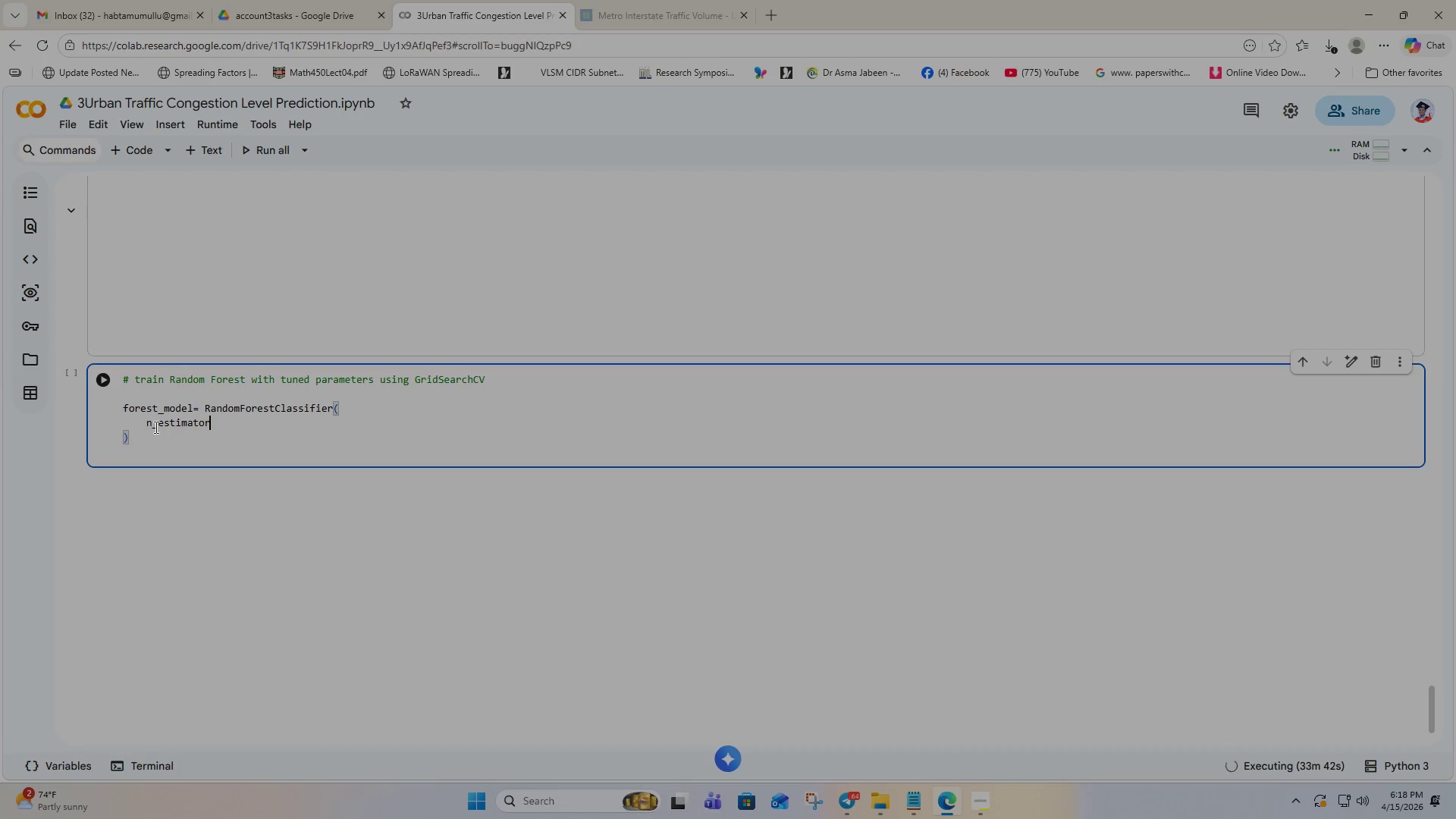 
type(=150)
 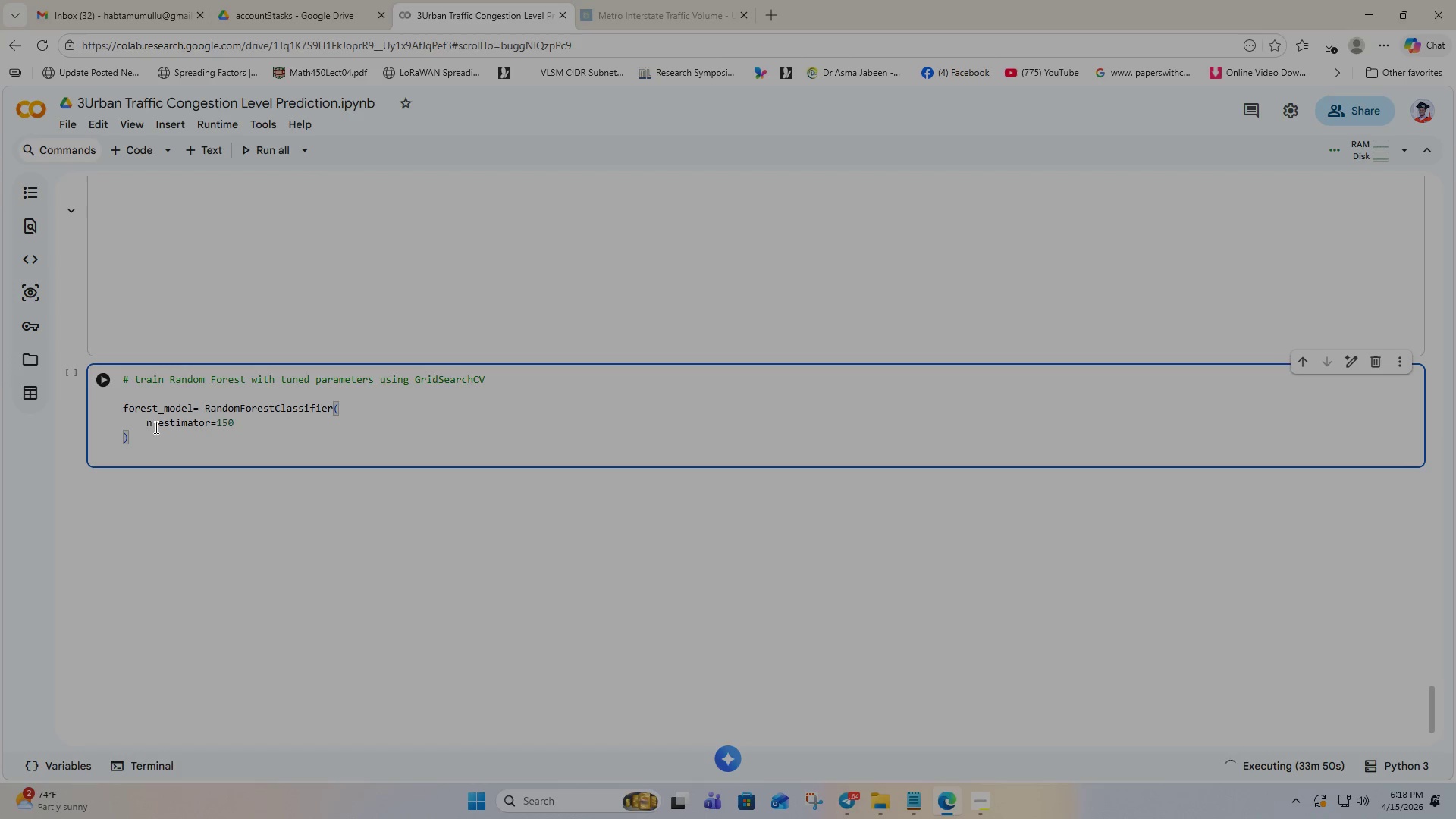 
key(Comma)
 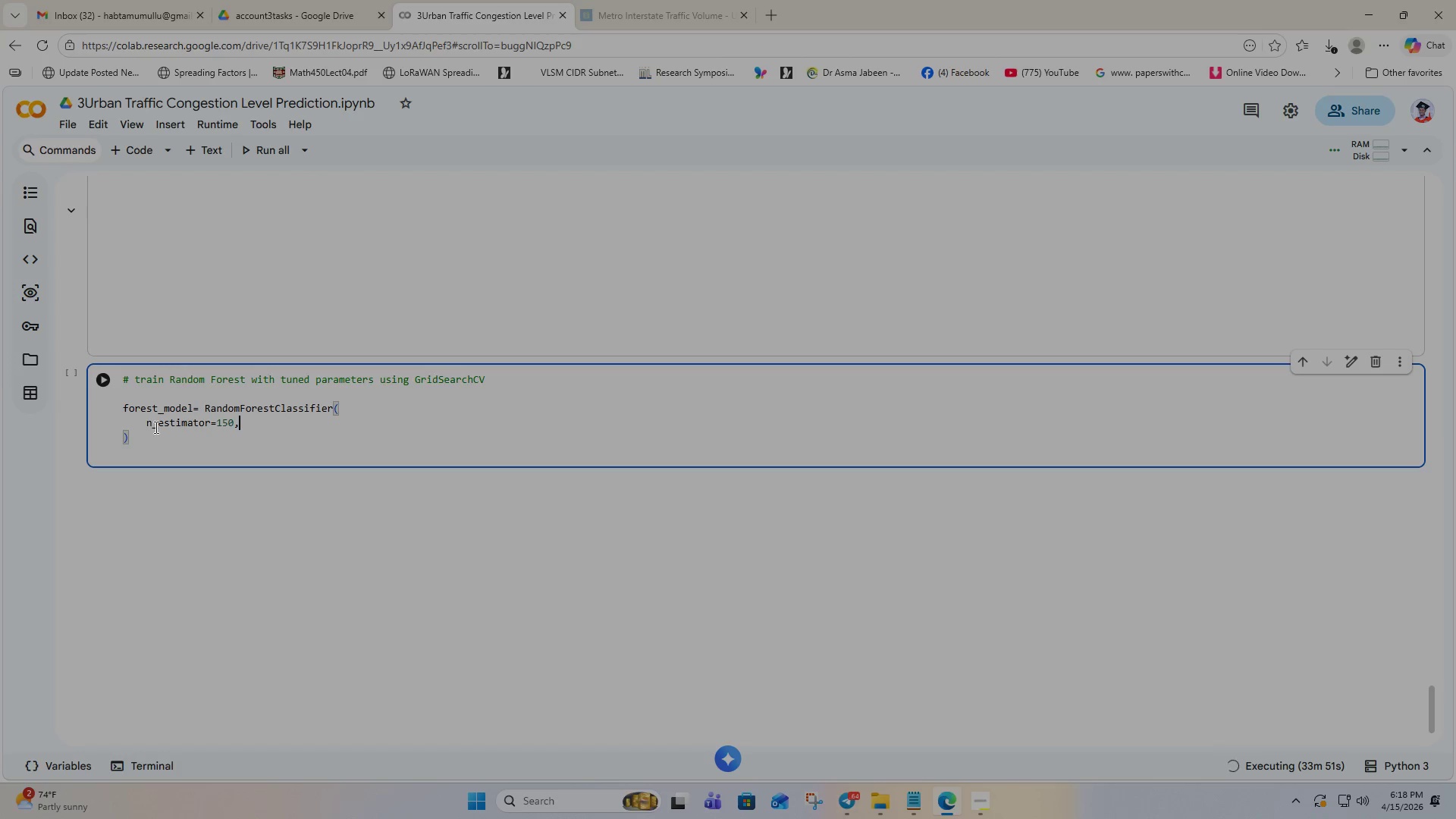 
key(Enter)
 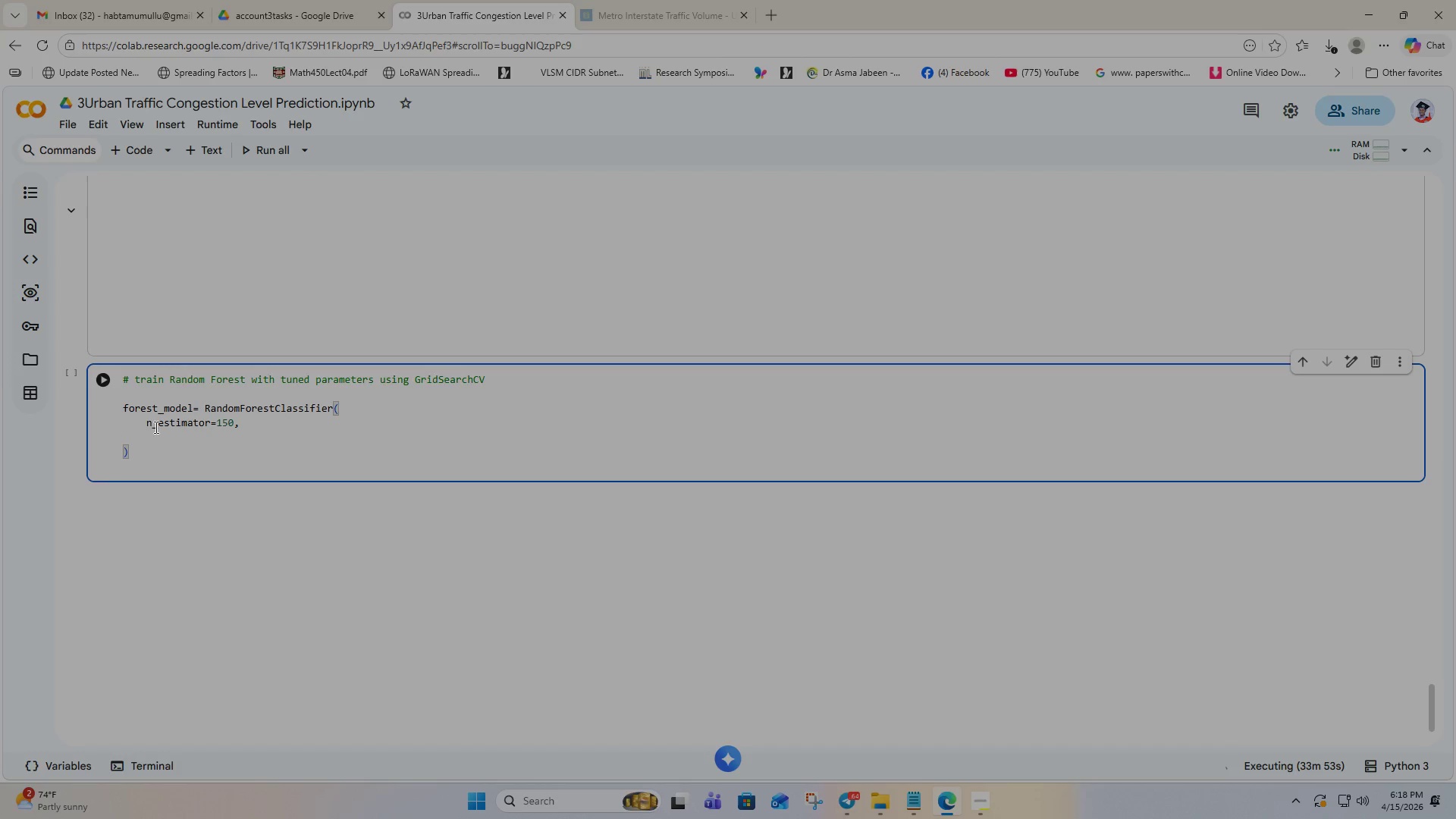 
type(max_depth=)
 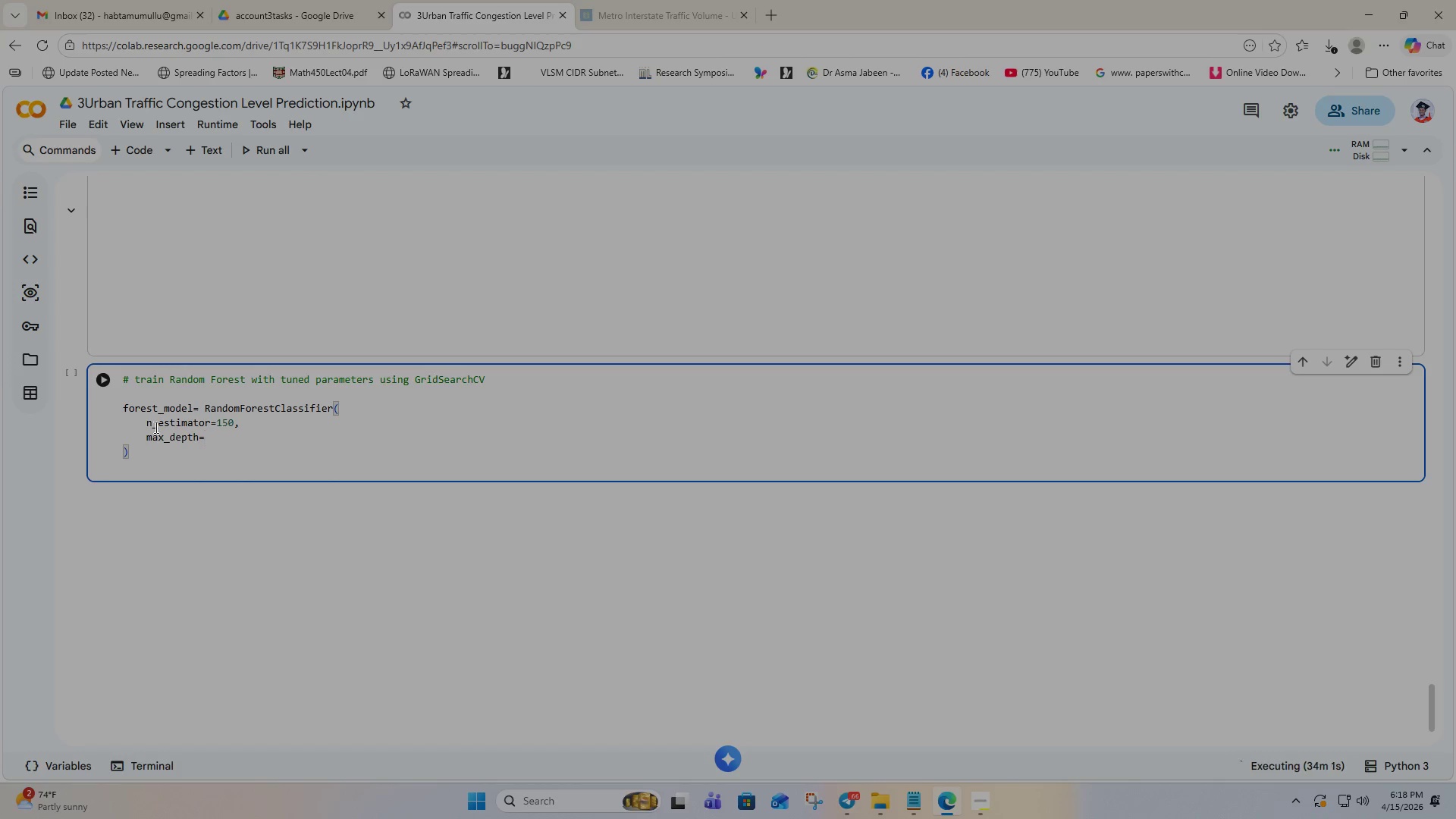 
type(12)
 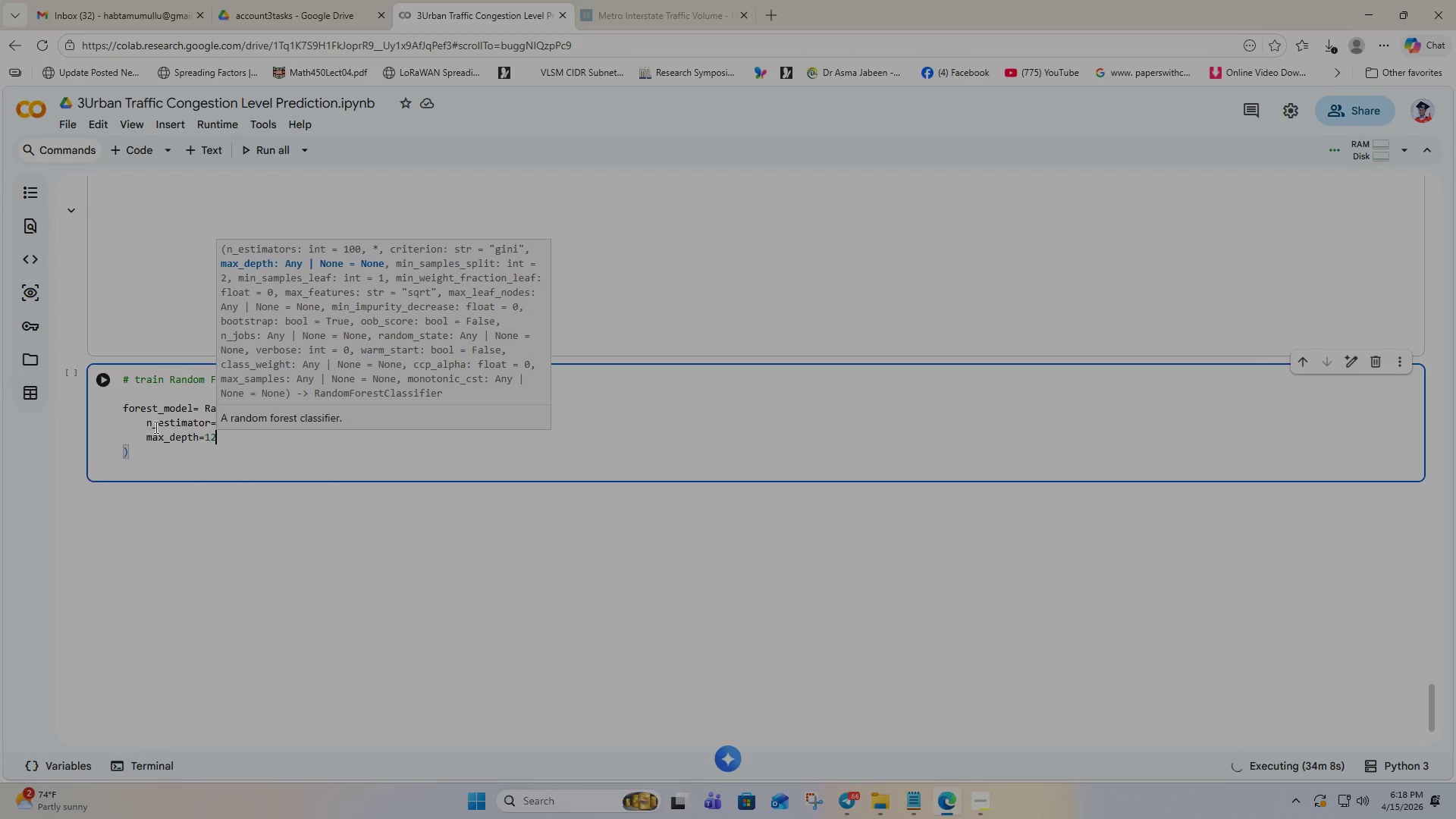 
key(Comma)
 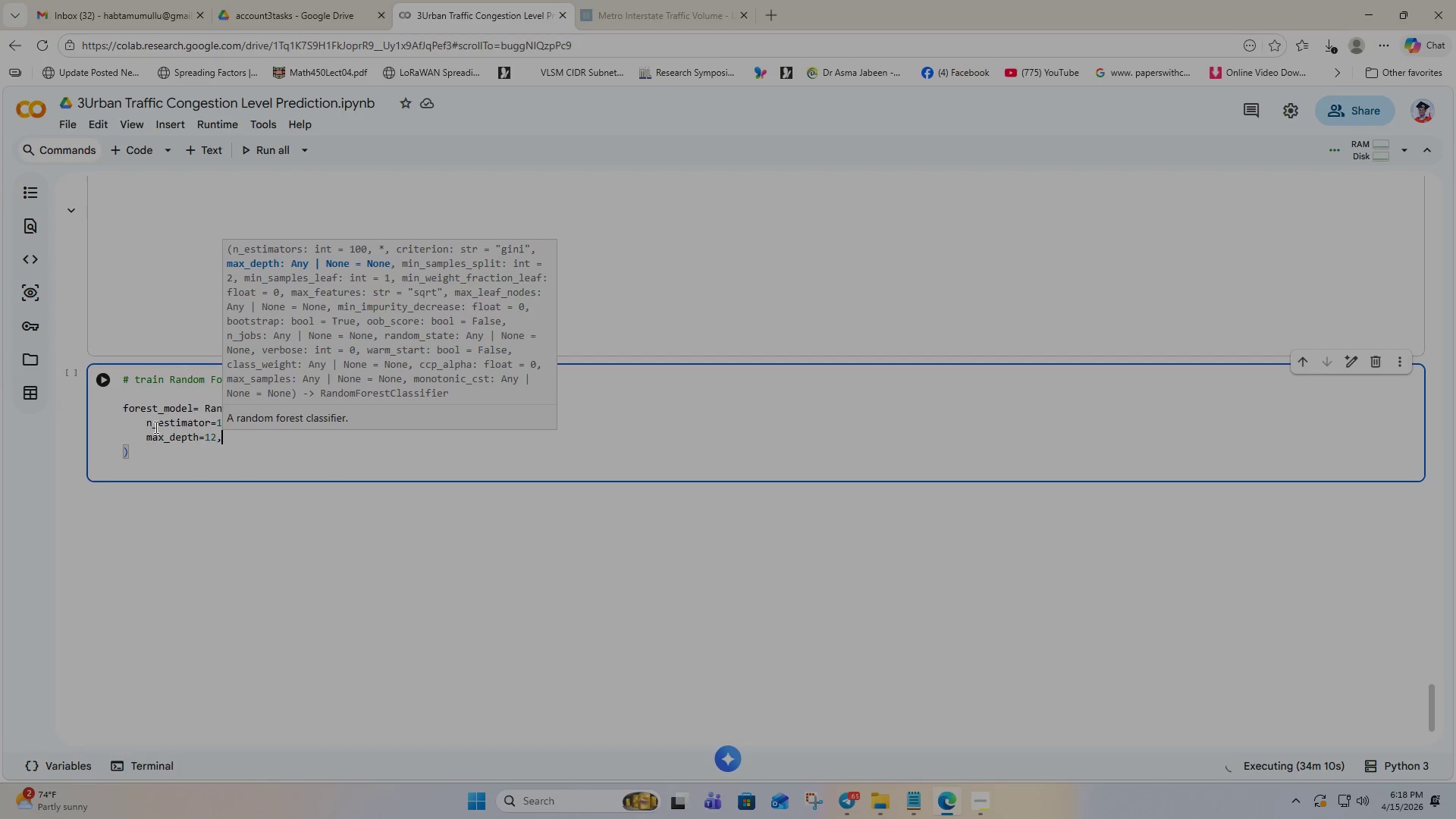 
key(Enter)
 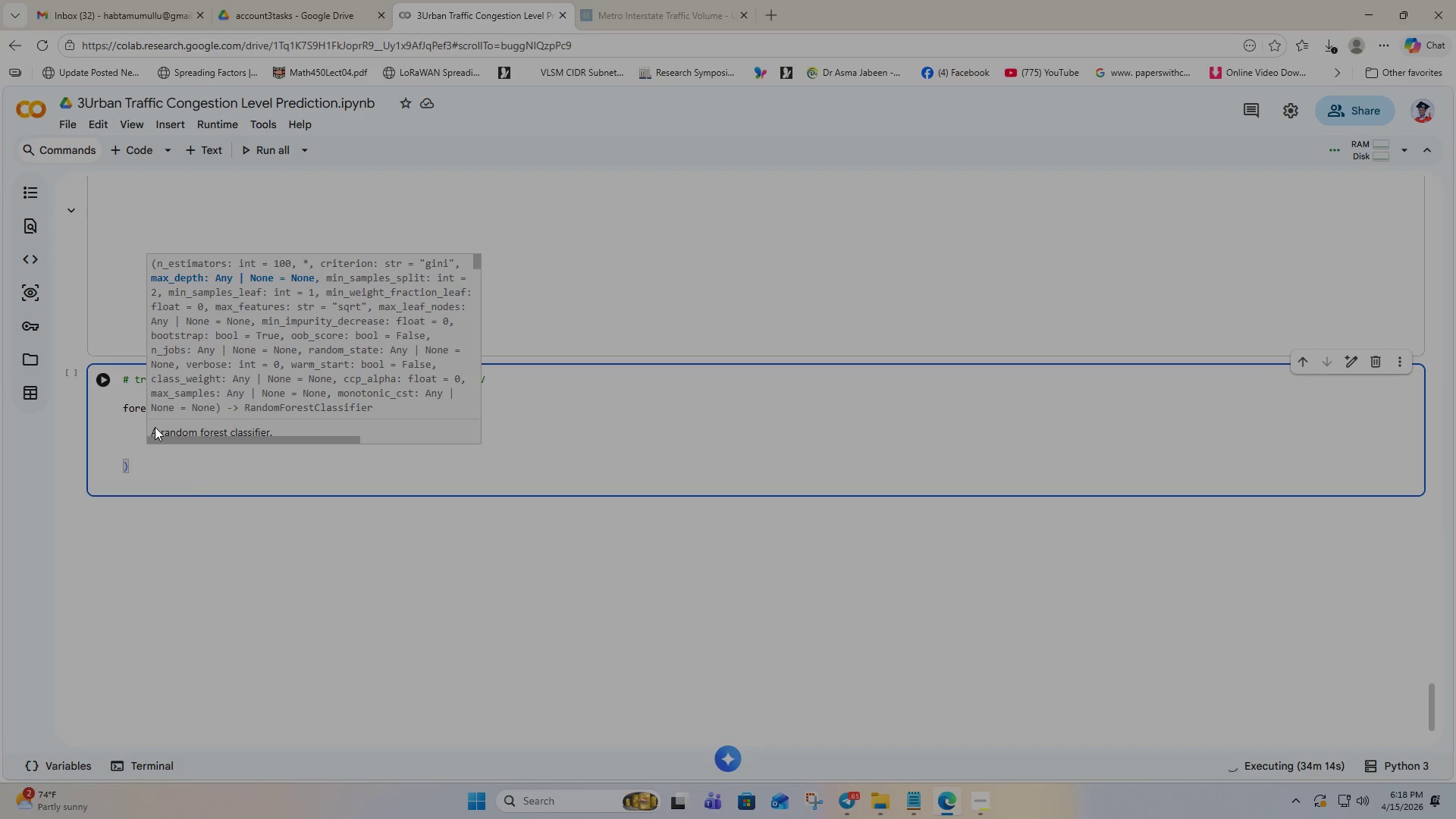 
type(min_samples_split=5)
 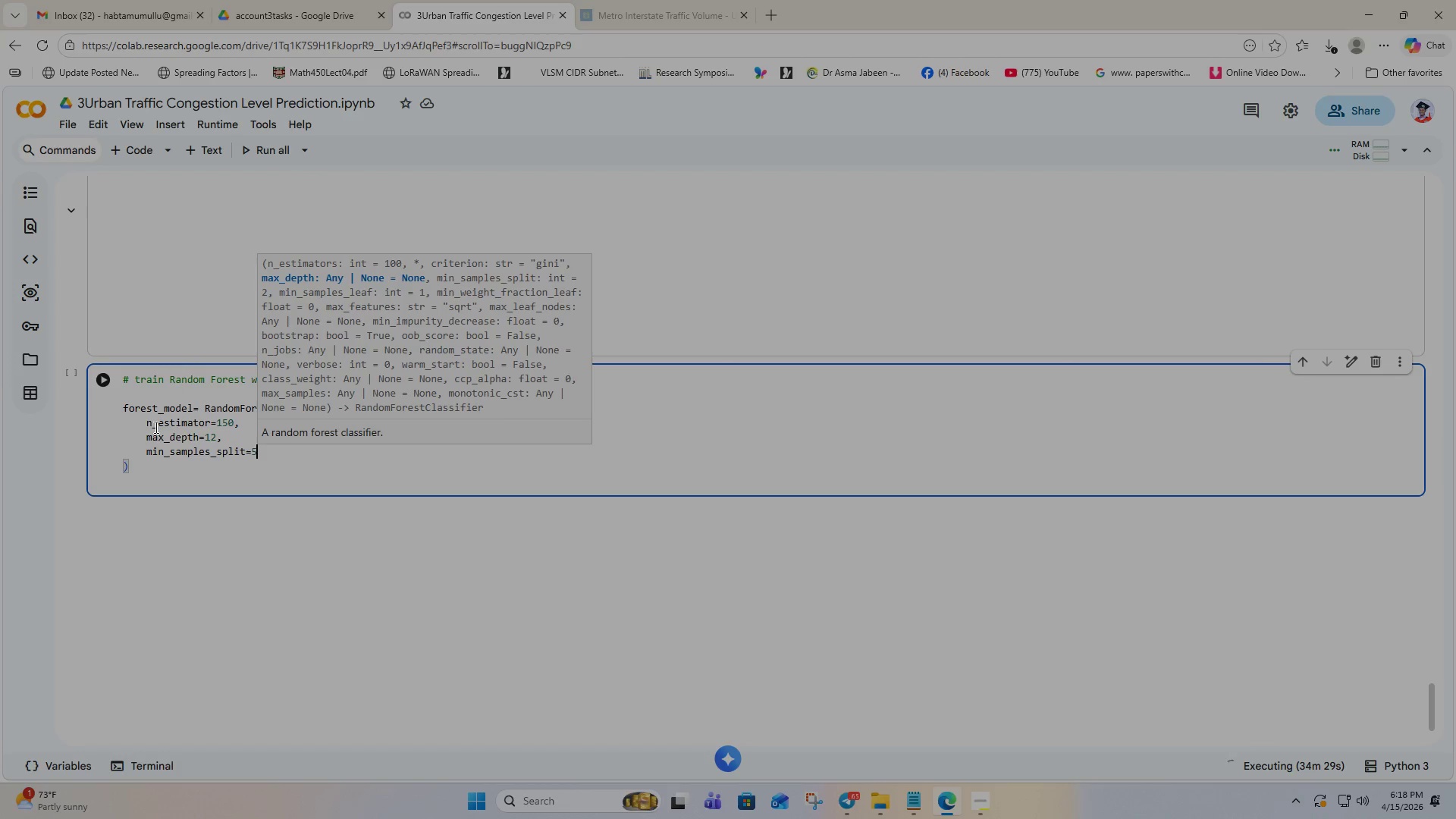 
key(Enter)
 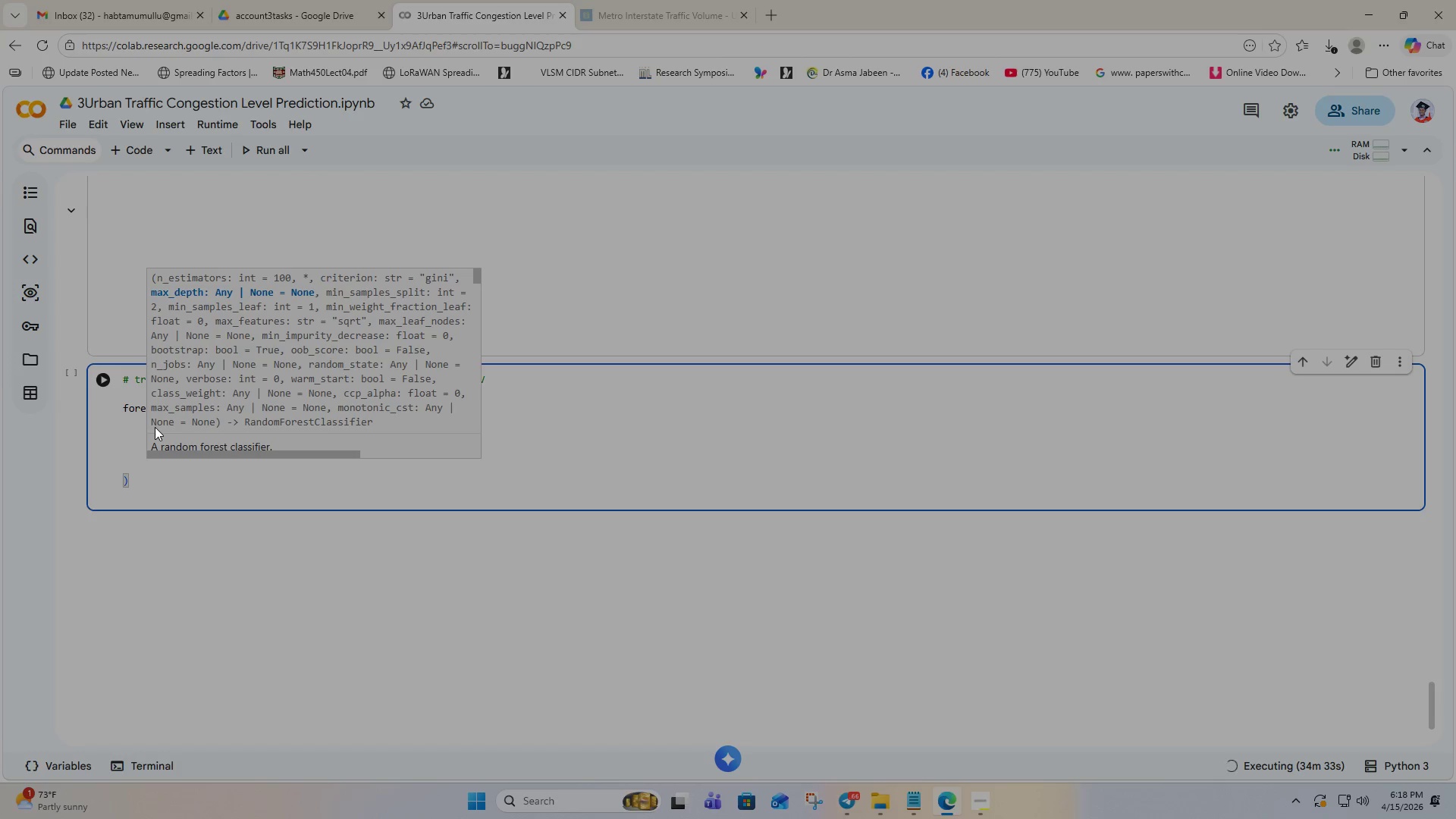 
wait(5.2)
 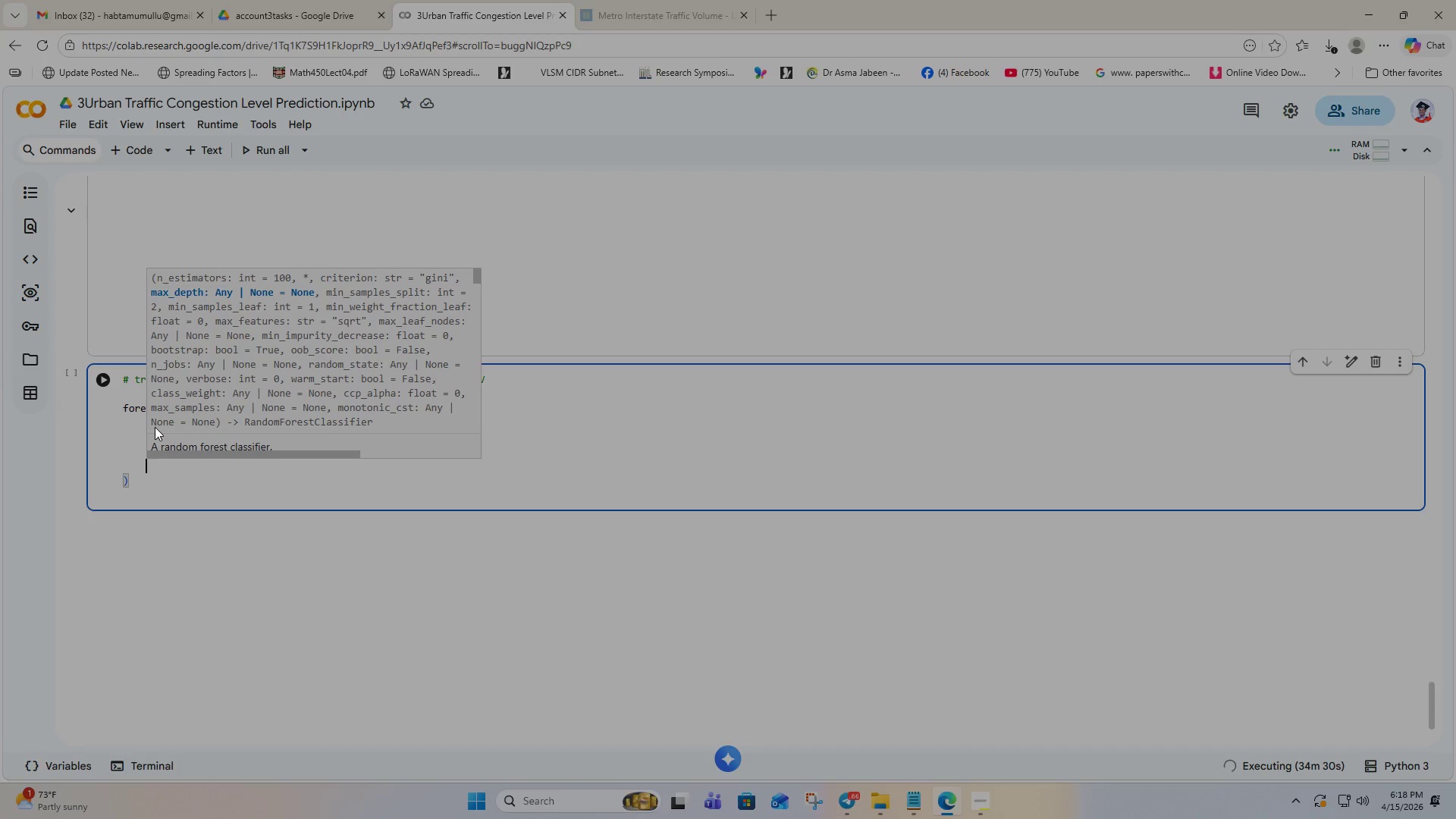 
type(random_state=42)
 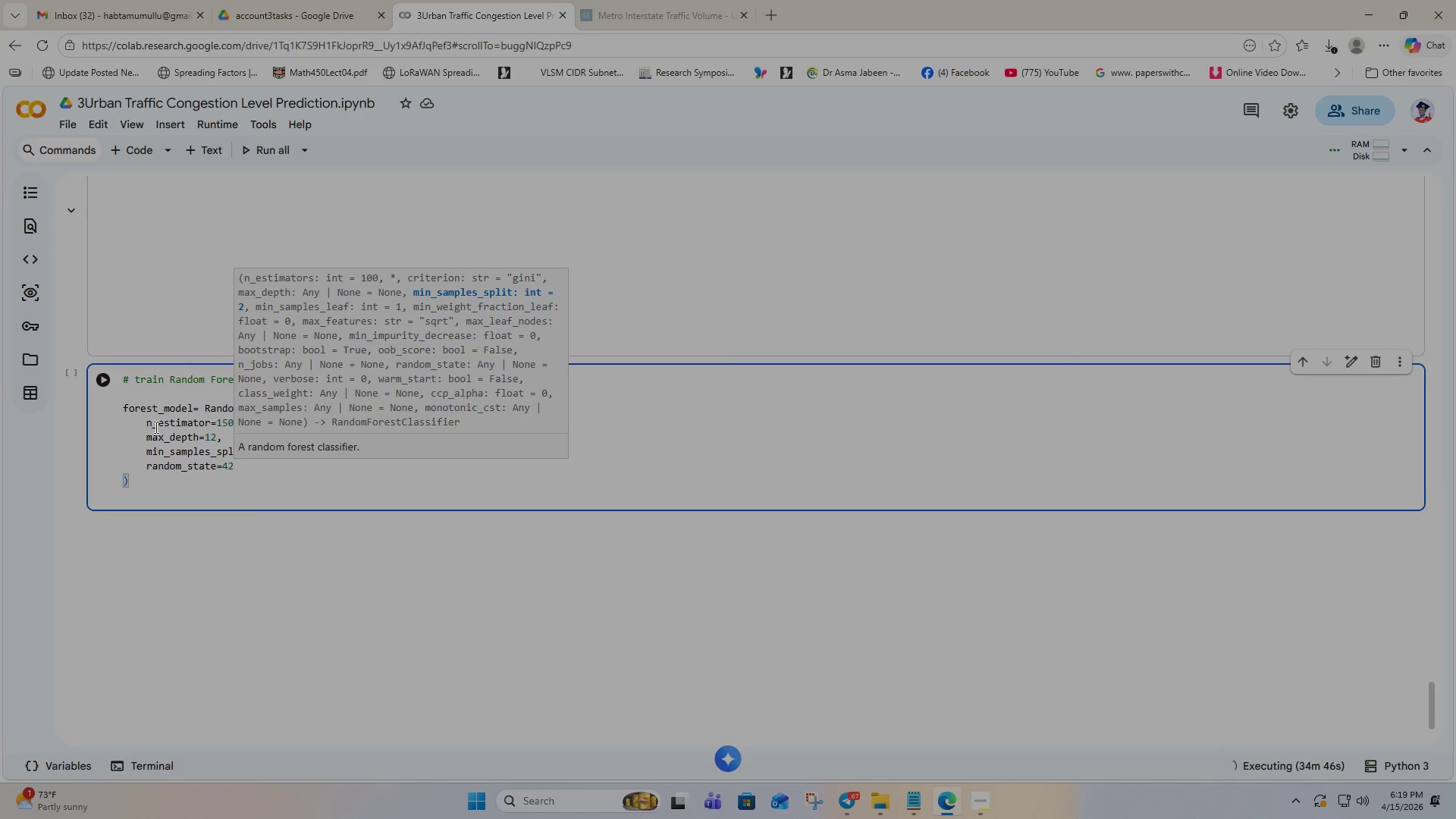 
key(ArrowDown)
 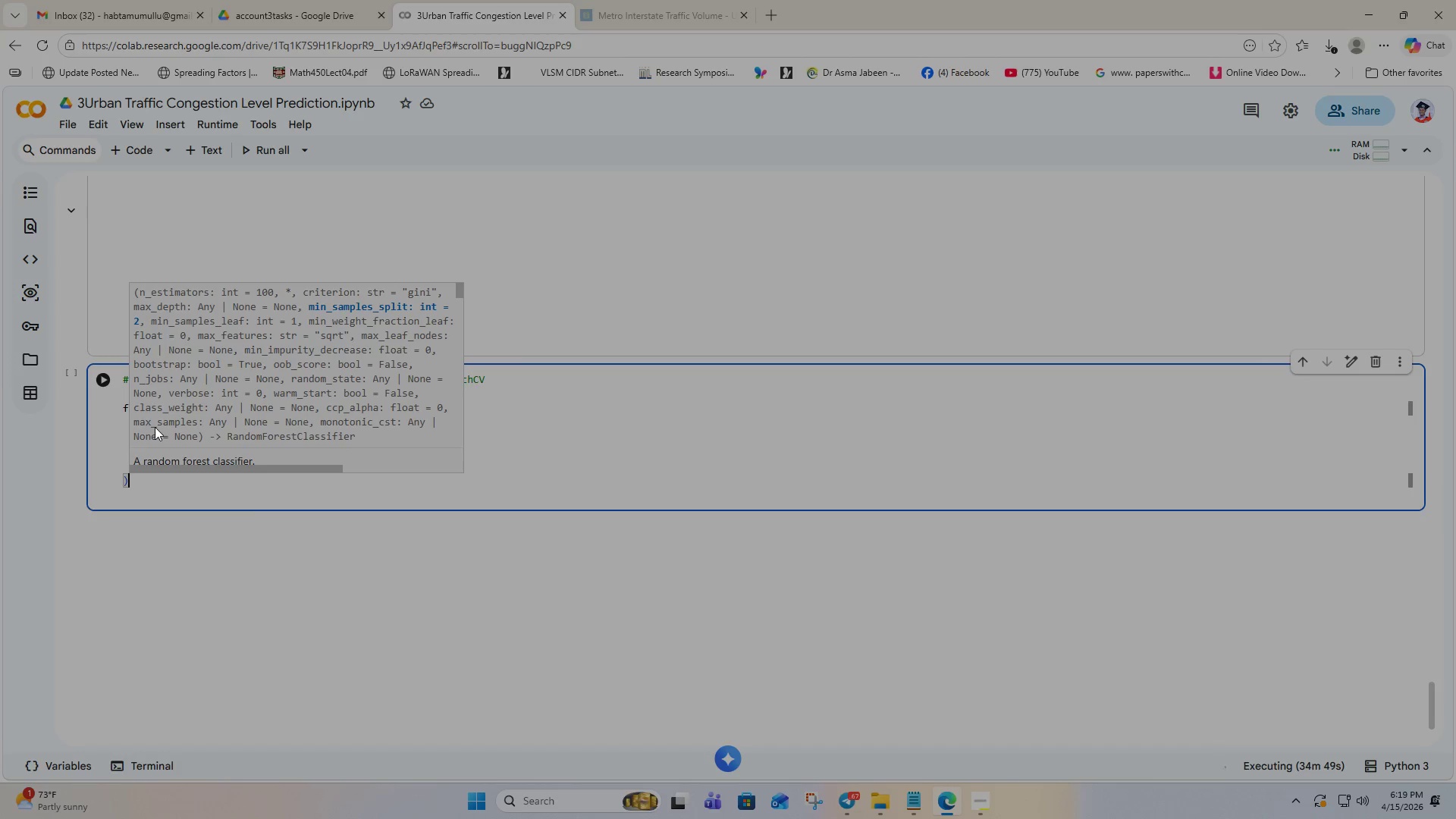 
key(ArrowDown)
 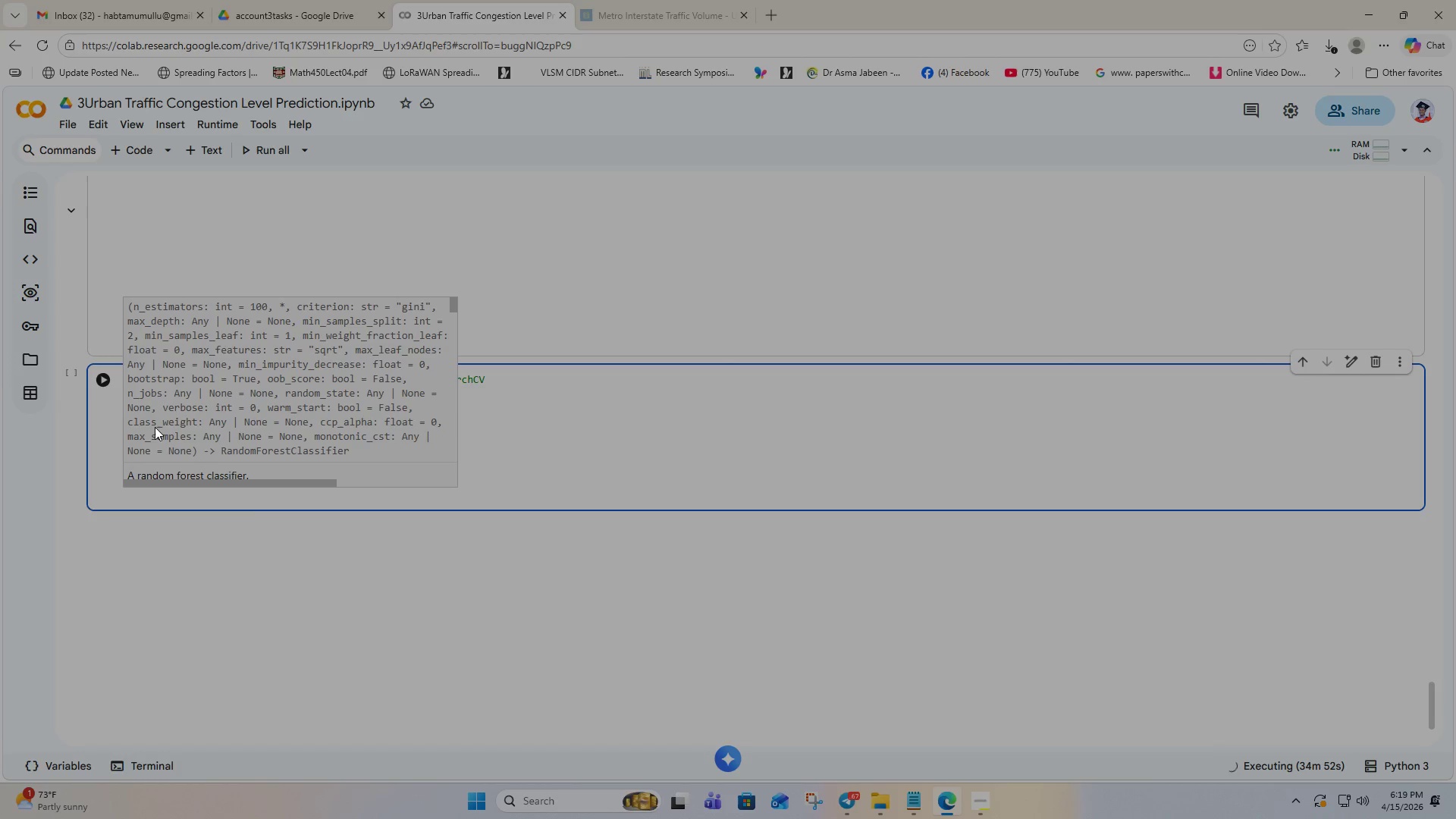 
type(forest_model.fit)
 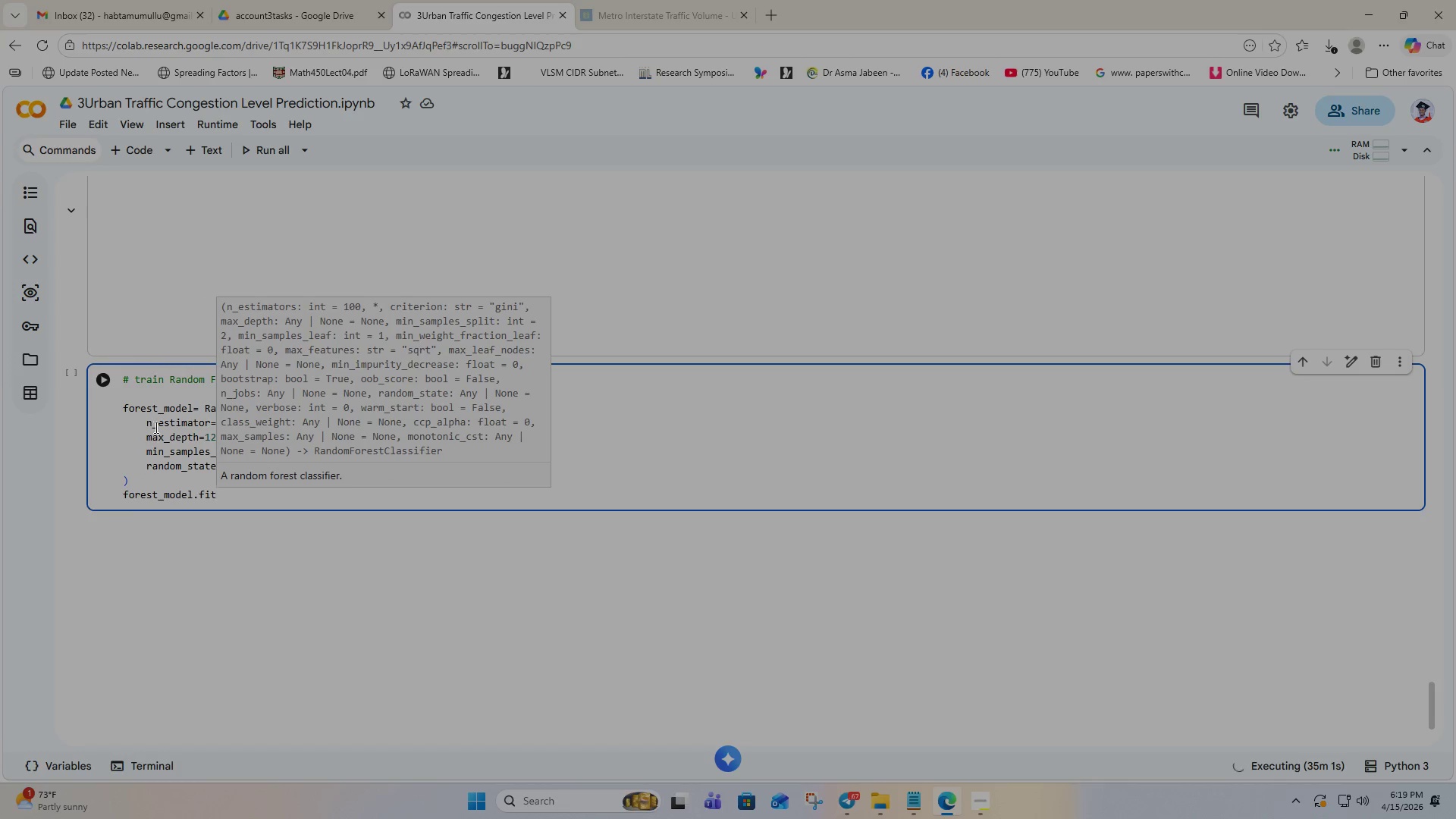 
key(Shift+9)
 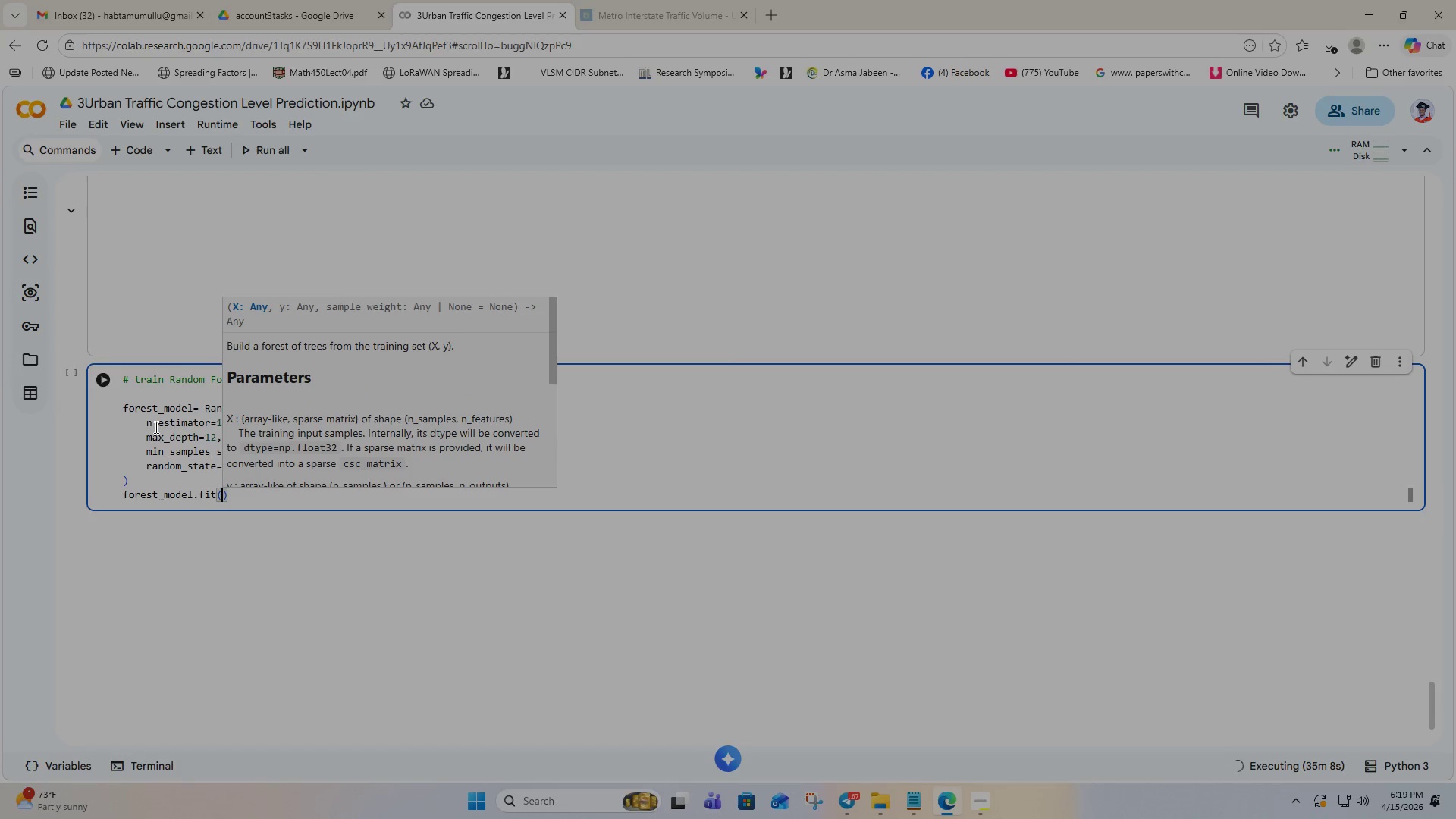 
wait(5.91)
 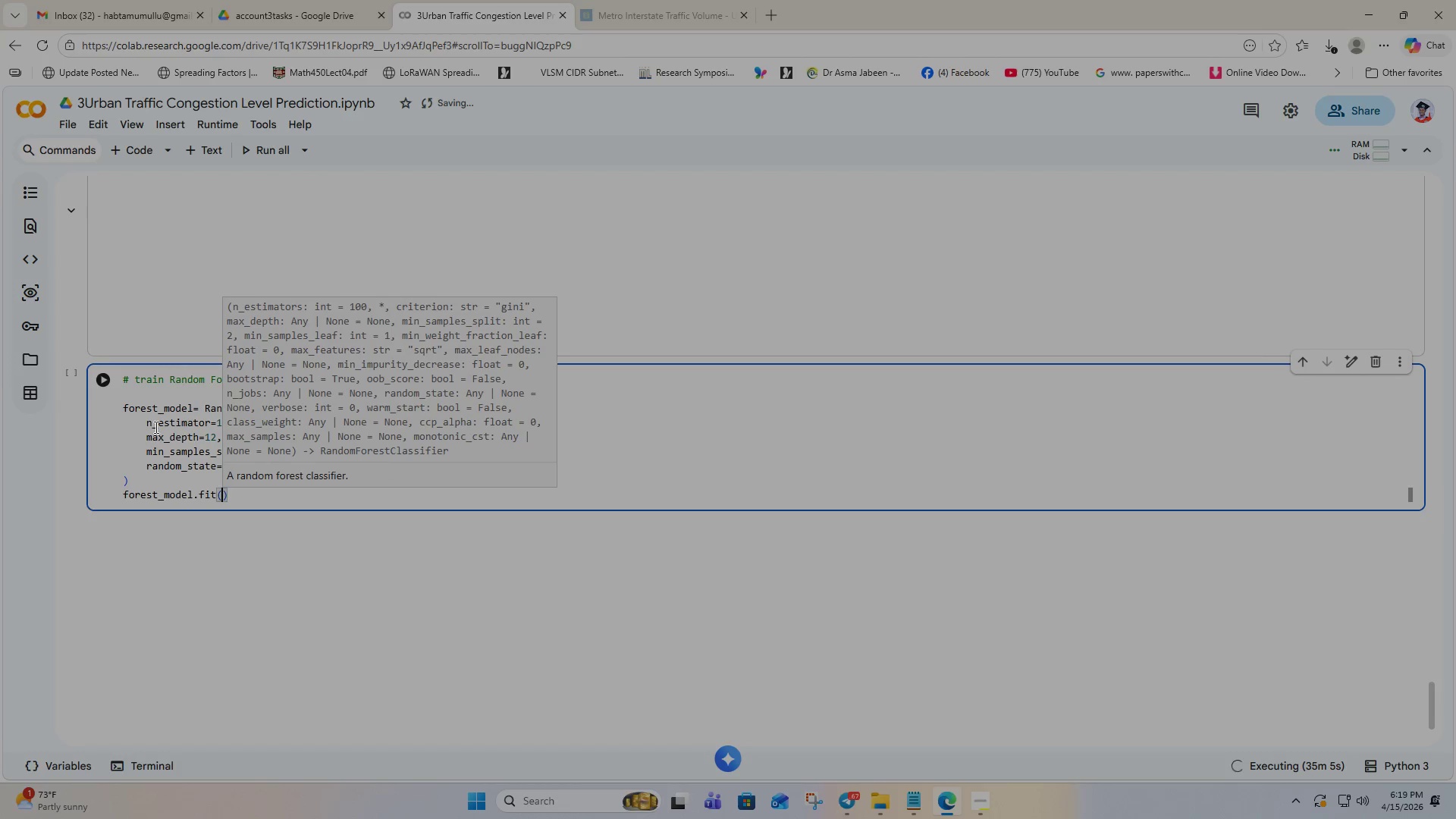 
type(x_trained)
key(Backspace)
key(Backspace)
type(_scaled, y_train)
 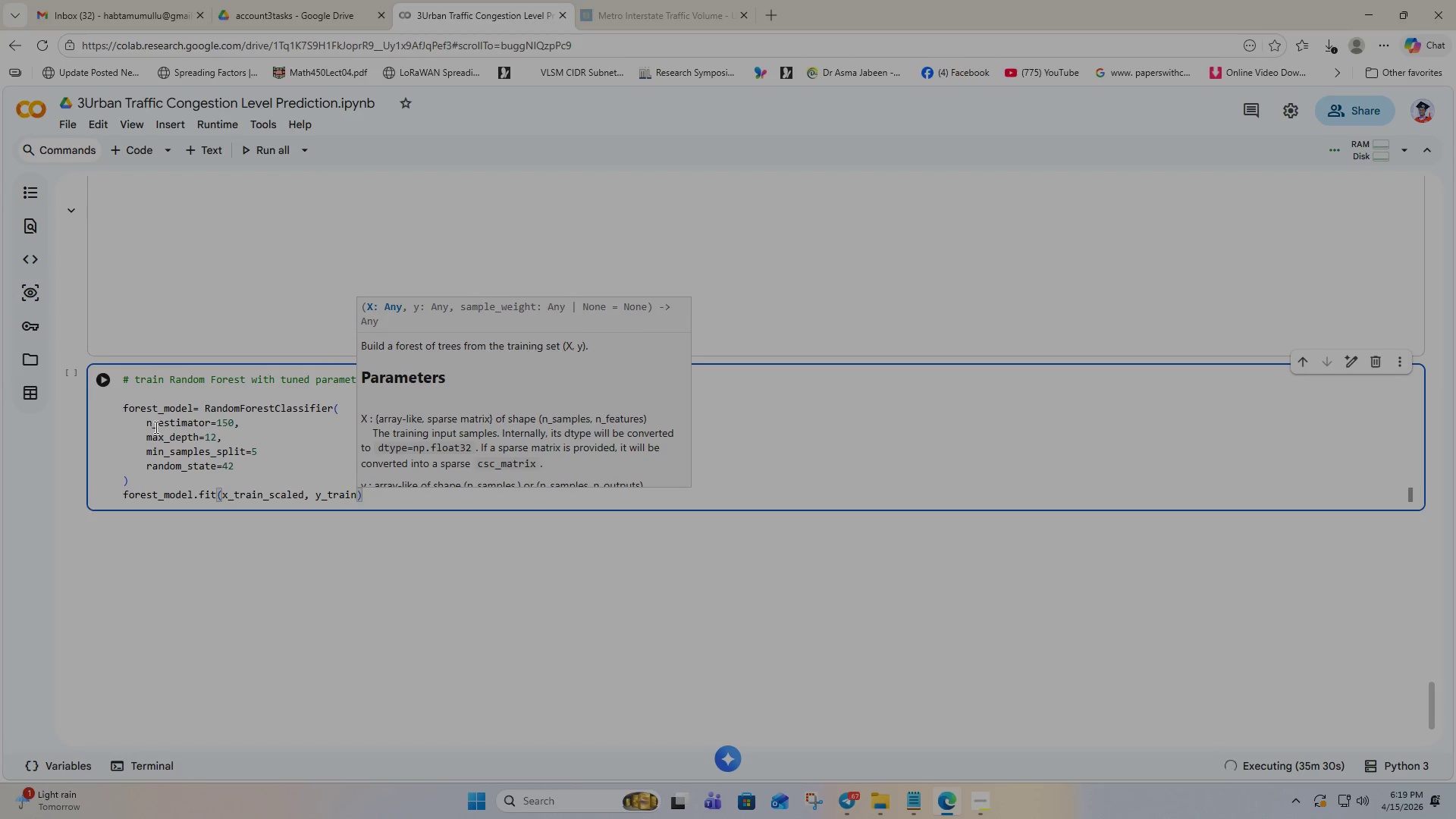 
scroll: coordinate [385, 381], scroll_direction: up, amount: 12.0
 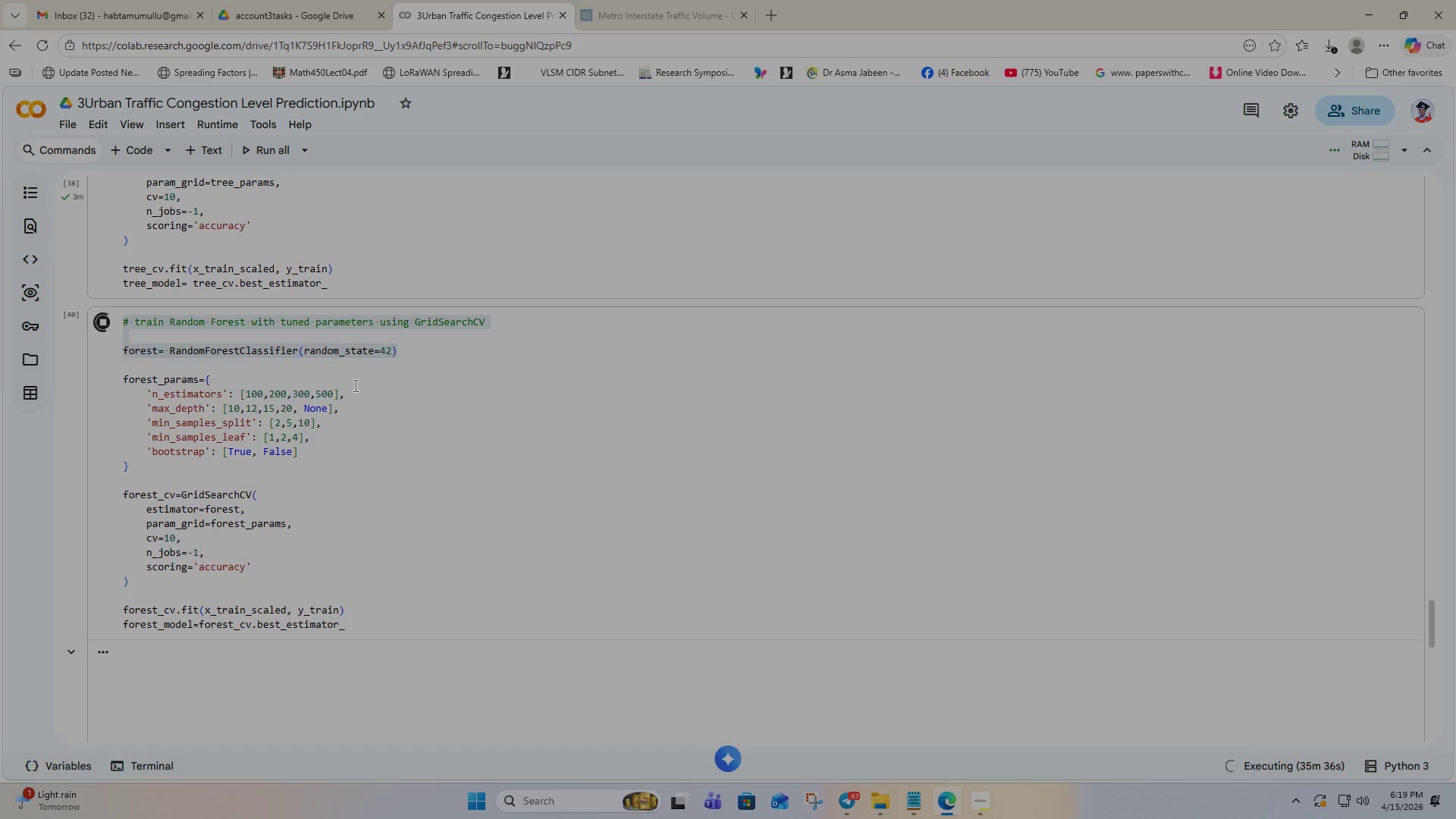 
scroll: coordinate [382, 391], scroll_direction: down, amount: 12.0
 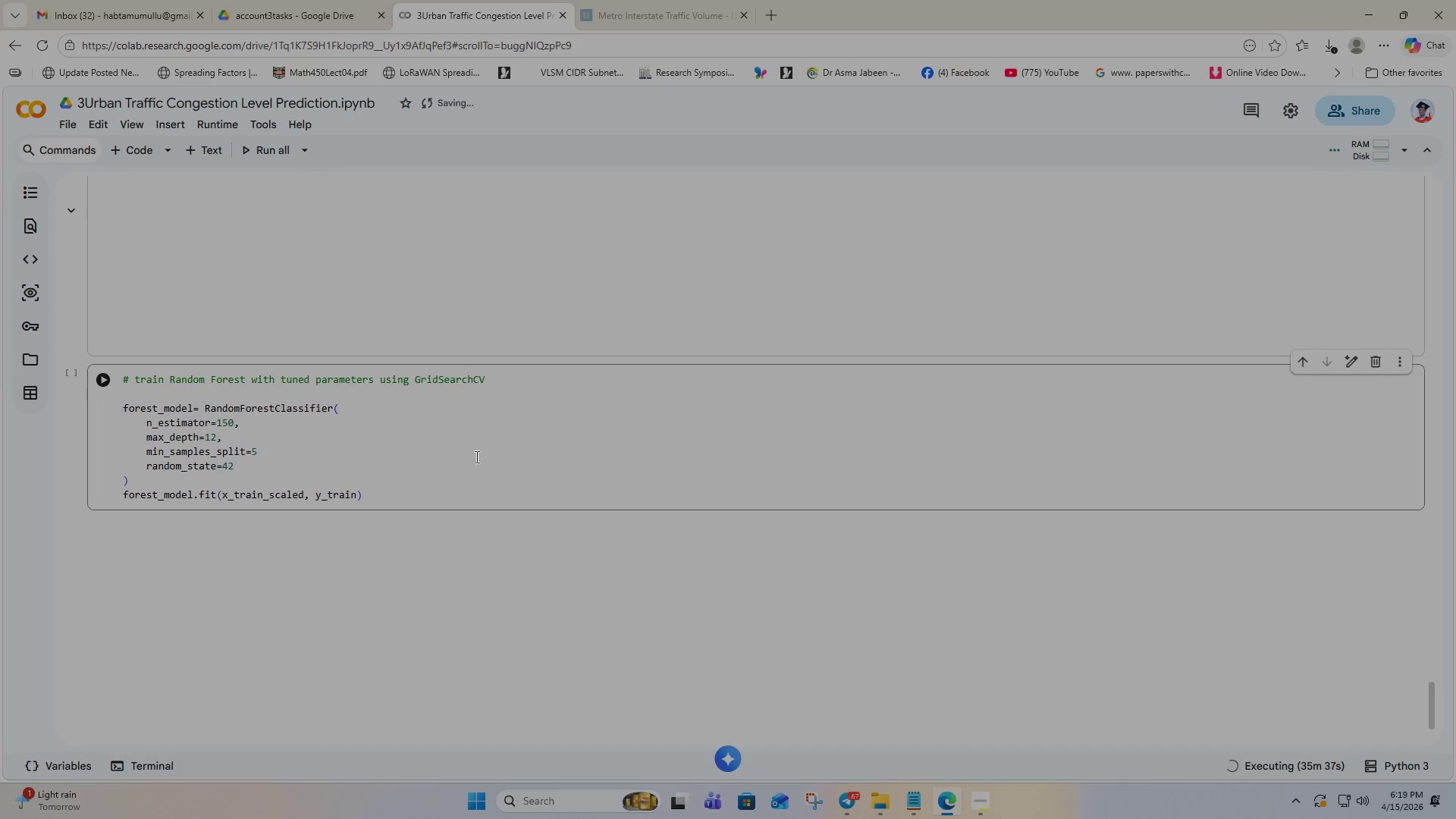 
scroll: coordinate [291, 387], scroll_direction: up, amount: 12.0
 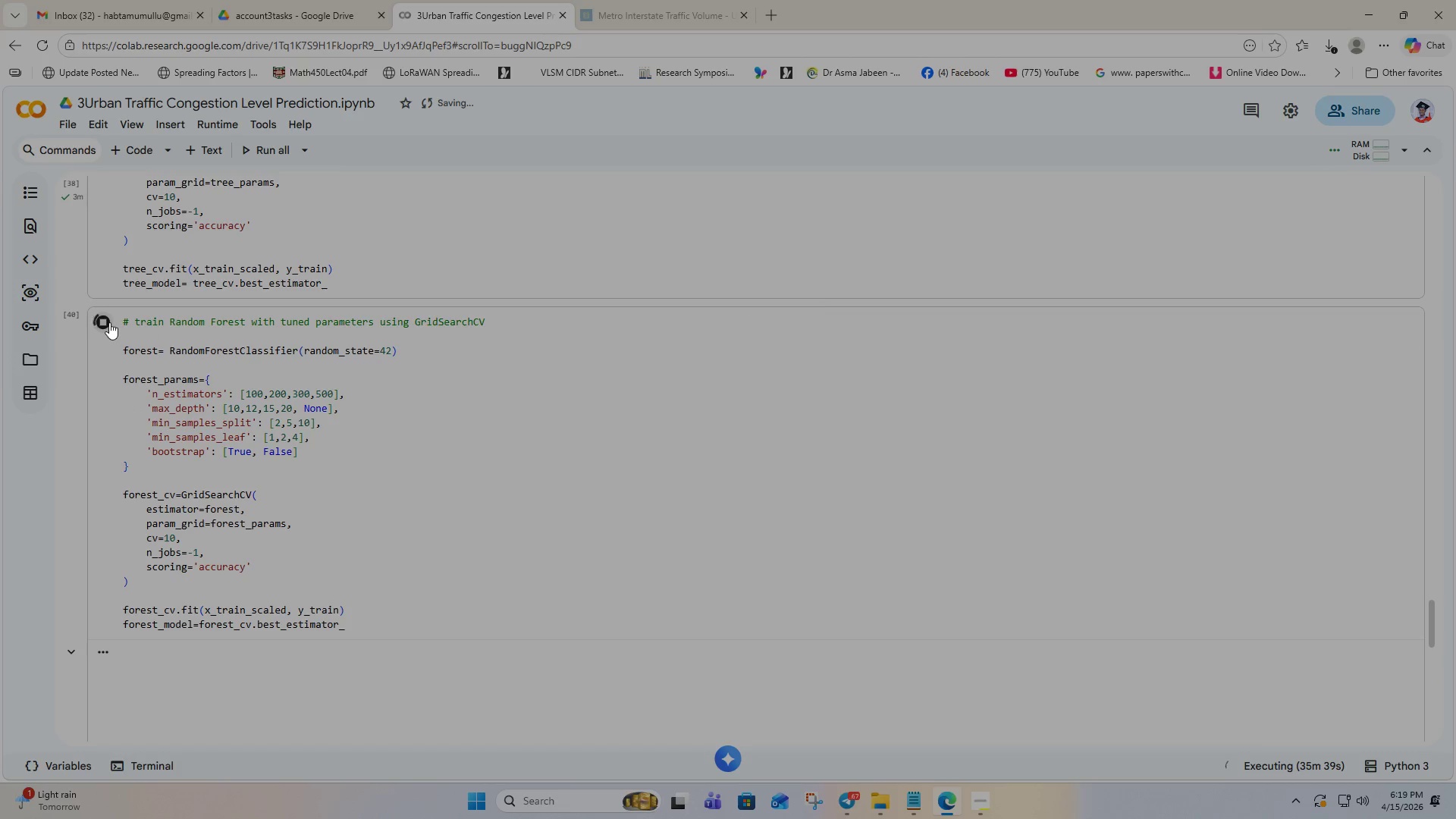 
left_click([106, 322])
 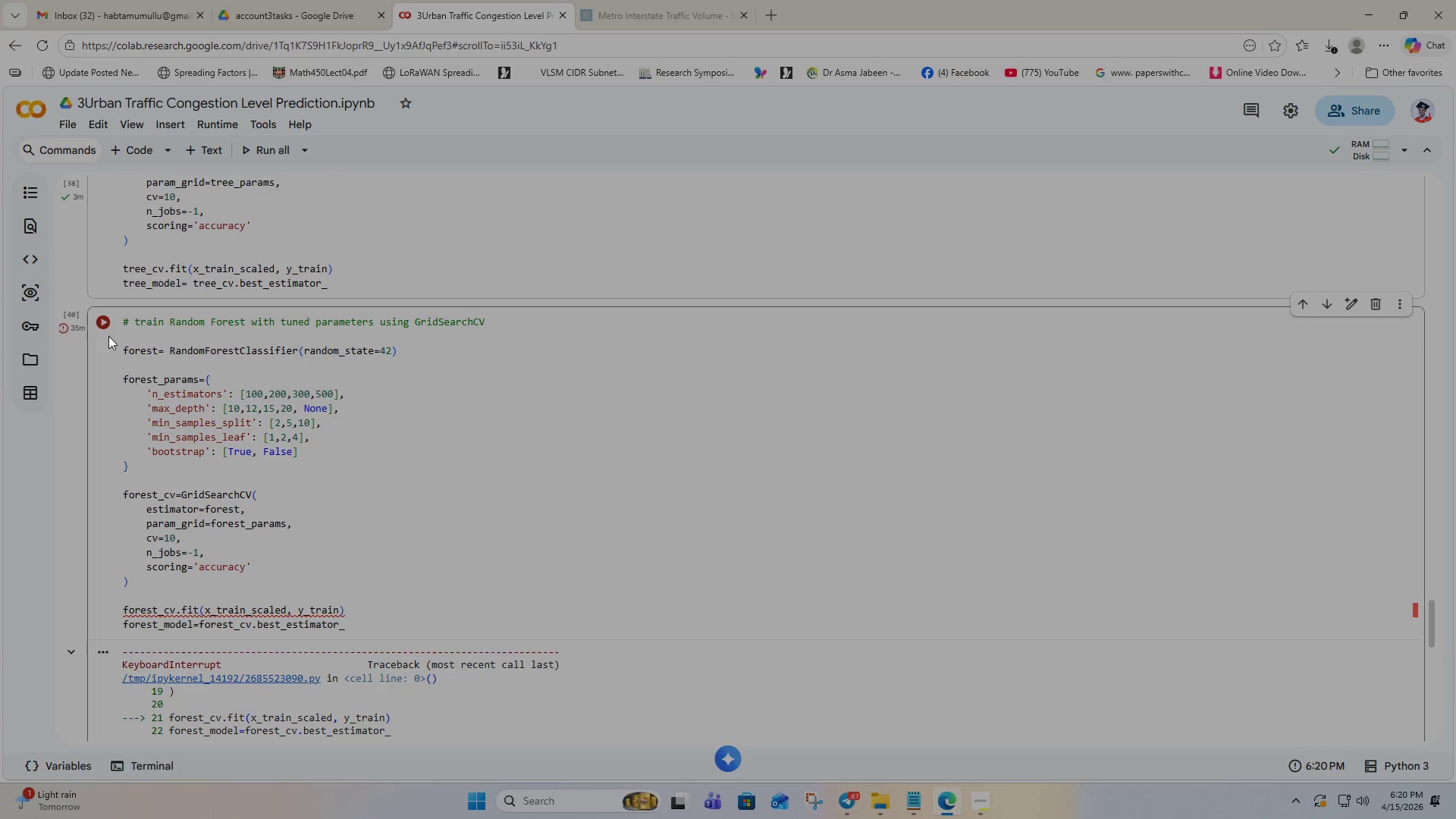 
scroll: coordinate [392, 445], scroll_direction: down, amount: 6.0
 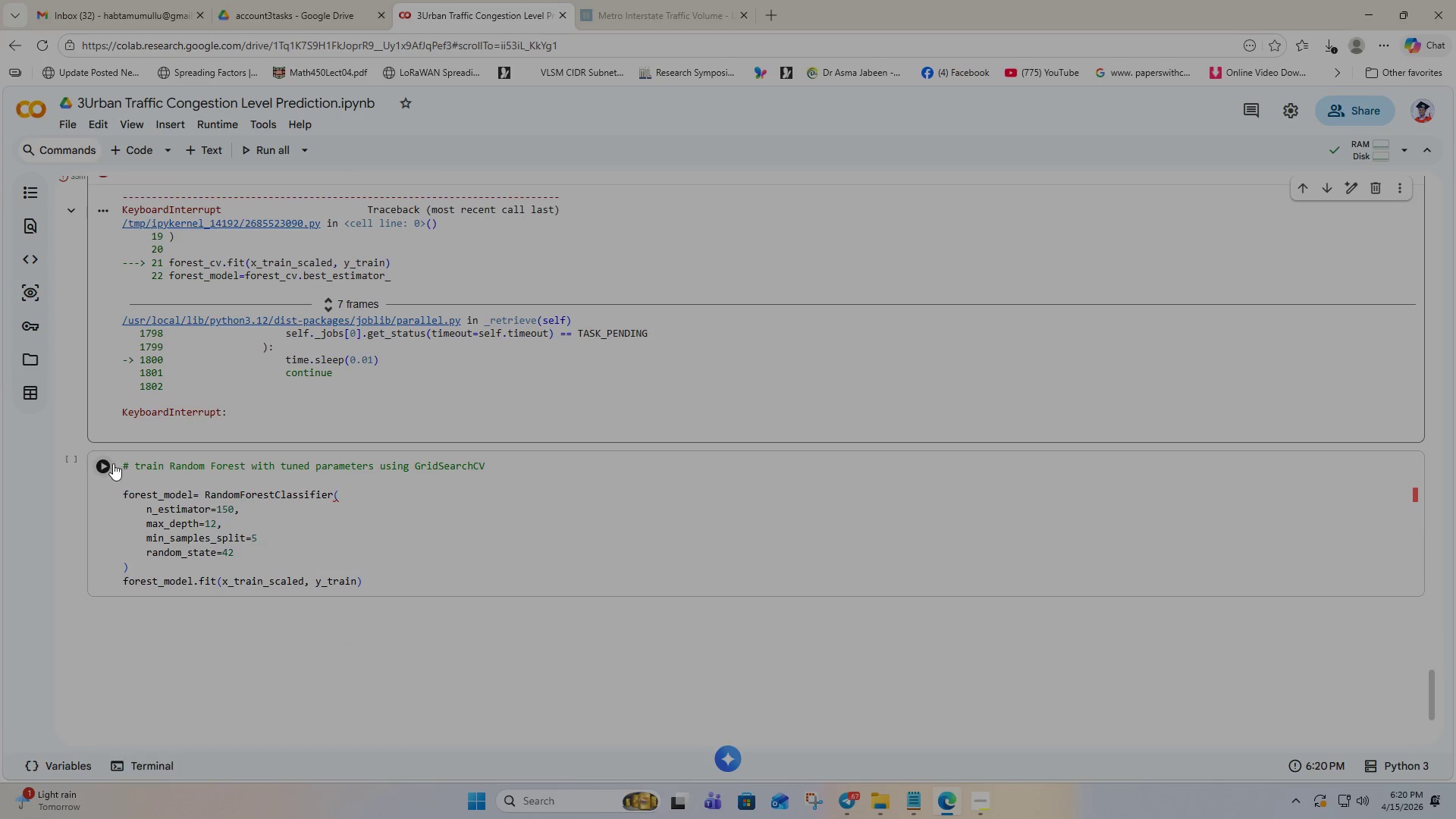 
left_click([103, 471])
 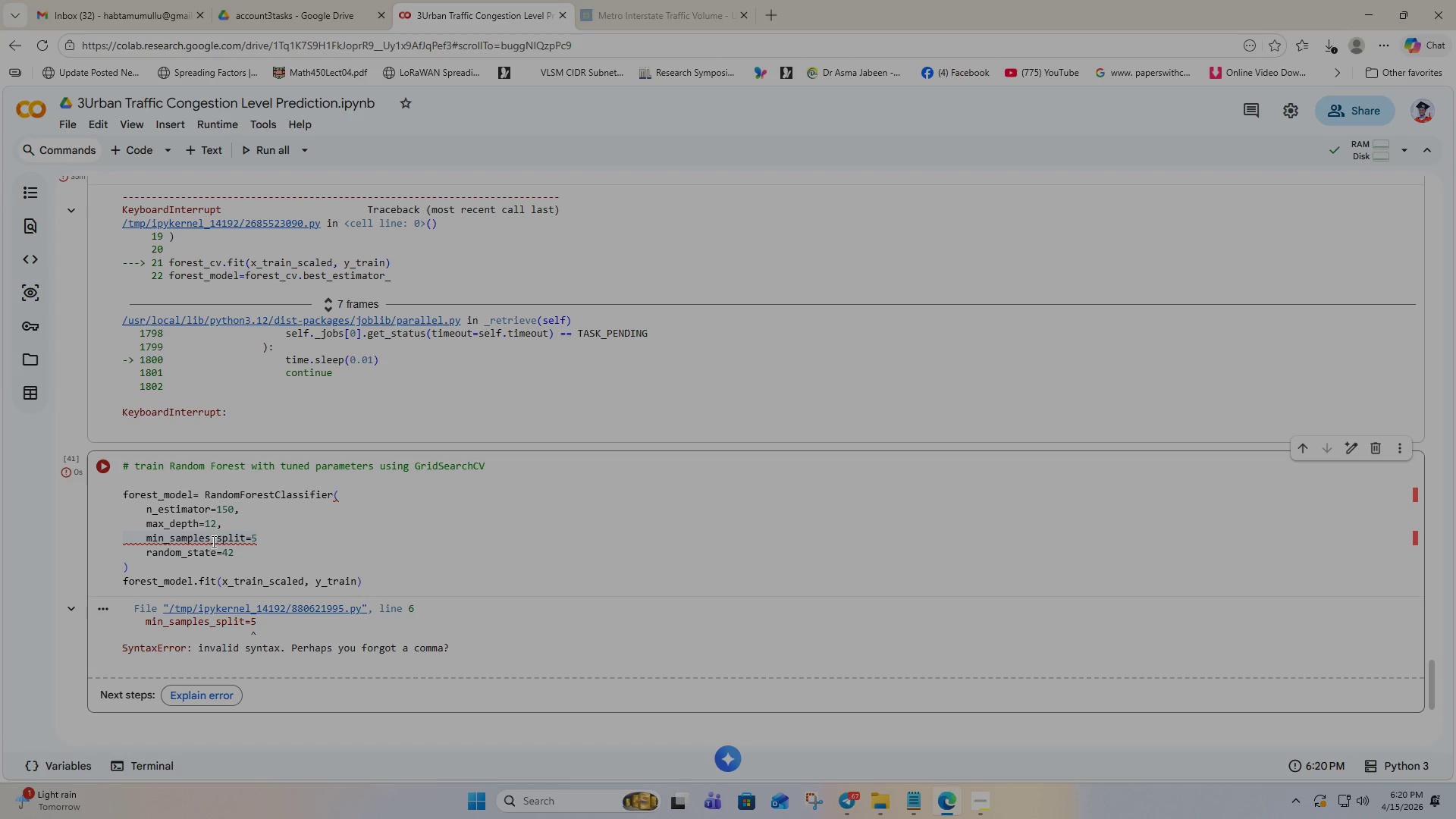 
wait(15.69)
 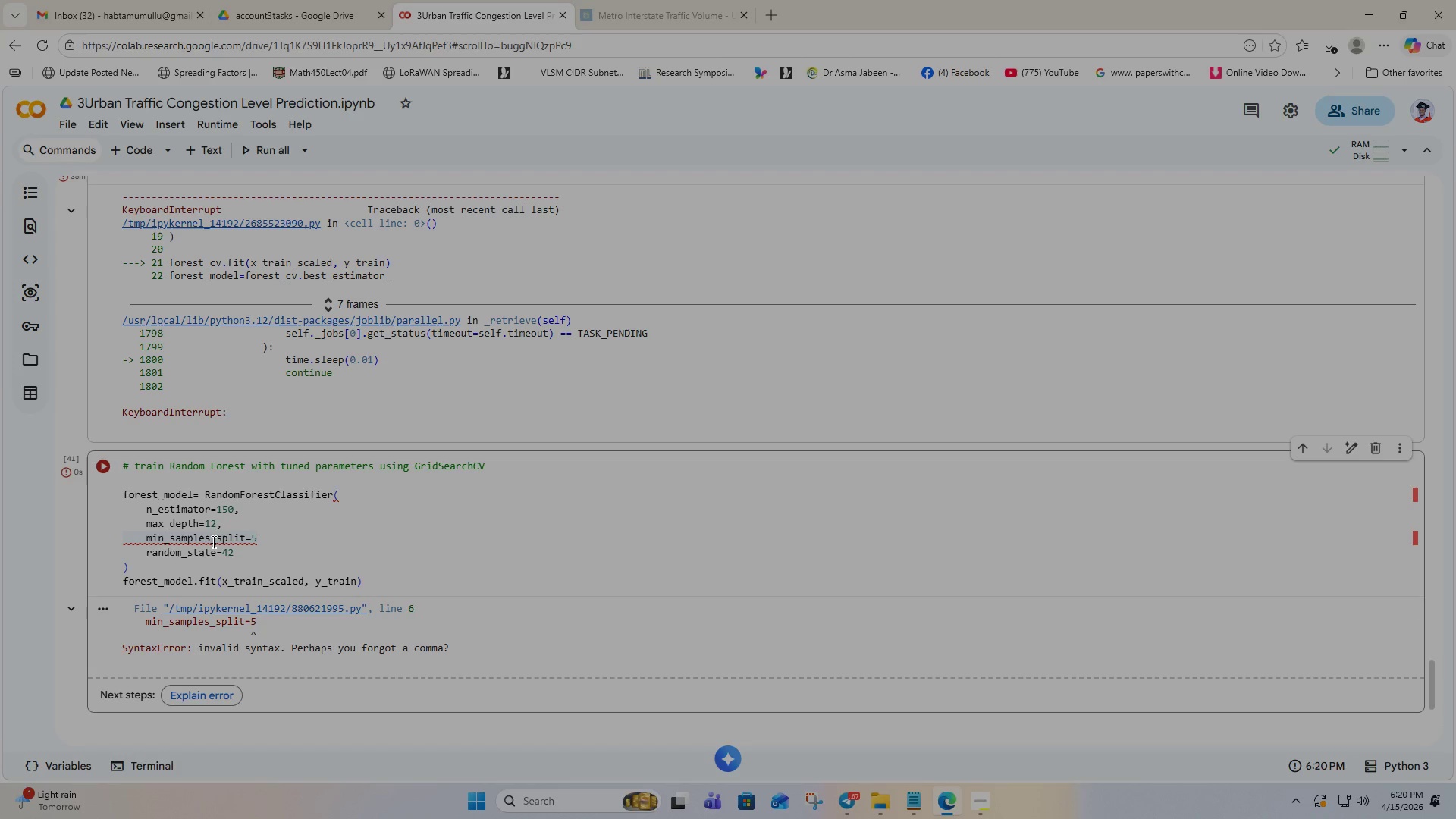 
left_click([266, 536])
 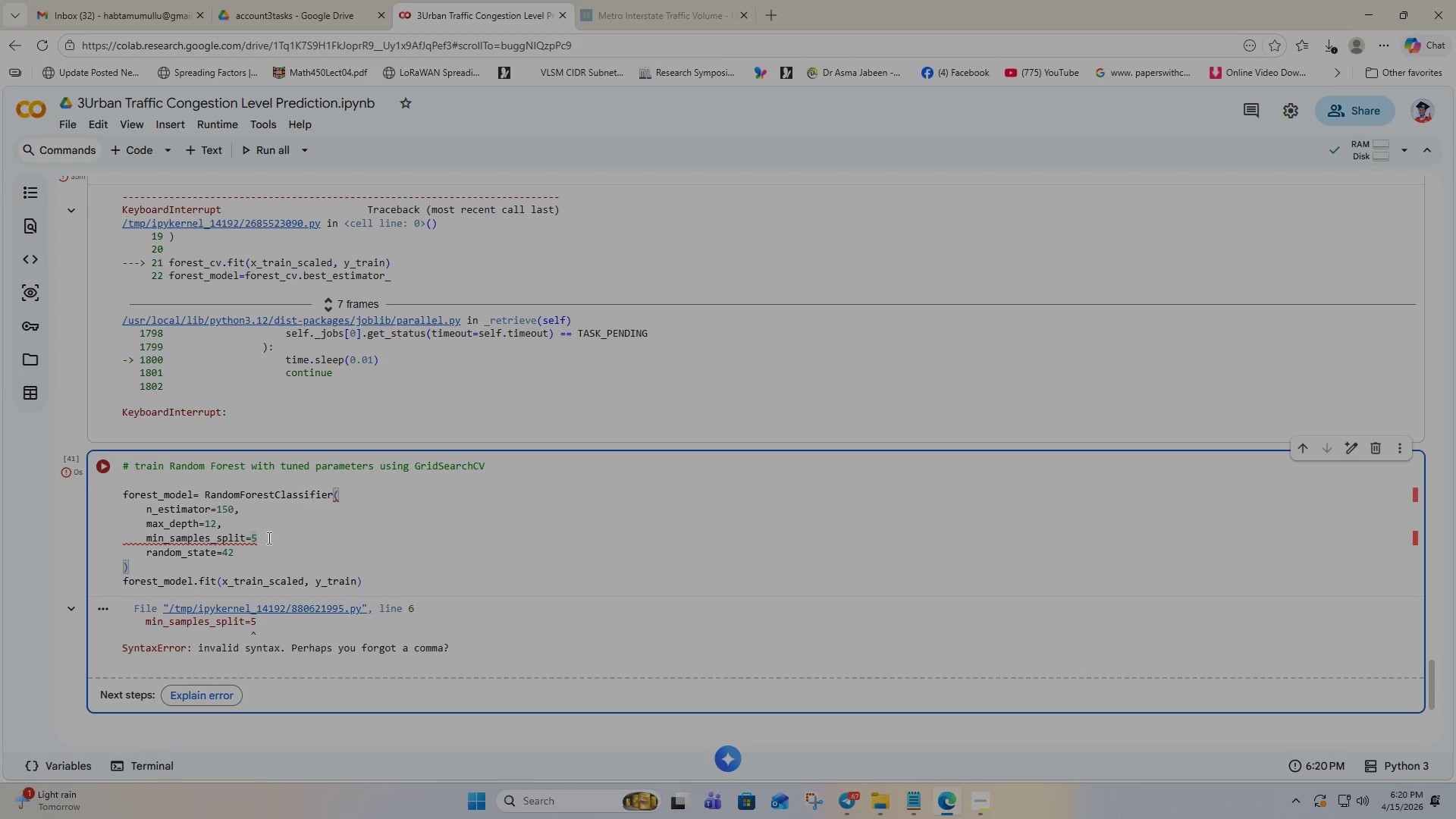 
key(Comma)
 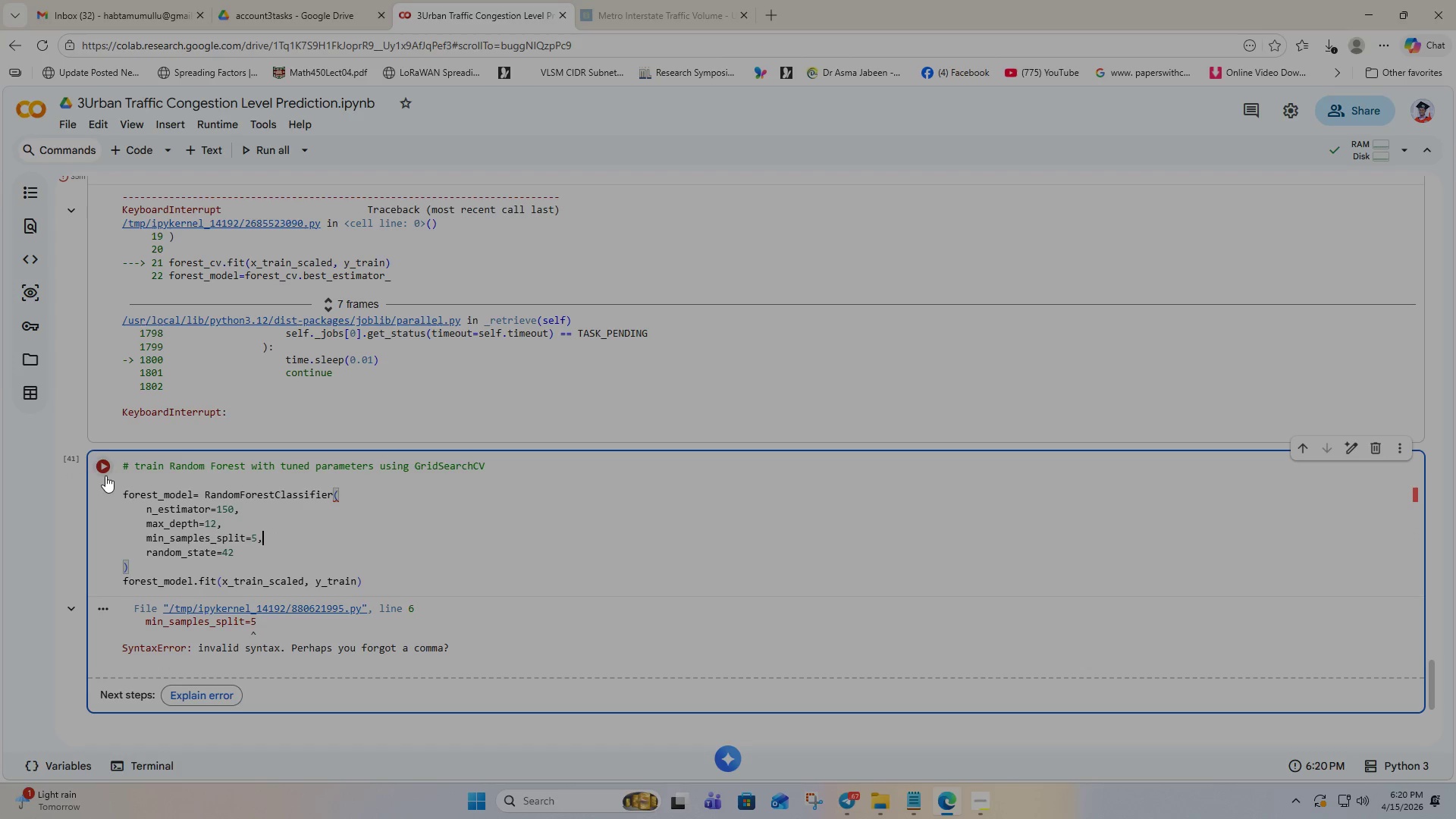 
left_click([105, 473])
 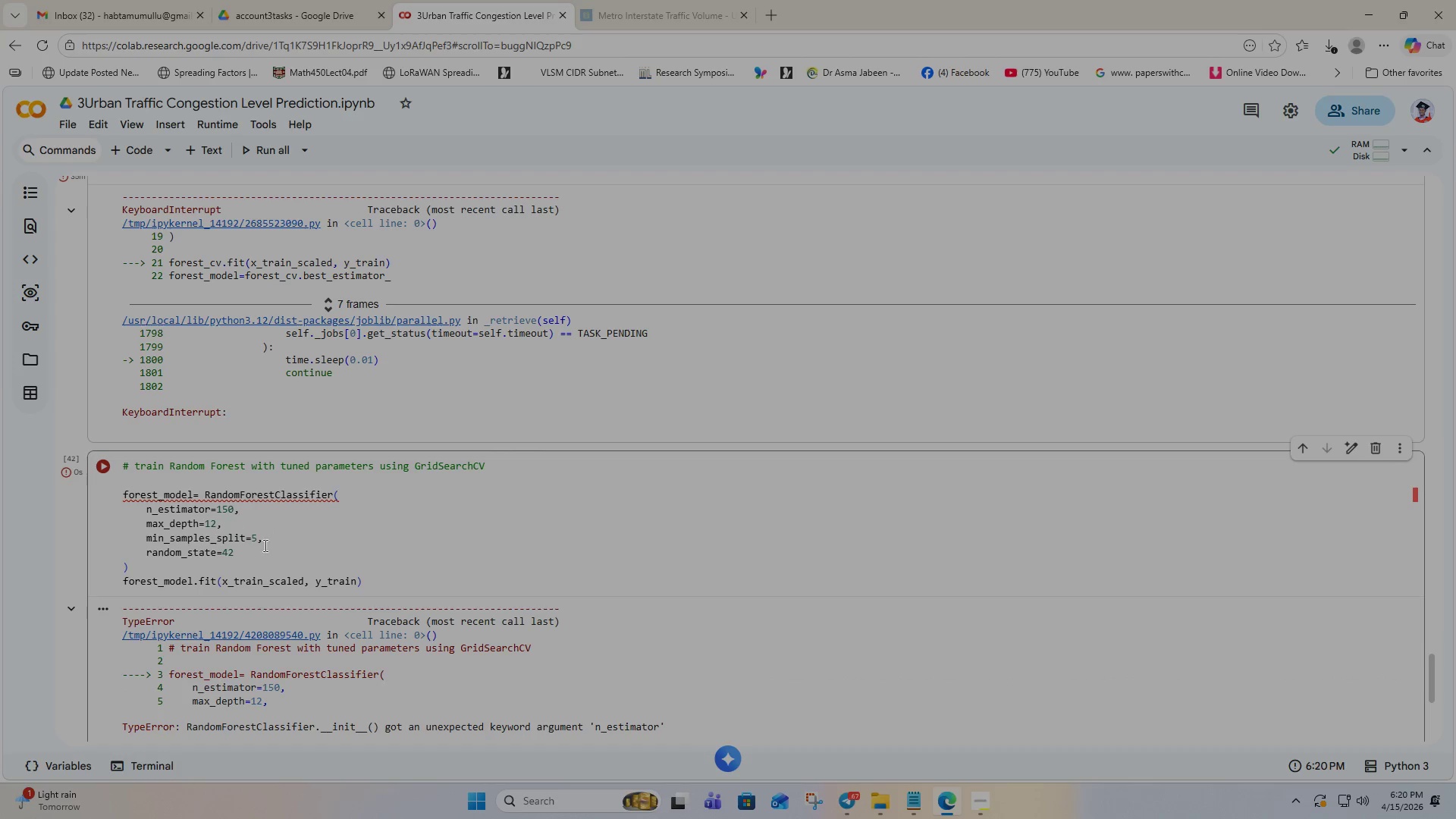 
scroll: coordinate [289, 557], scroll_direction: down, amount: 2.0
 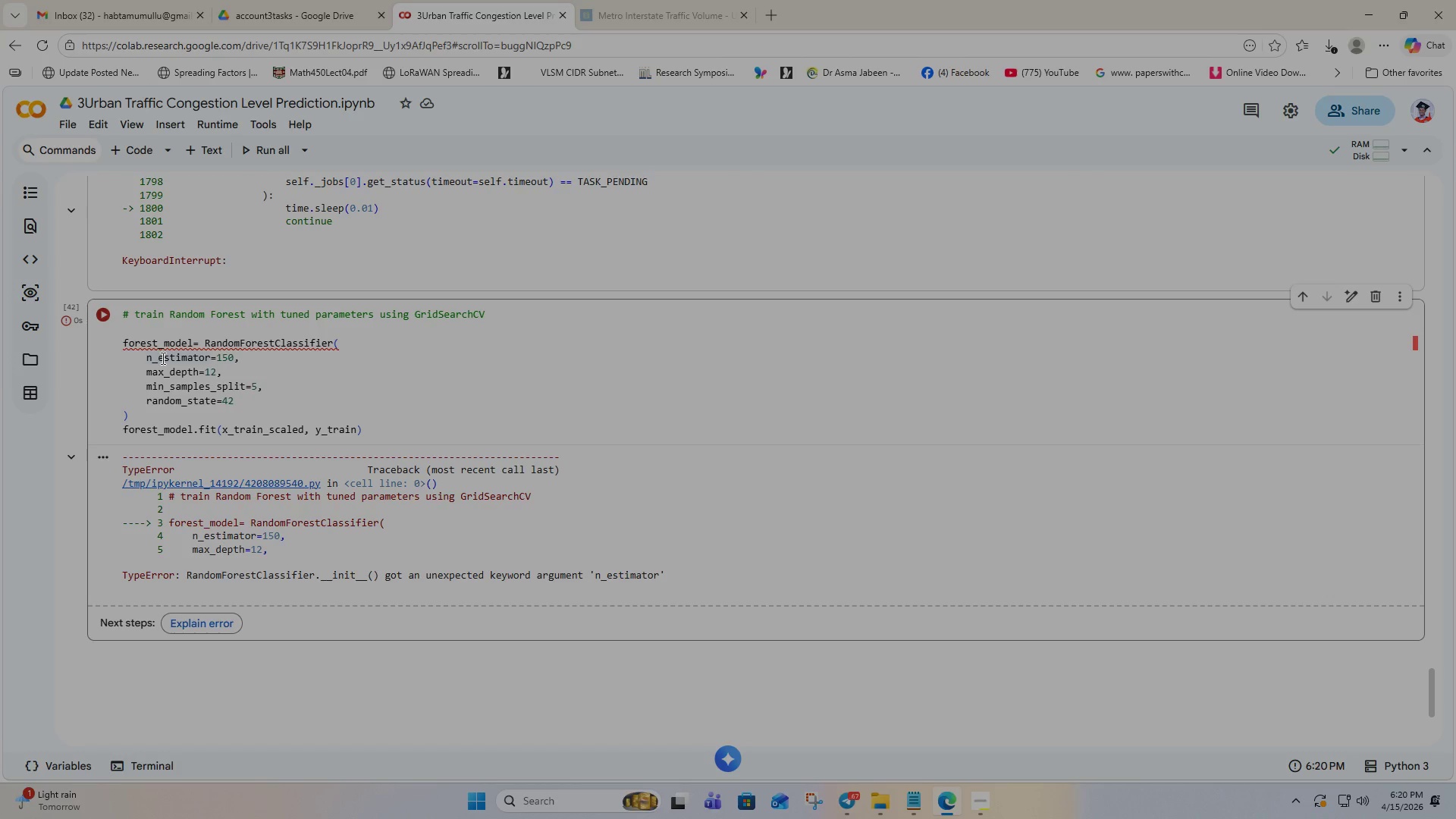 
wait(18.61)
 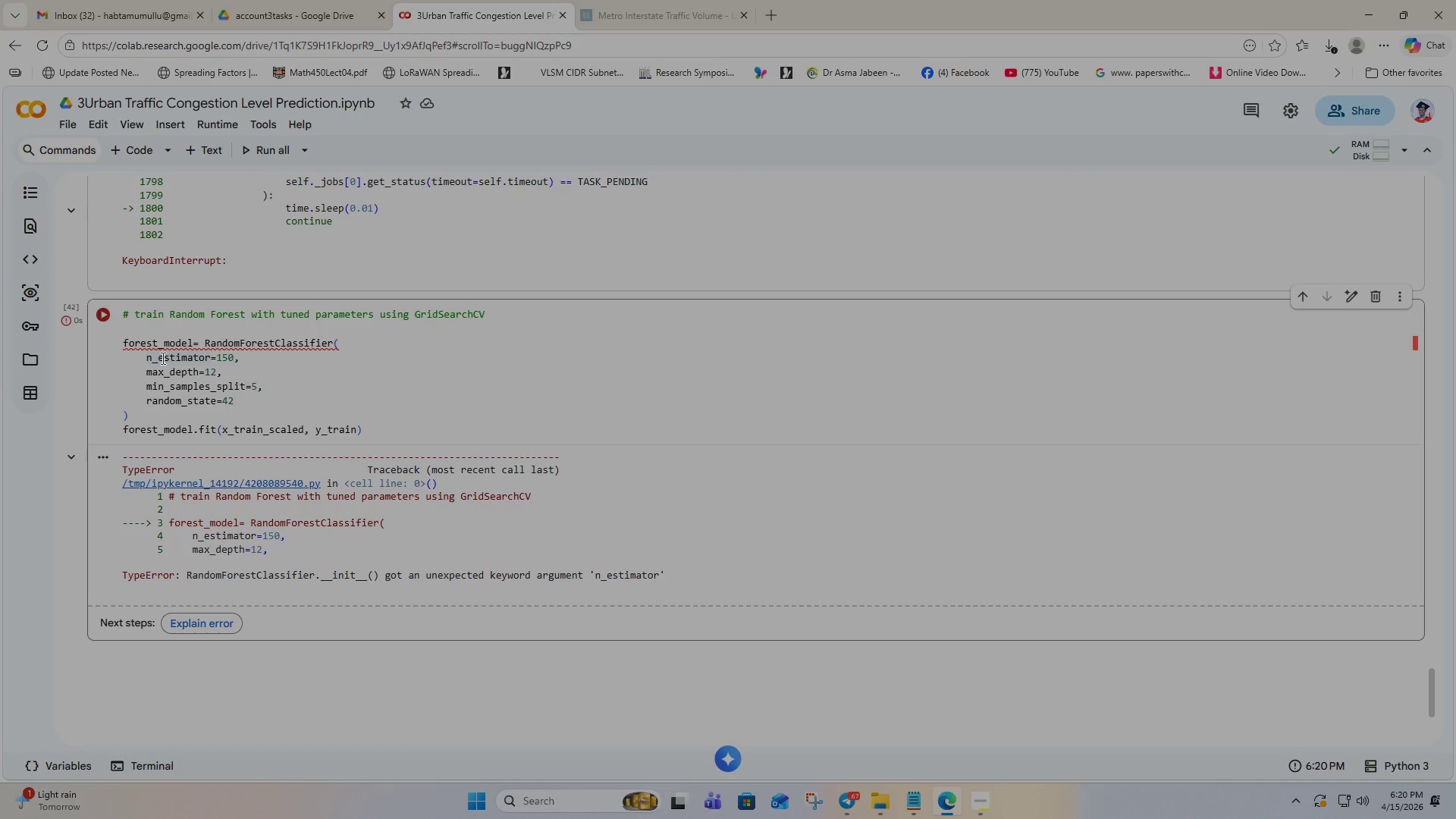 
left_click([211, 356])
 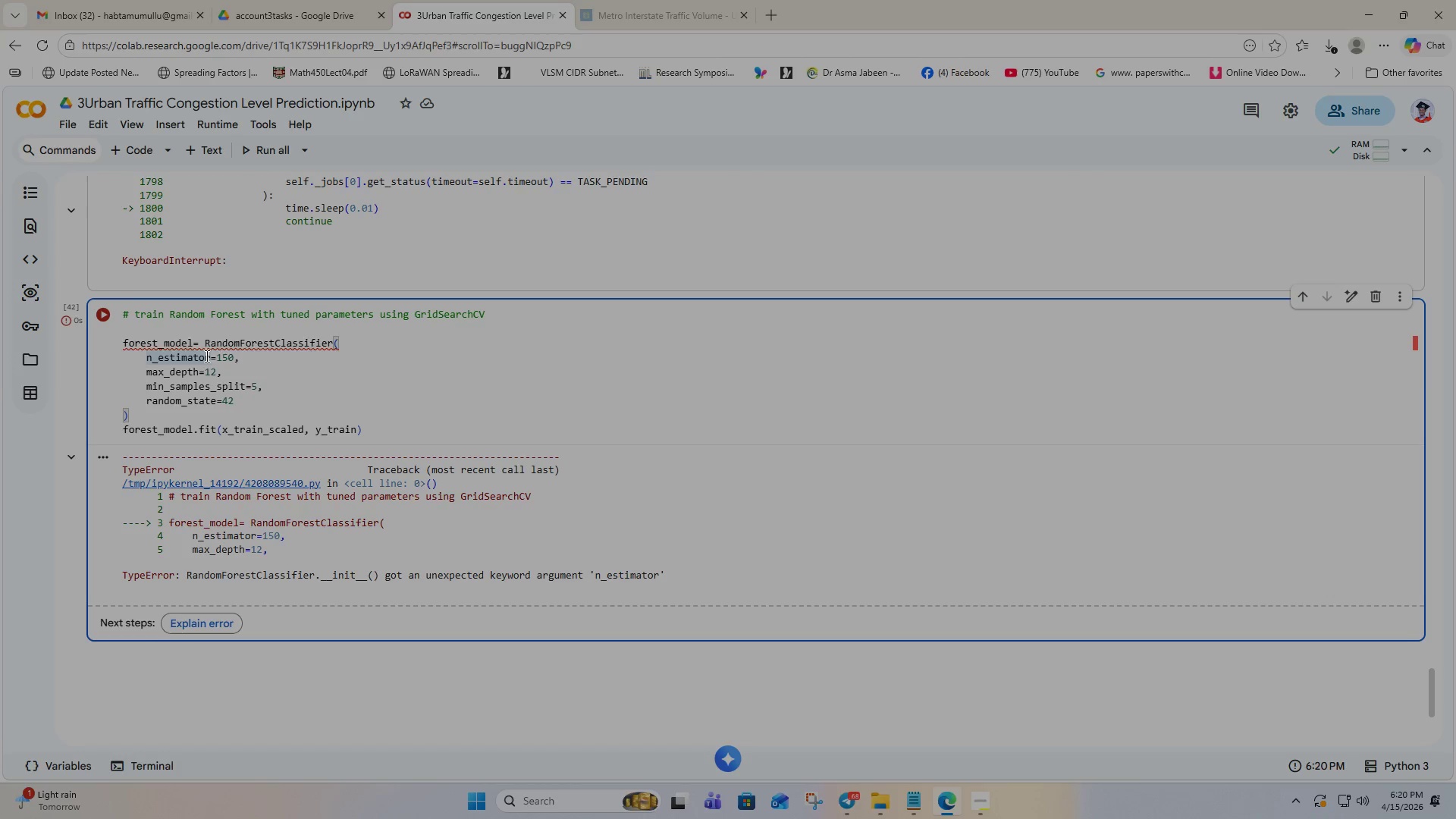 
key(S)
 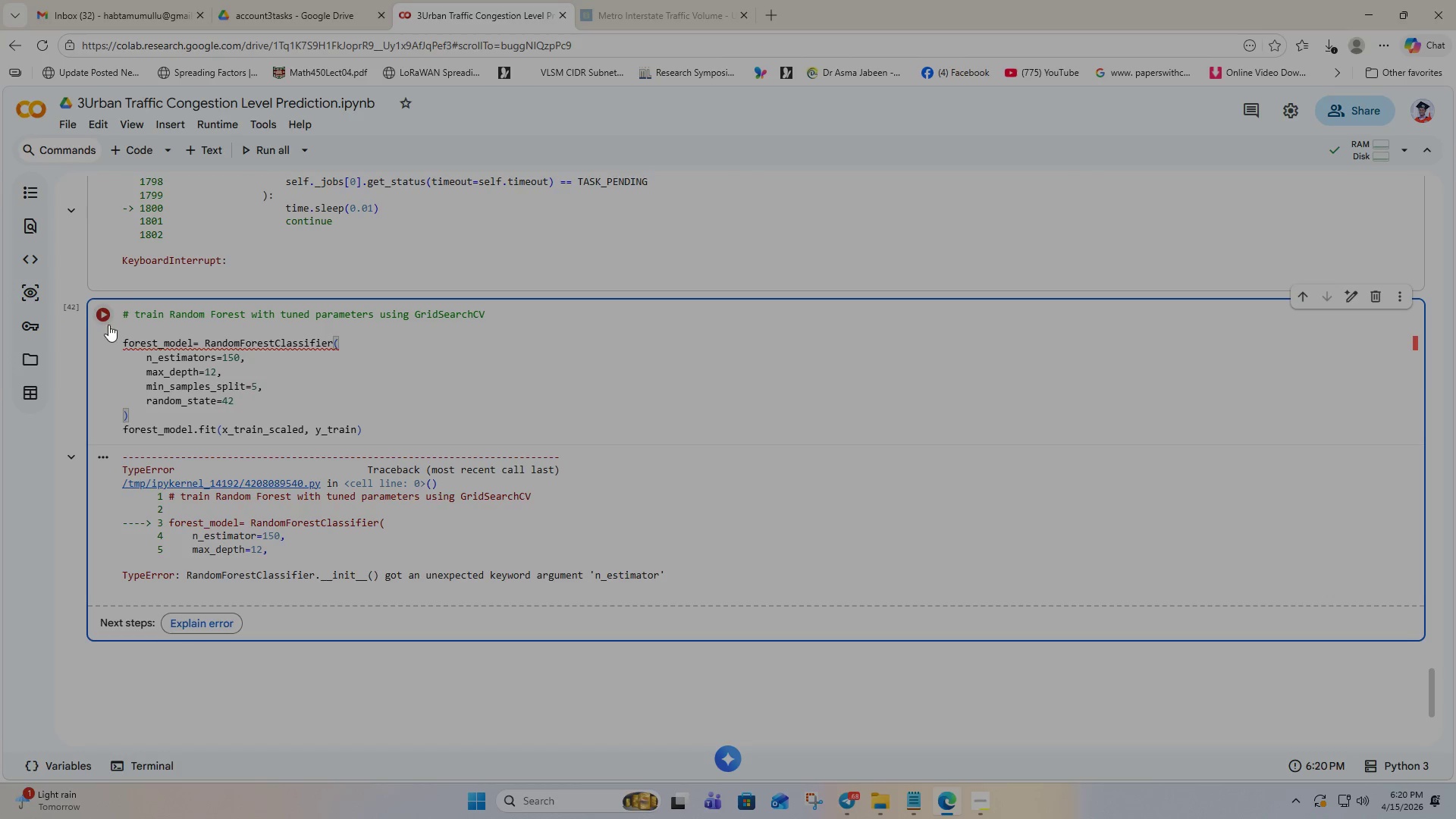 
left_click([108, 325])
 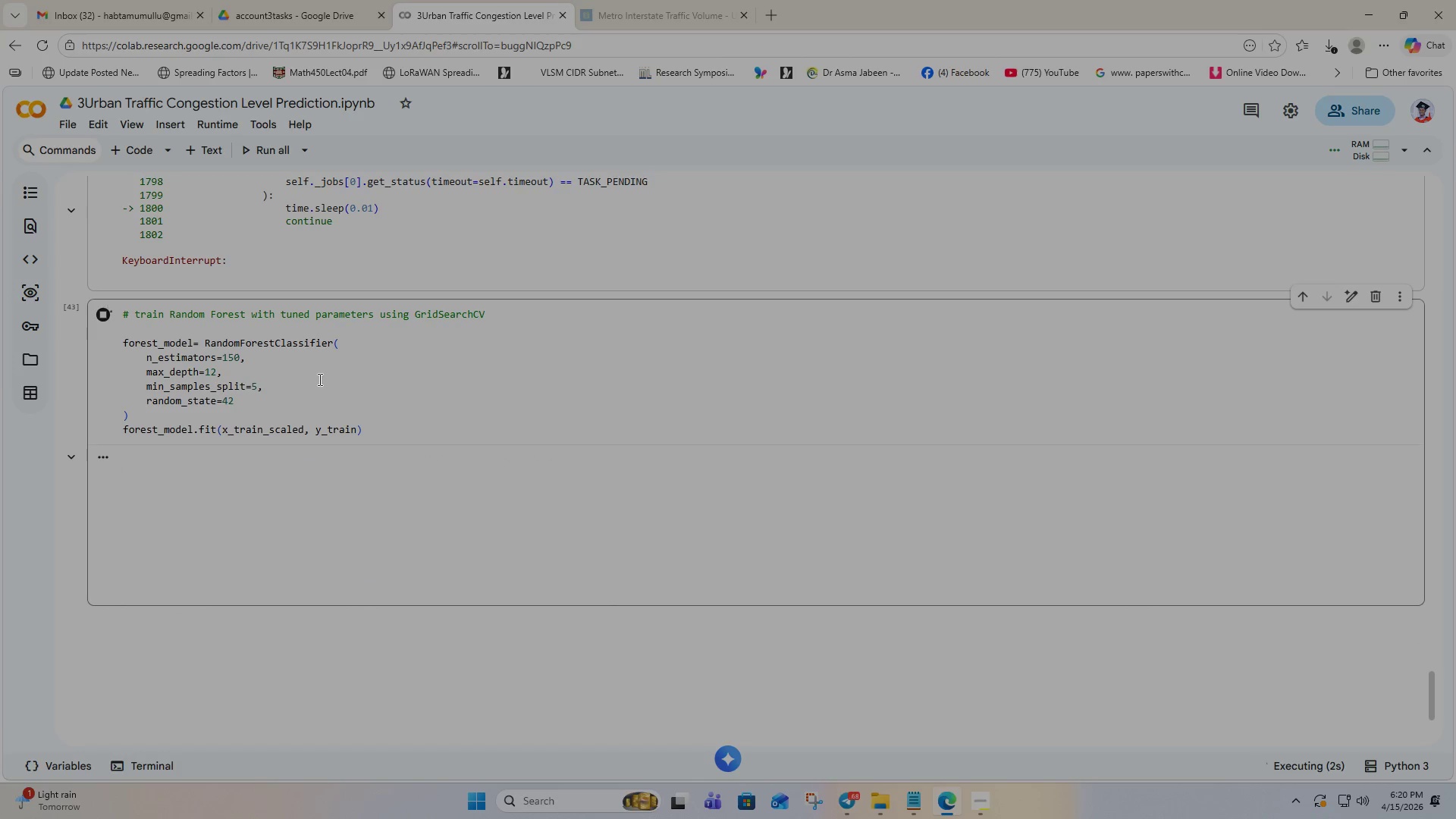 
scroll: coordinate [325, 356], scroll_direction: up, amount: 2.0
 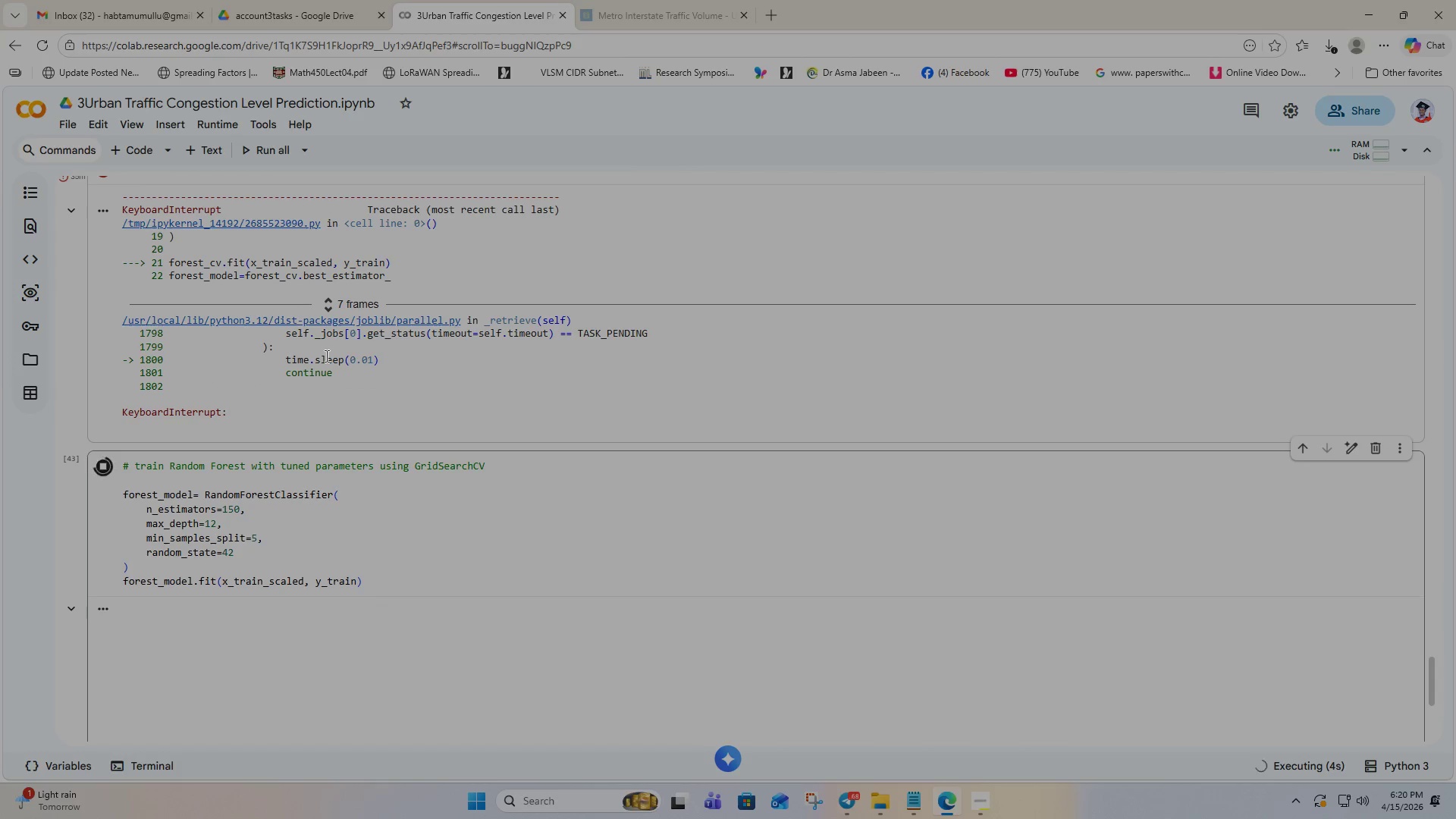 
scroll: coordinate [416, 452], scroll_direction: down, amount: 2.0
 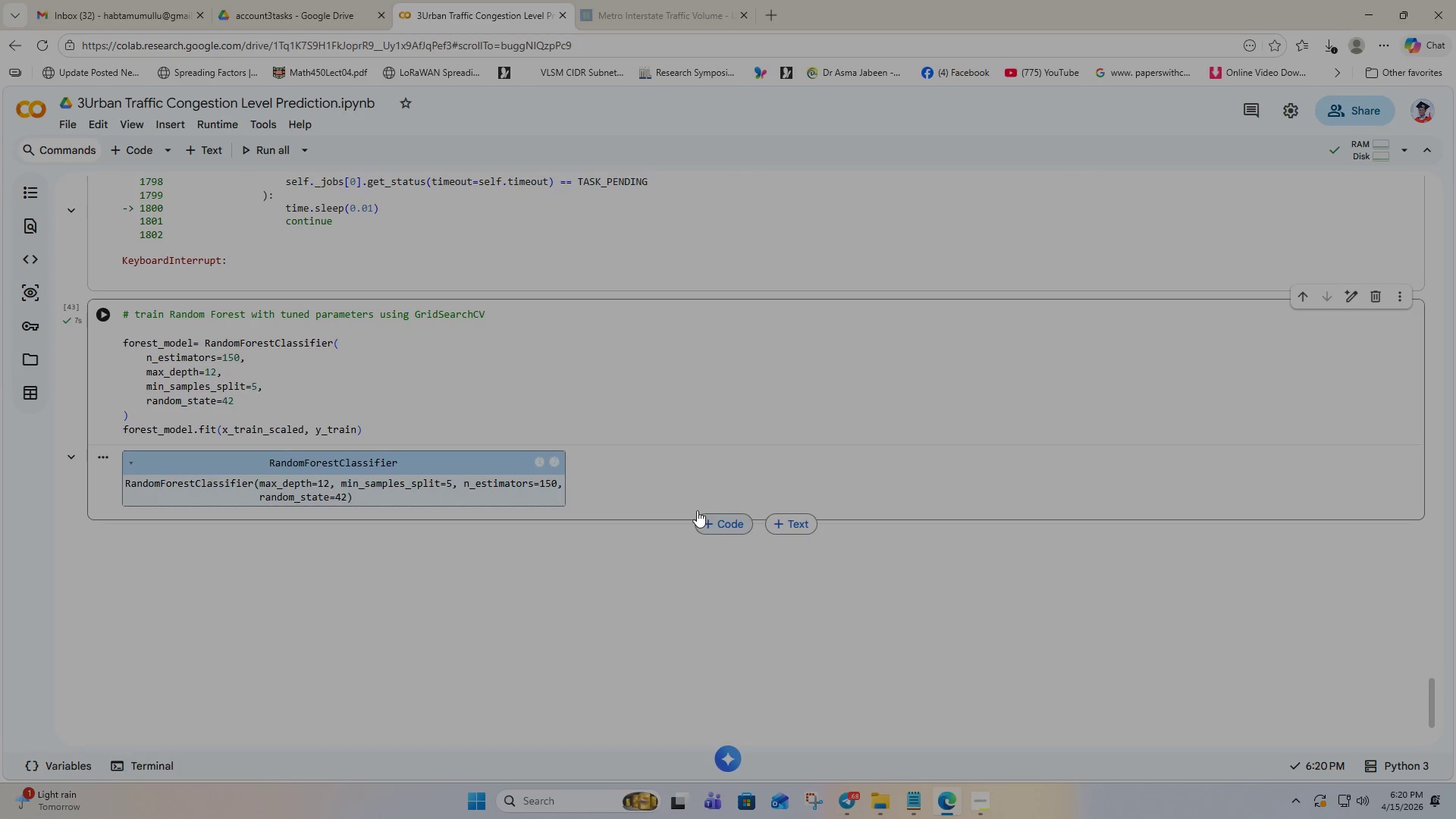 
left_click([724, 526])
 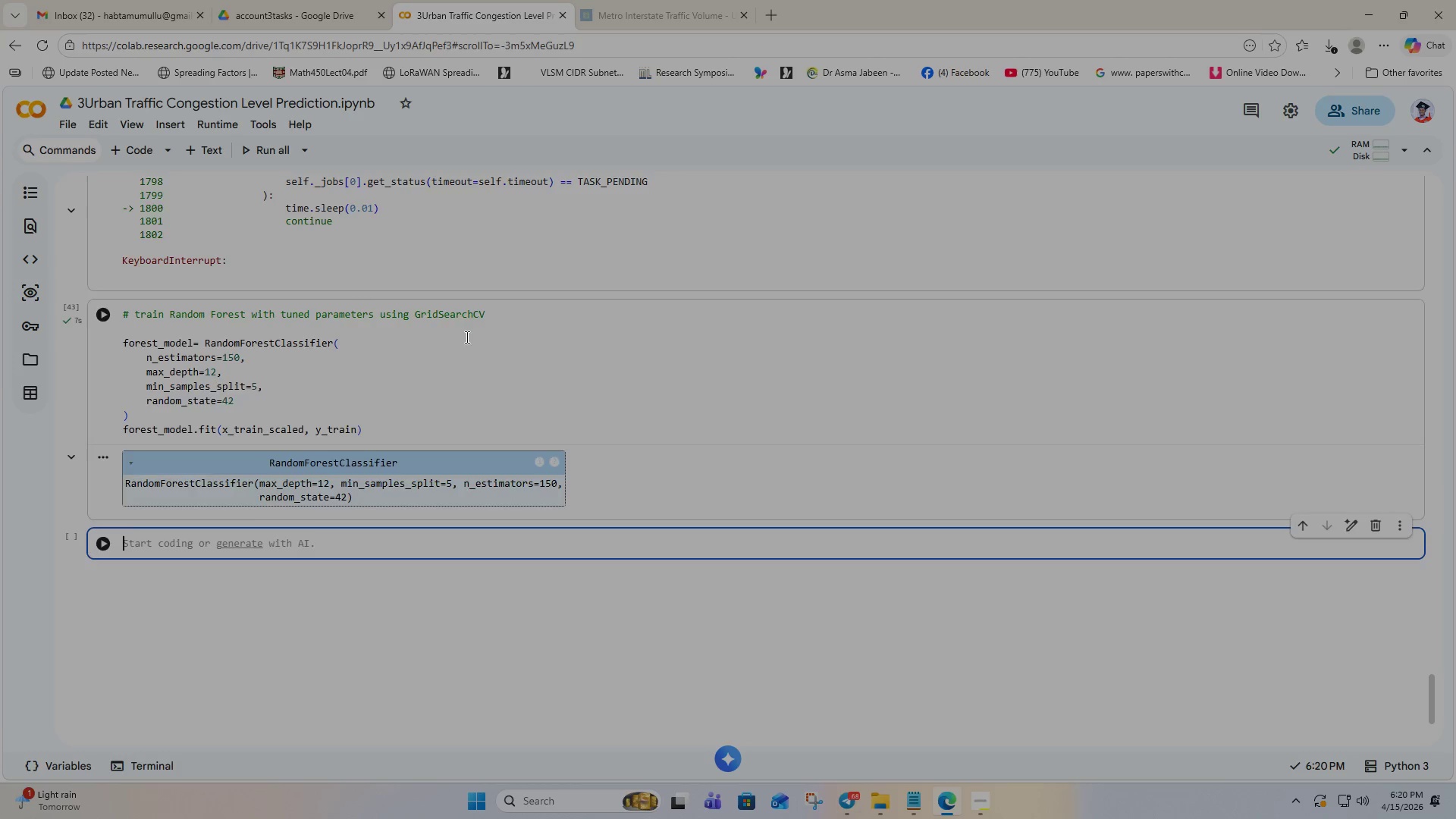 
scroll: coordinate [667, 325], scroll_direction: up, amount: 9.0
 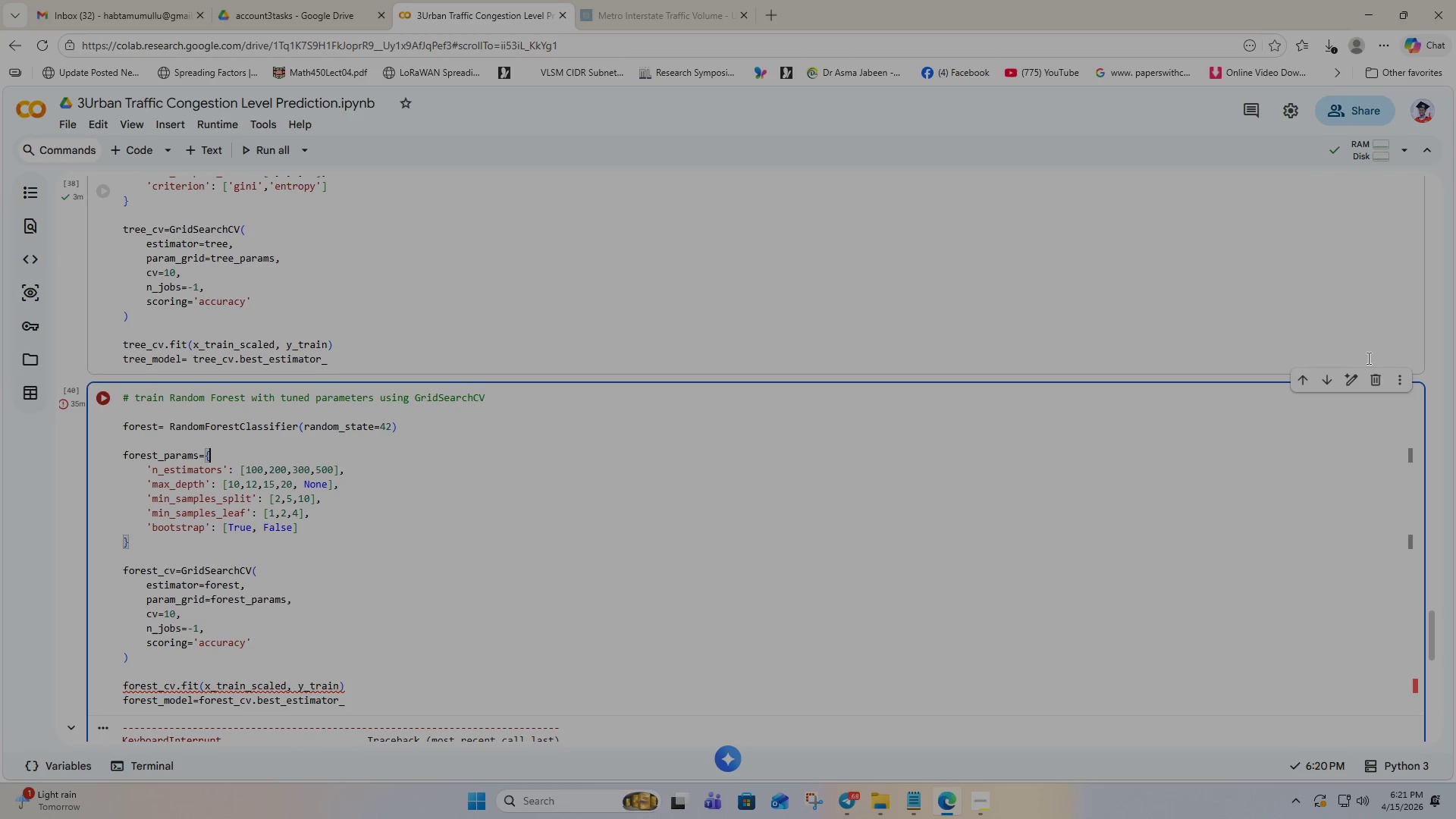 
left_click([1376, 388])
 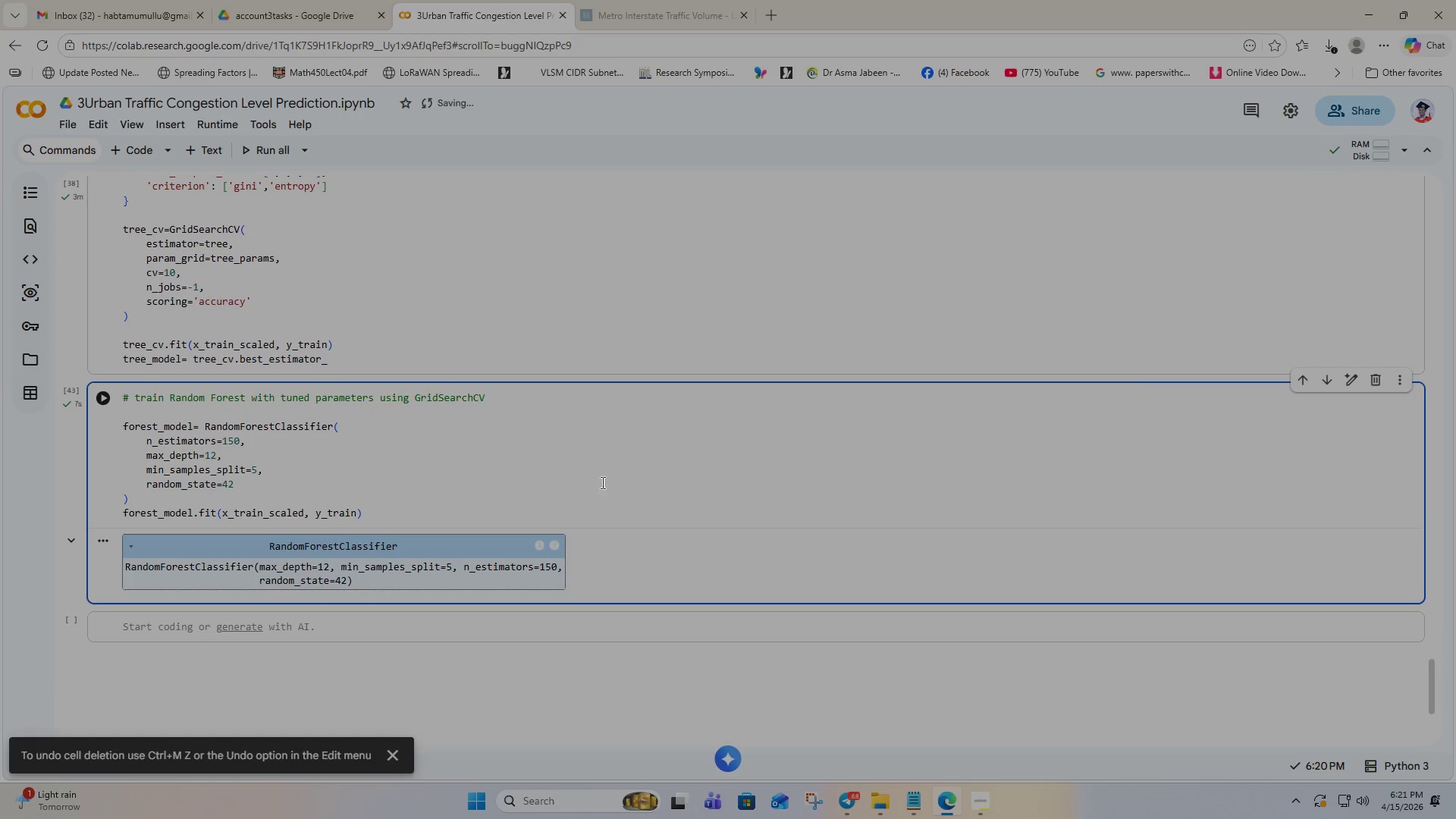 
scroll: coordinate [387, 489], scroll_direction: down, amount: 2.0
 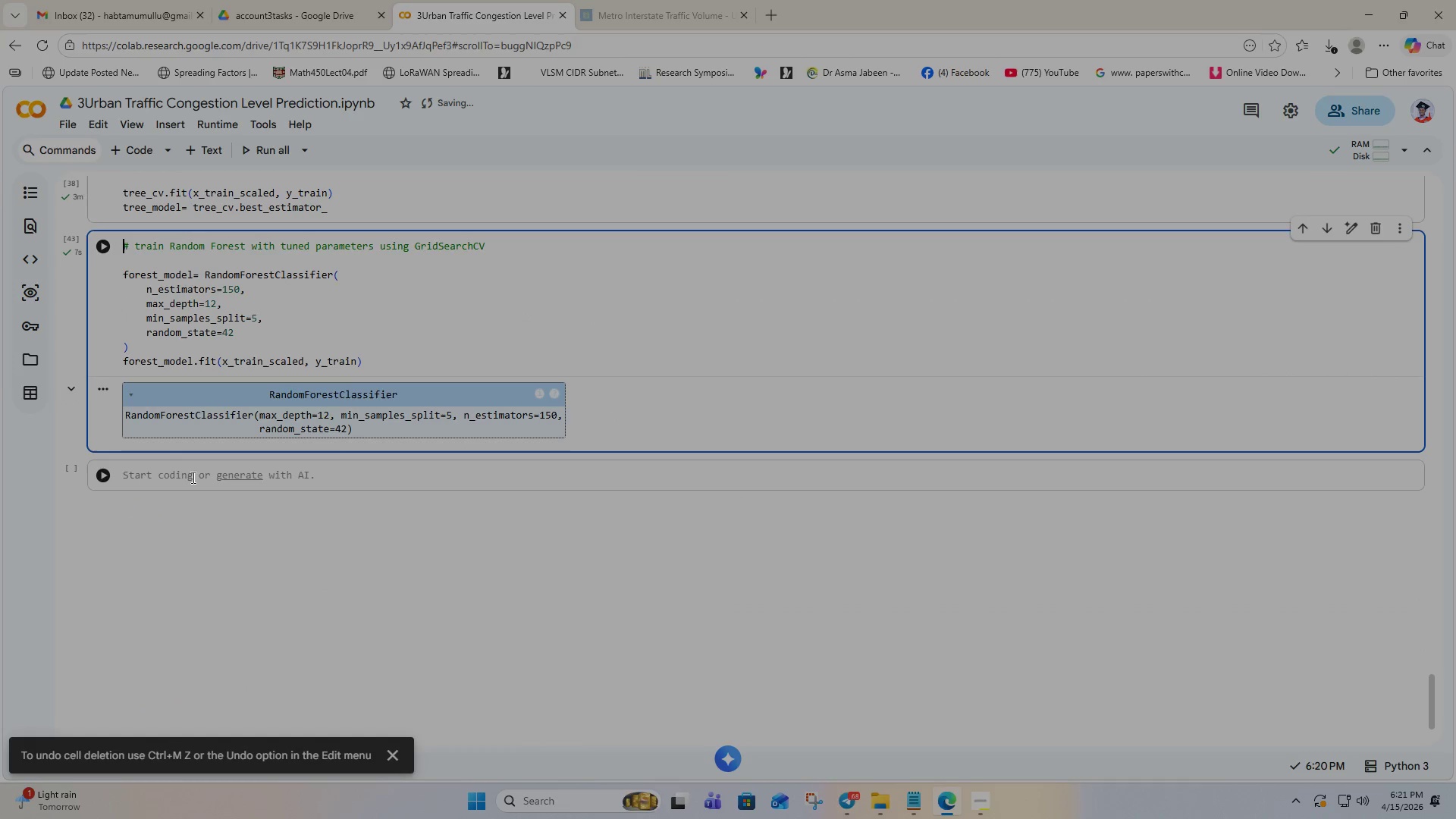 
left_click([155, 479])
 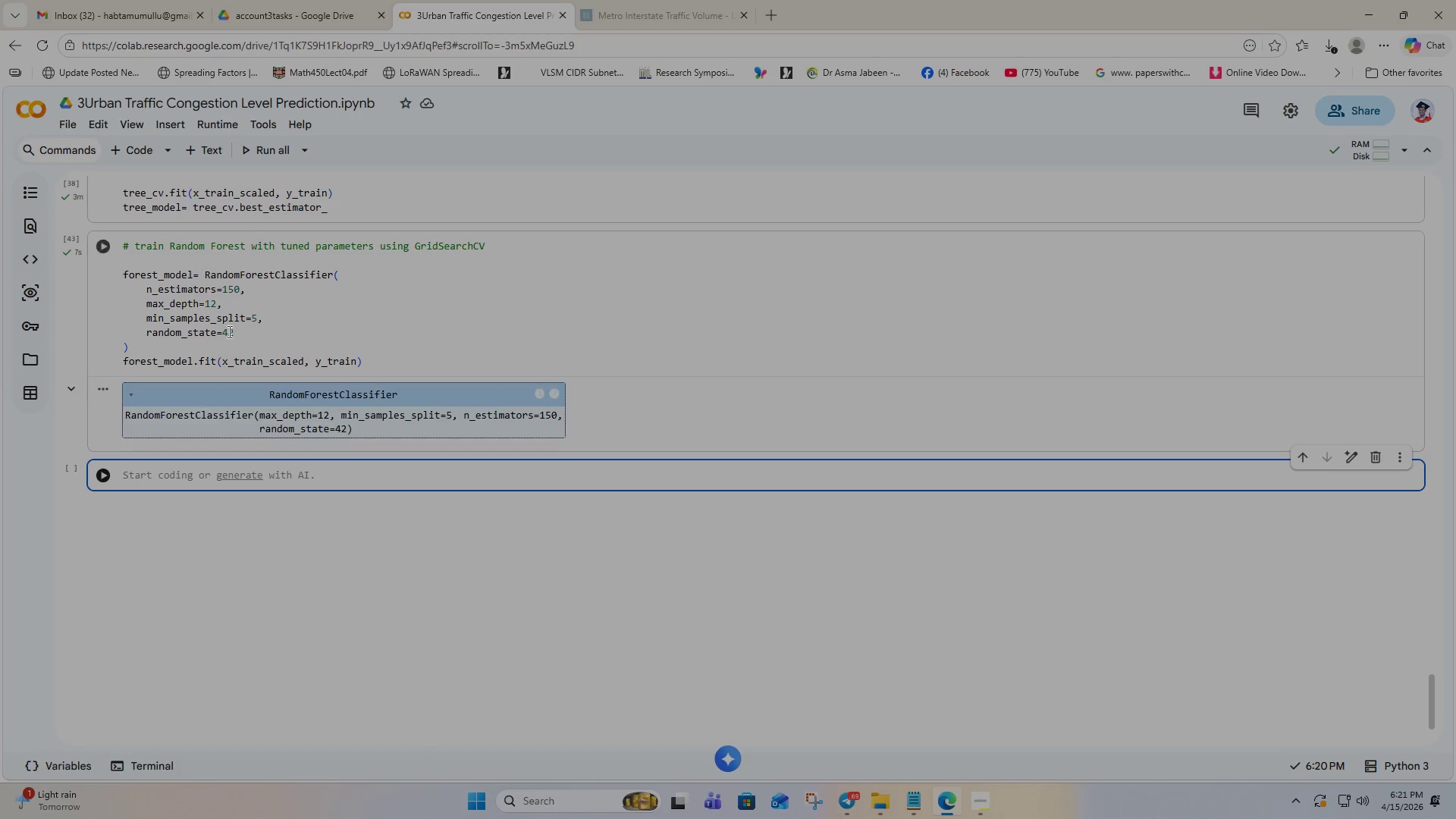 
left_click_drag(start_coordinate=[480, 244], to_coordinate=[379, 250])
 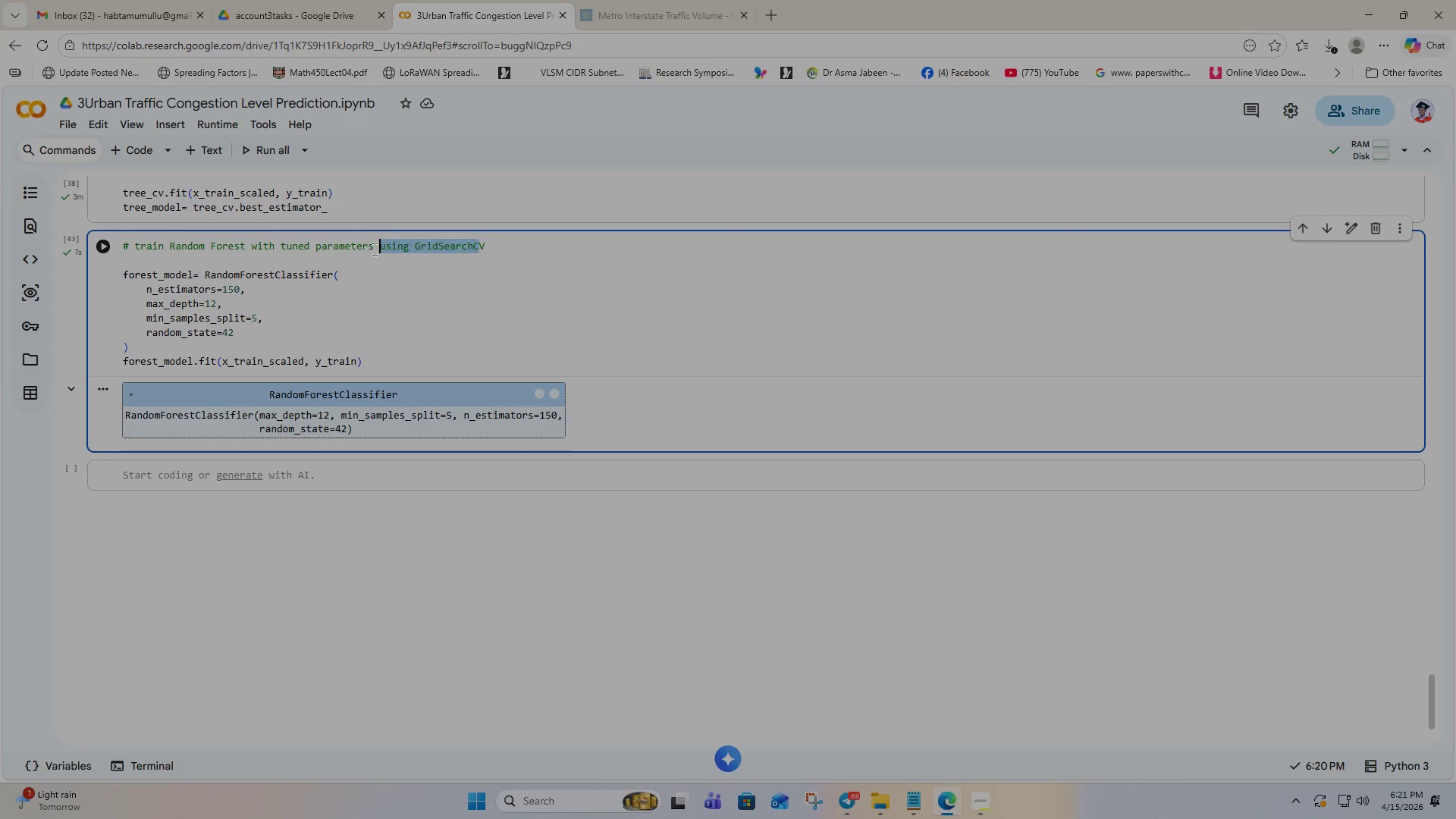 
key(Backspace)
 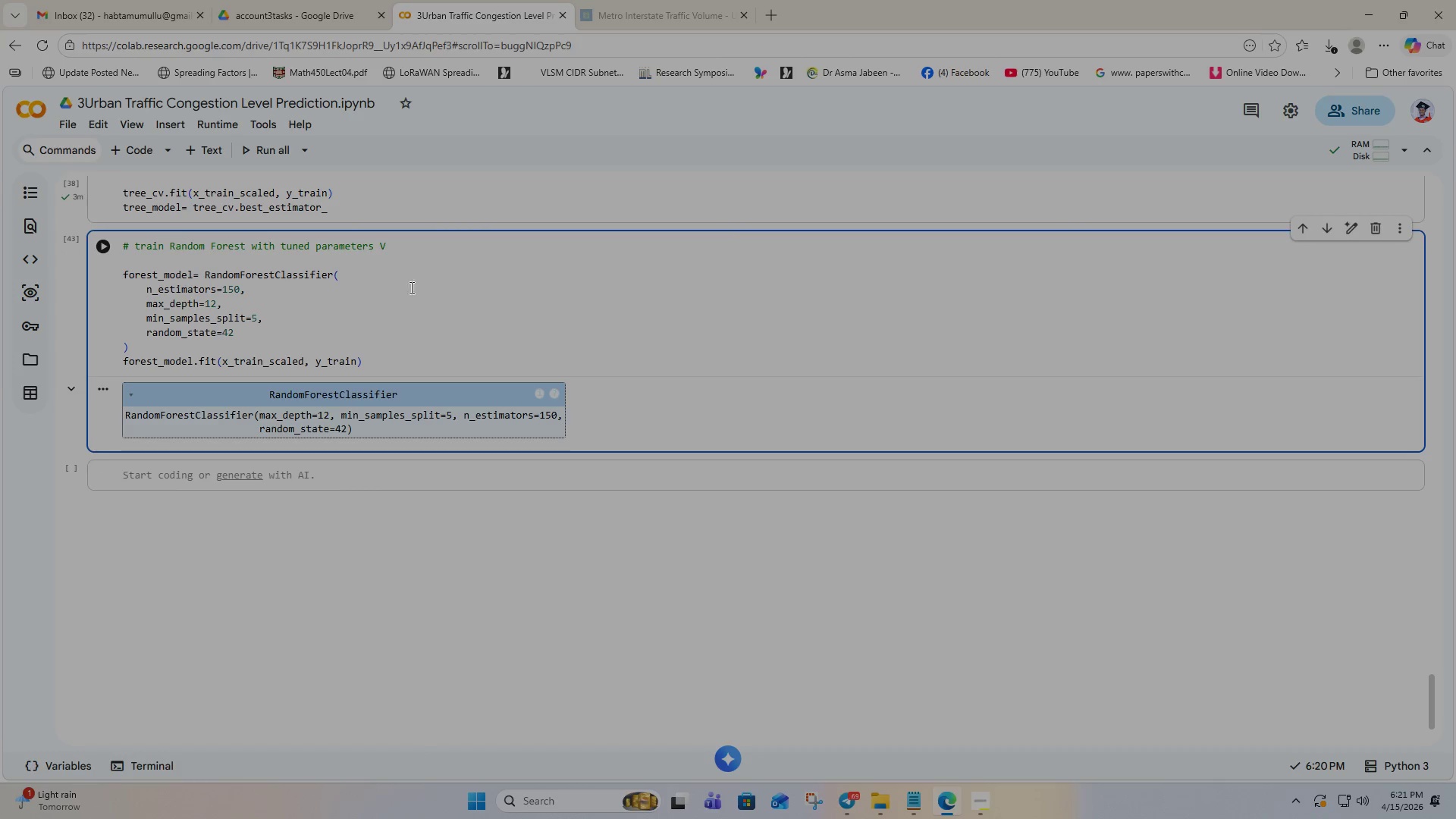 
left_click([398, 256])
 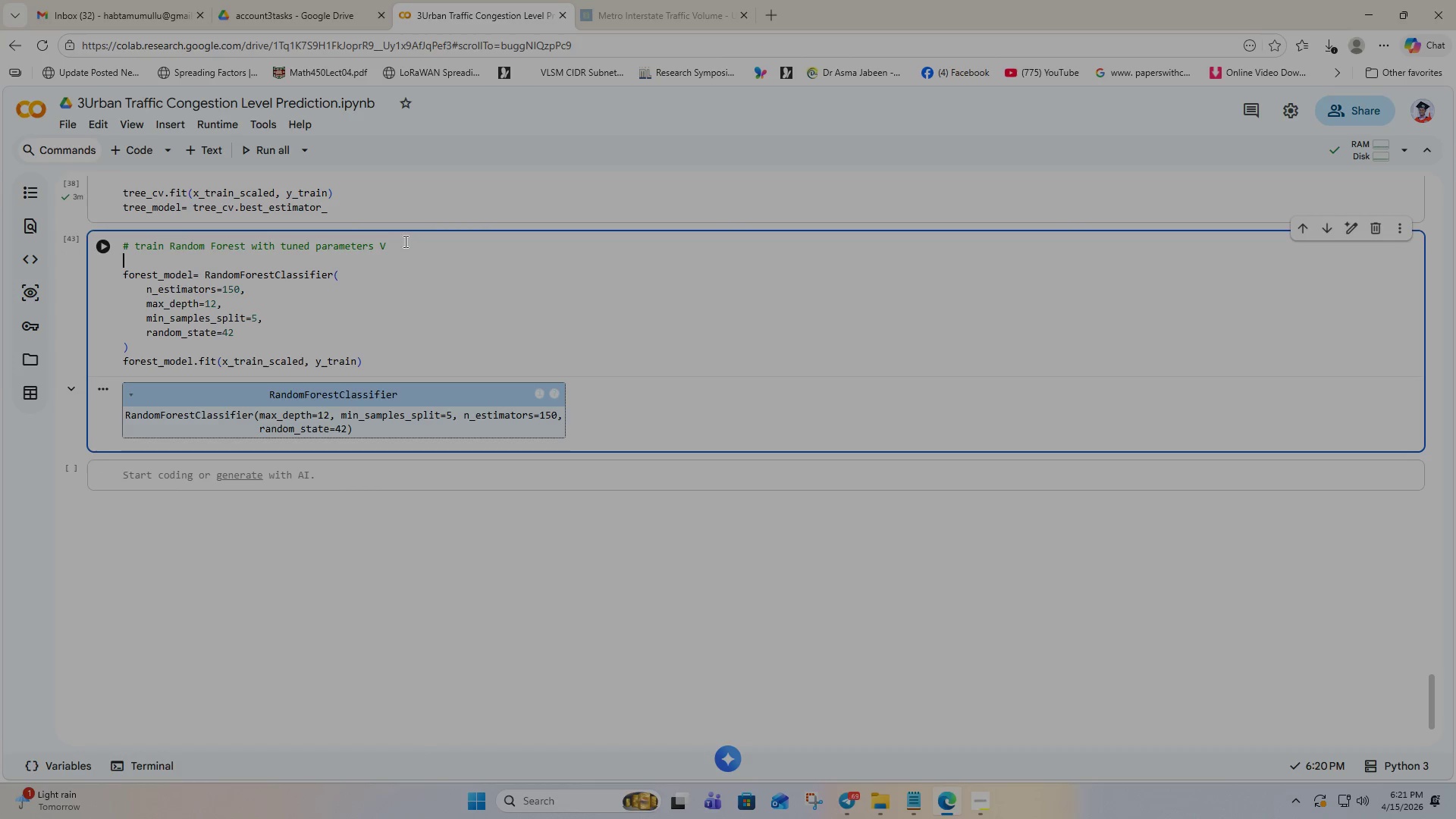 
left_click([399, 248])
 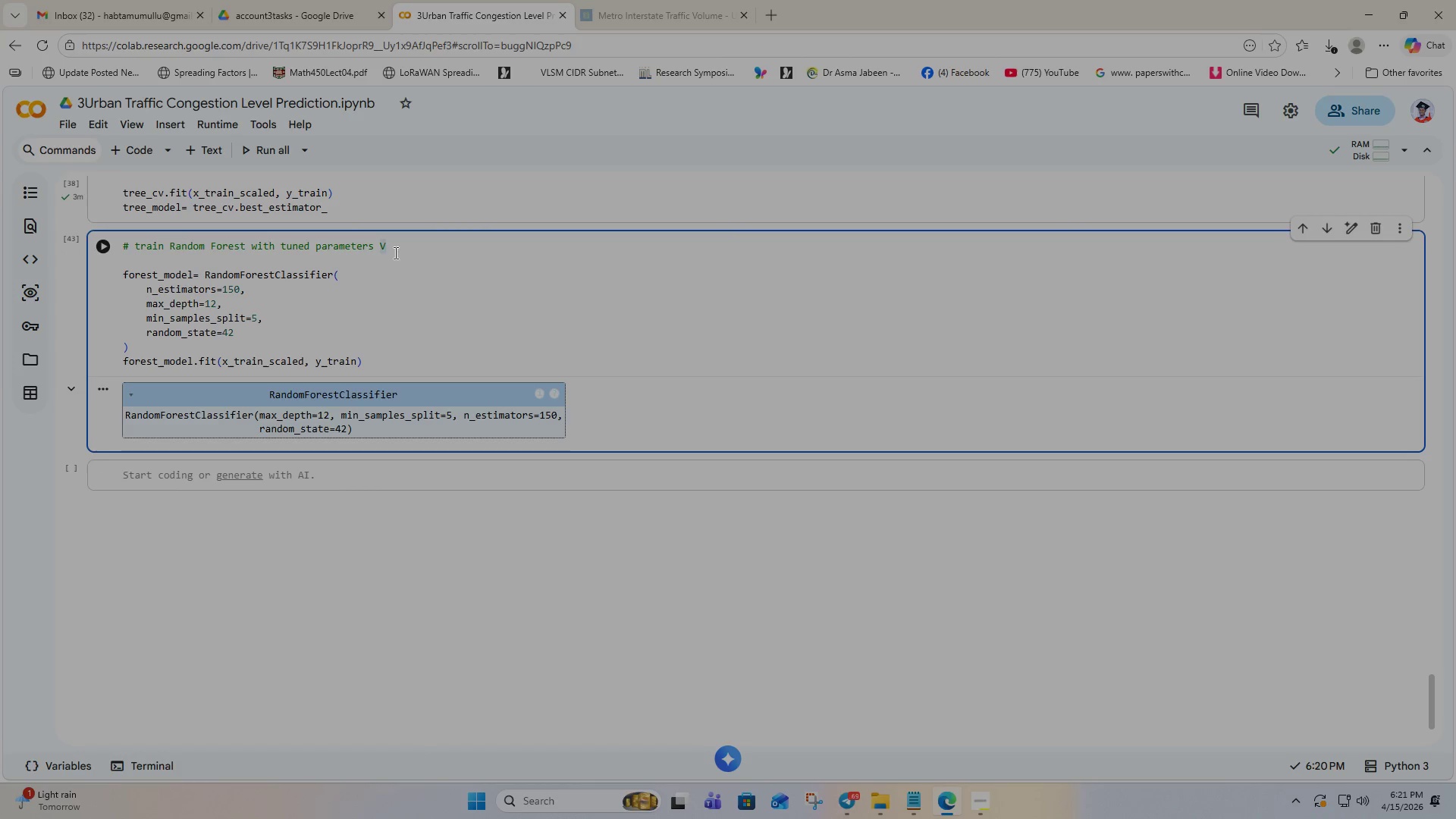 
key(Backspace)
 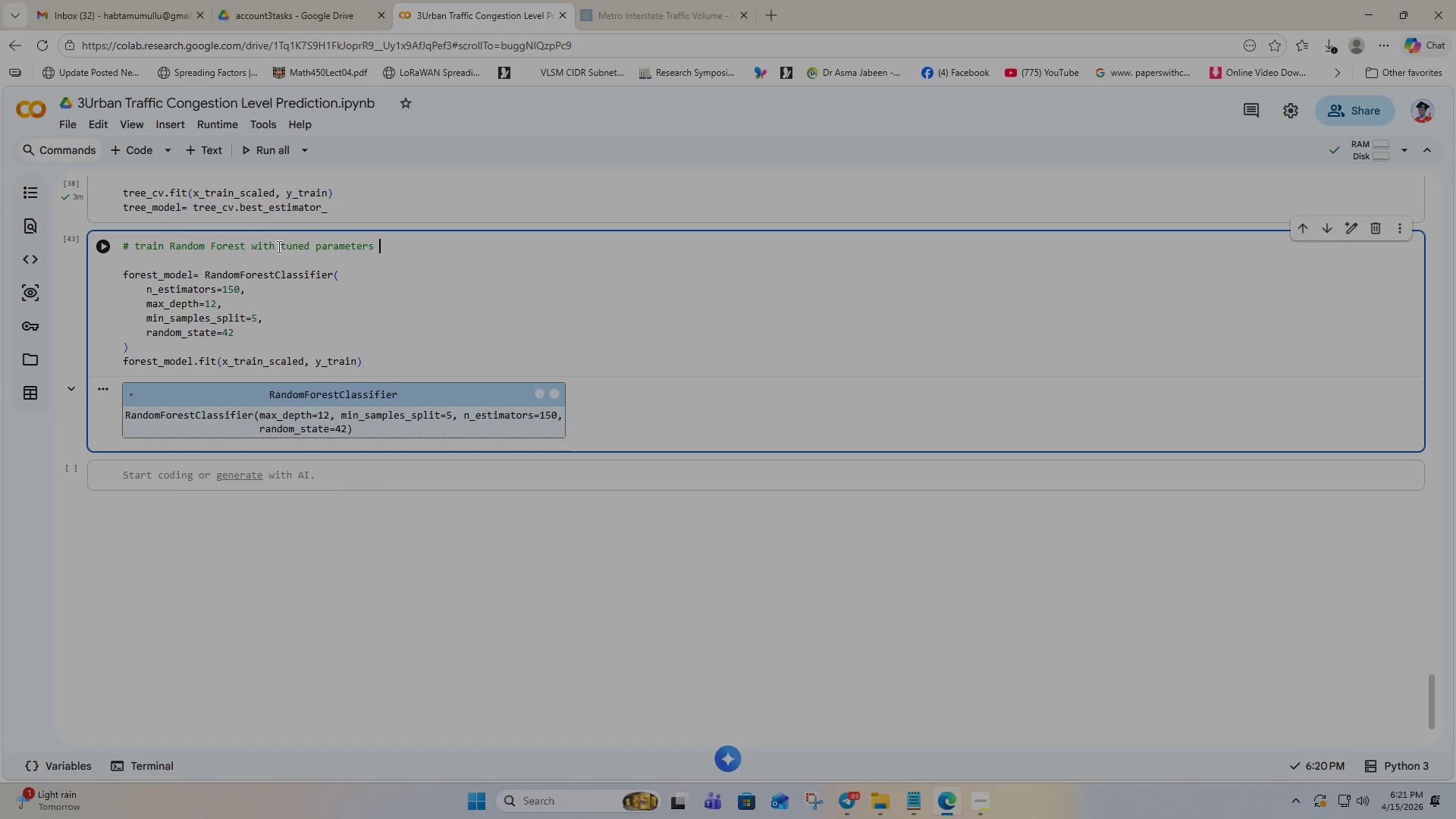 
left_click([279, 244])
 